 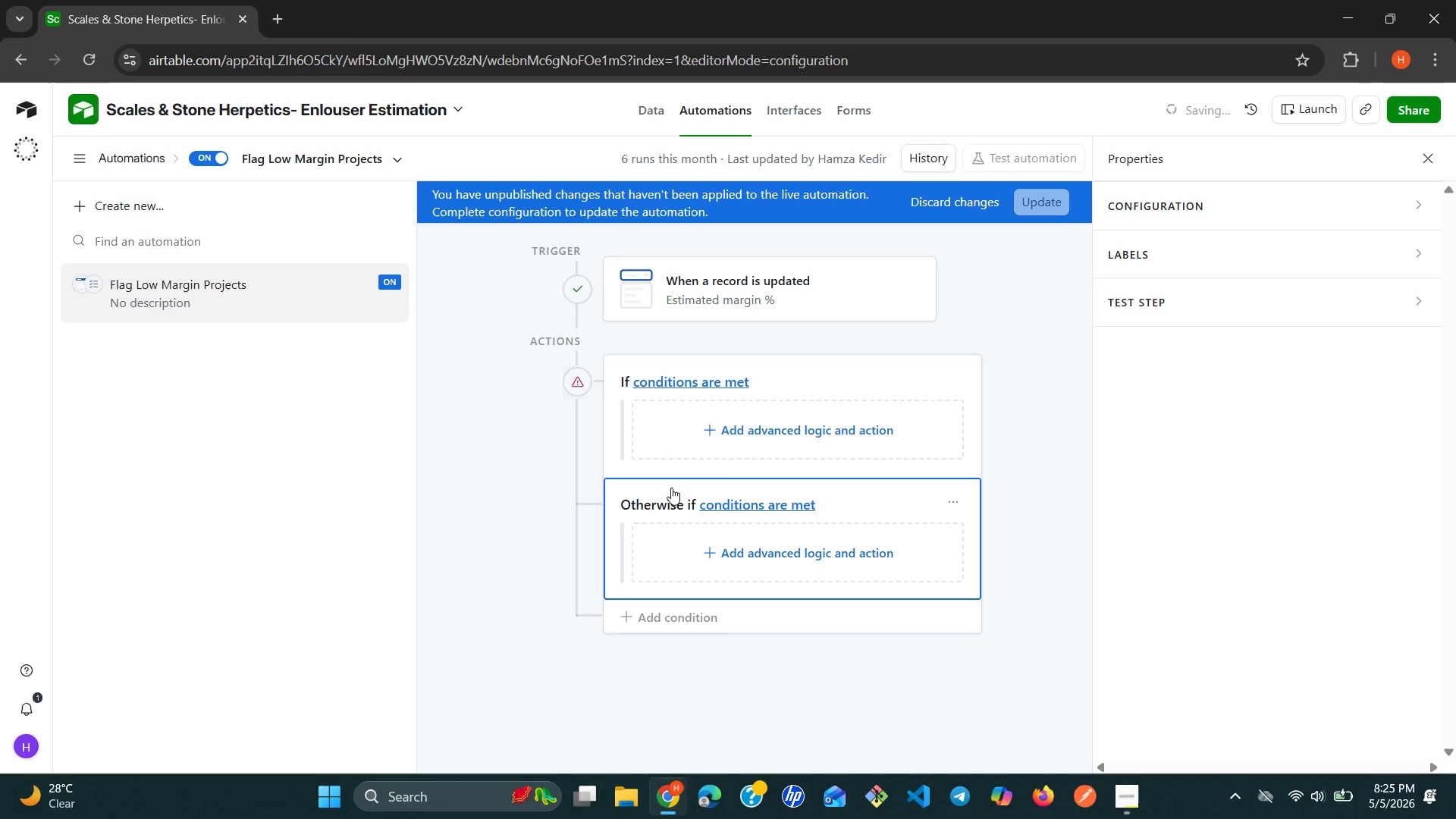 
left_click([955, 497])
 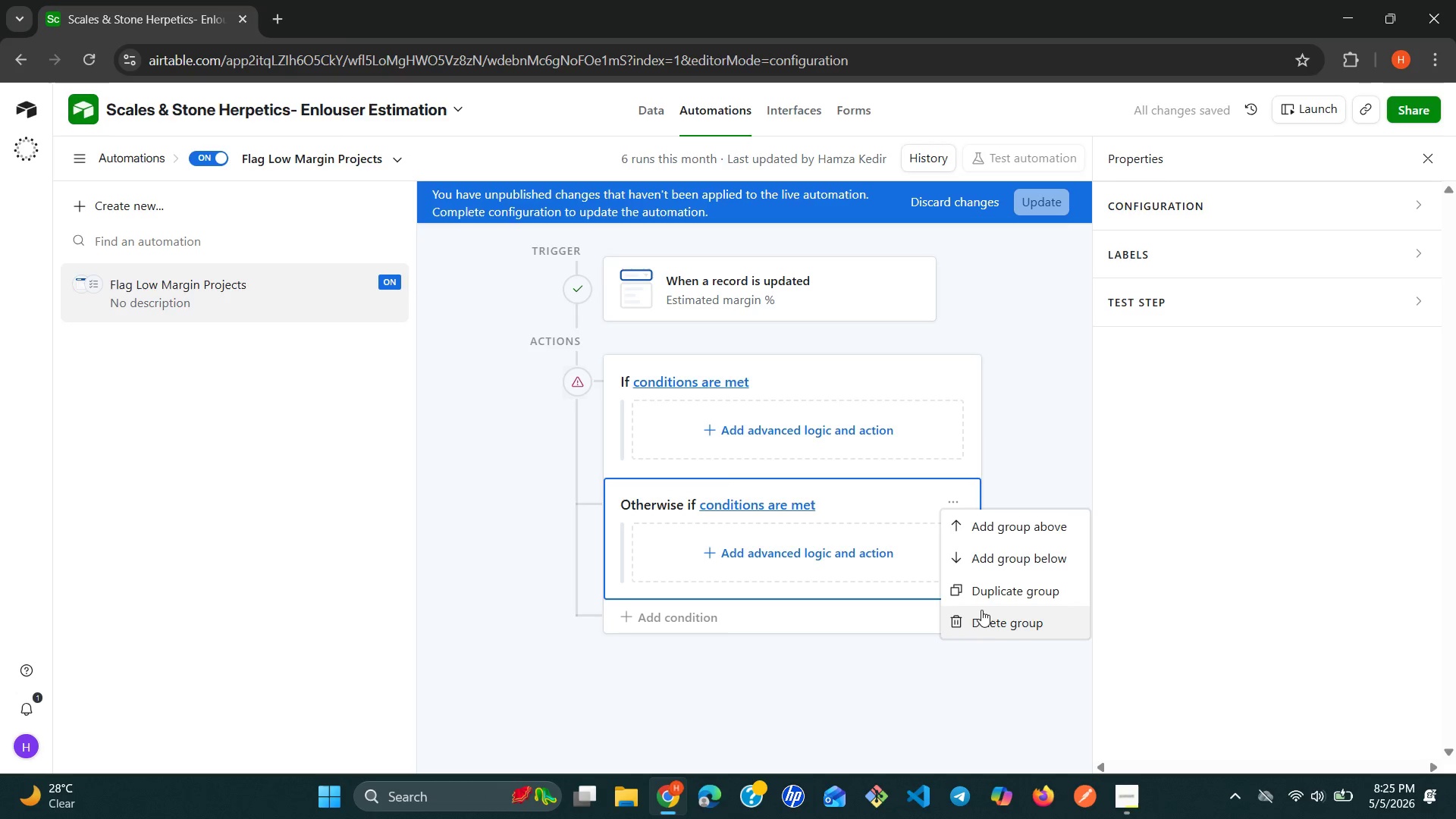 
left_click([981, 623])
 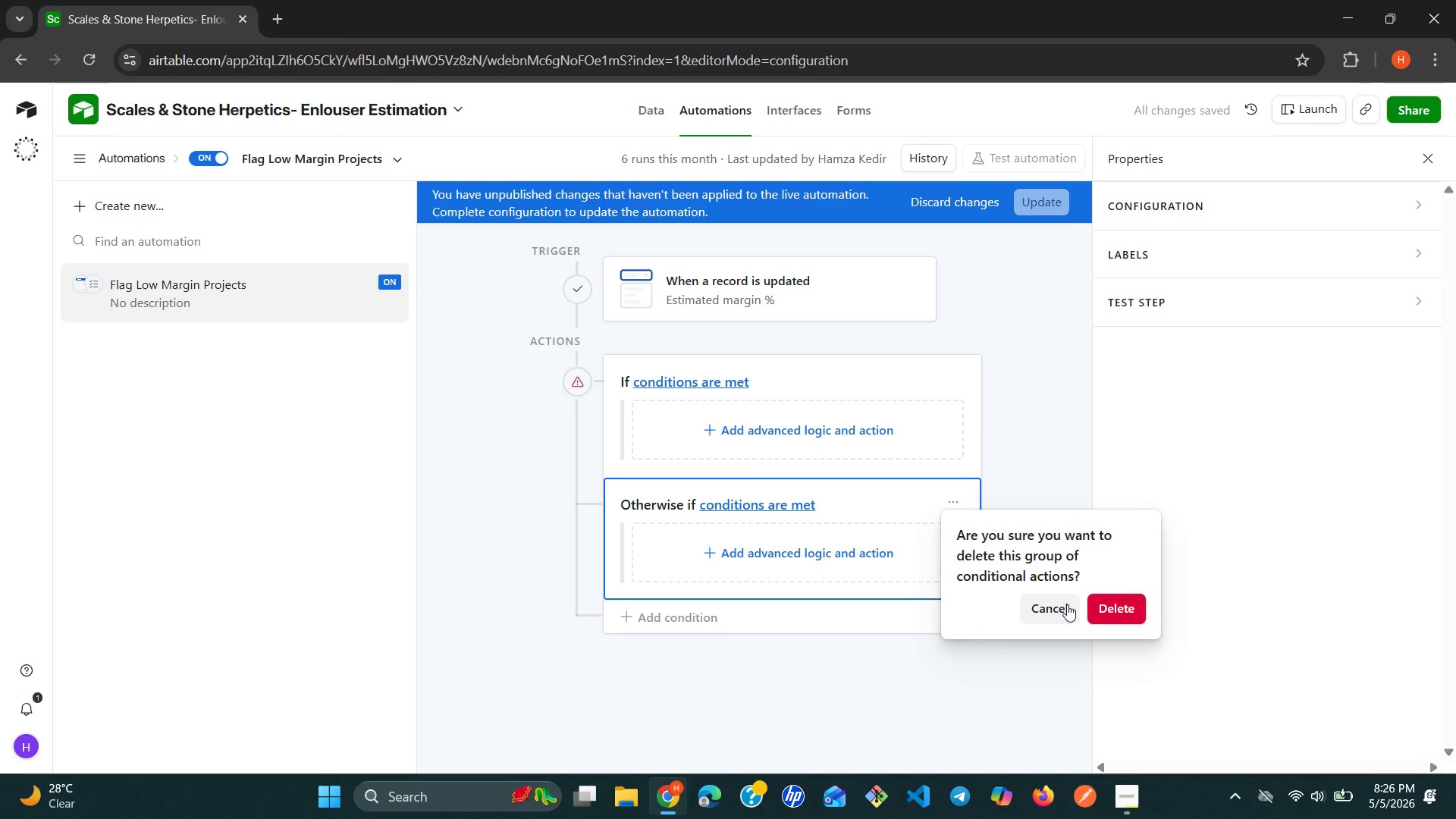 
left_click([1108, 605])
 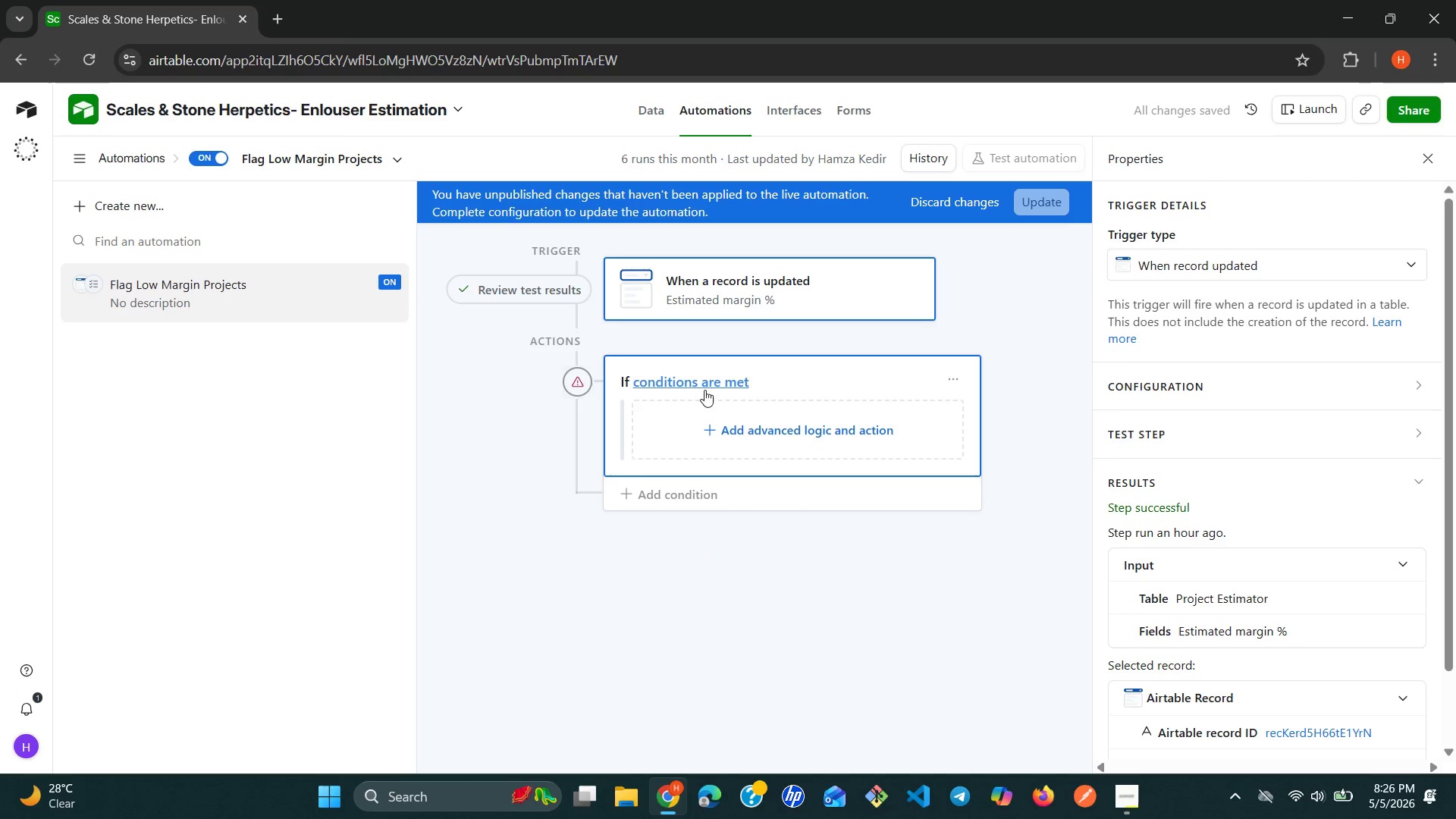 
left_click([703, 383])
 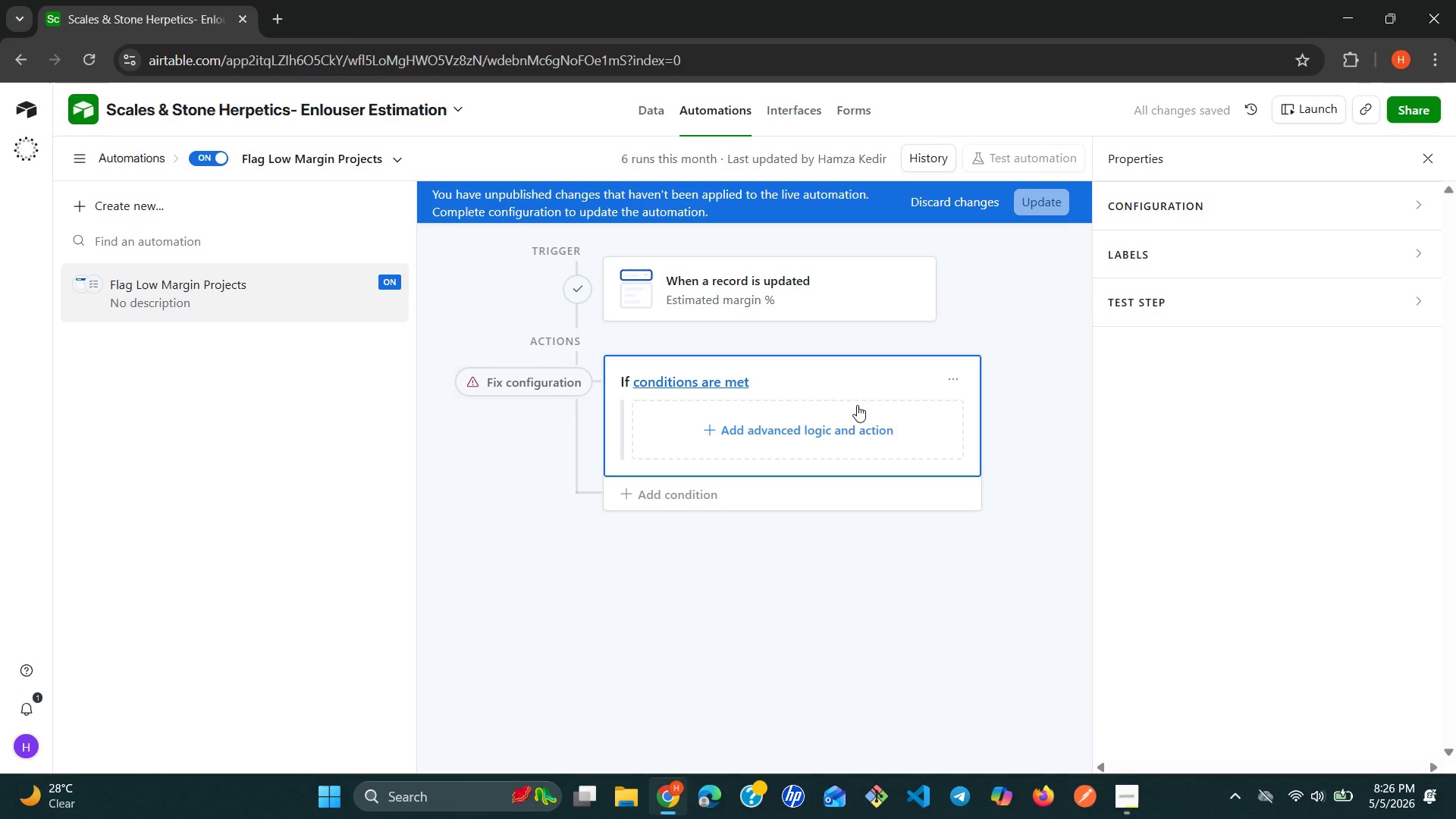 
left_click([853, 409])
 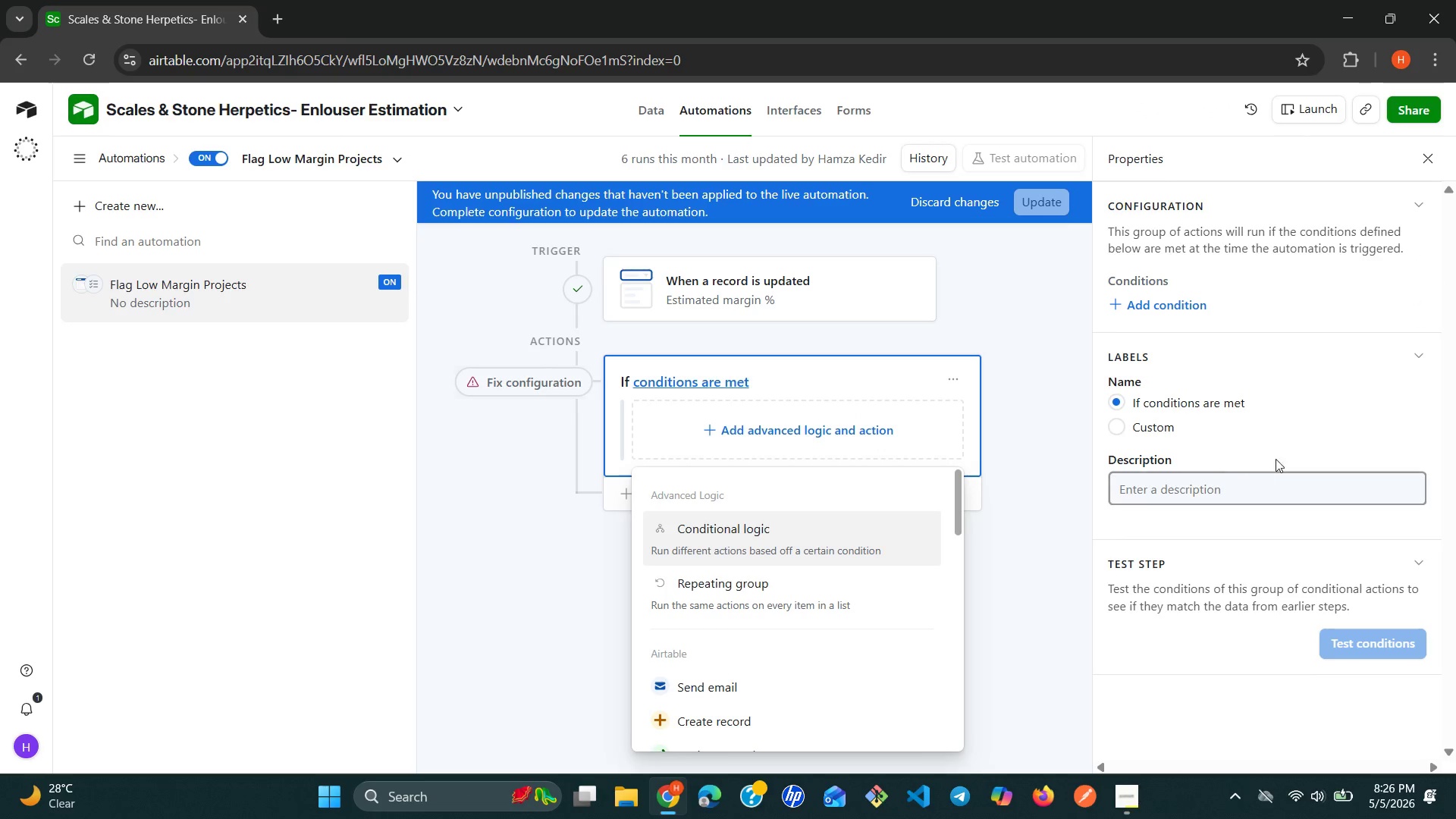 
left_click([1172, 305])
 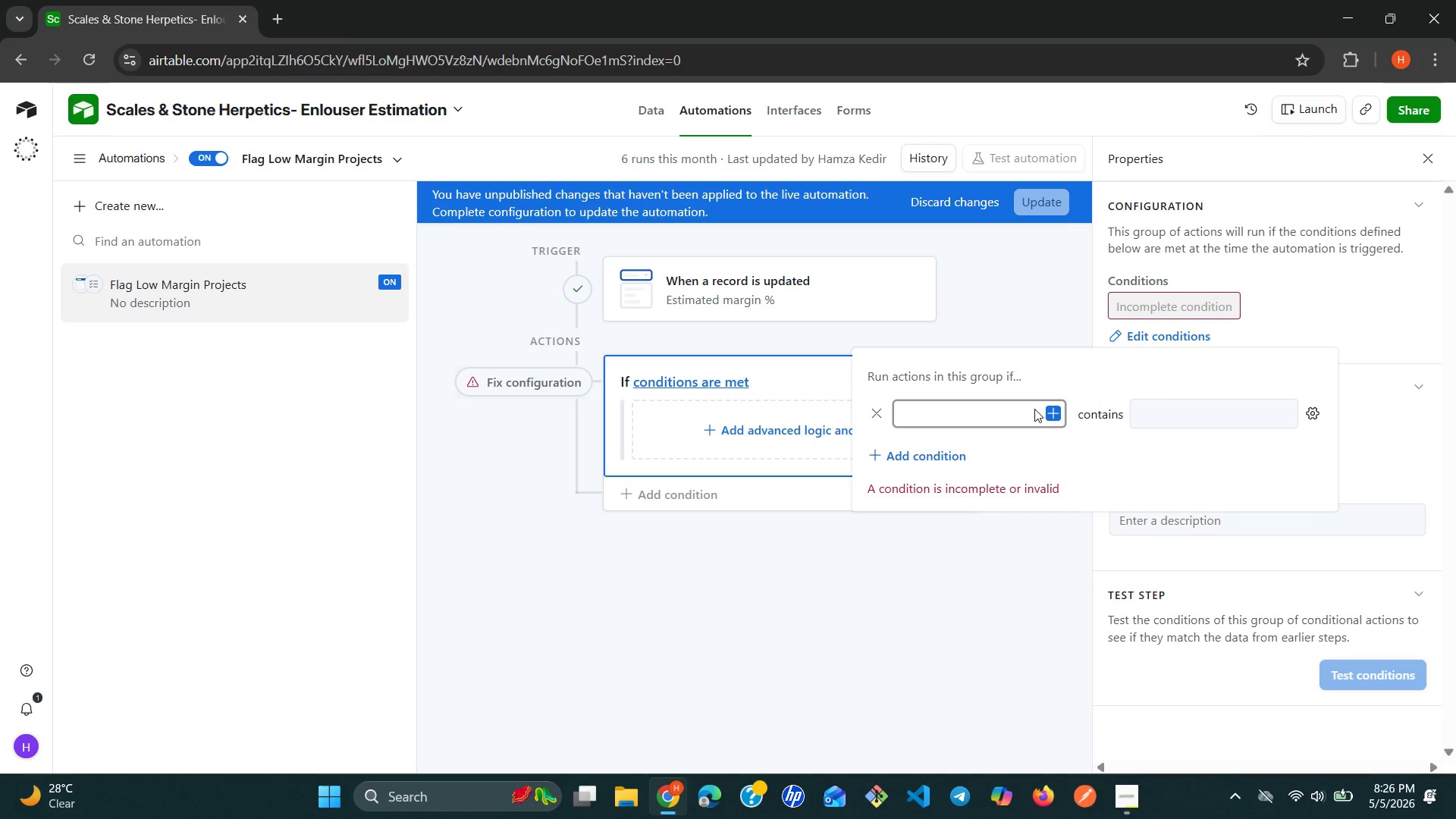 
wait(15.97)
 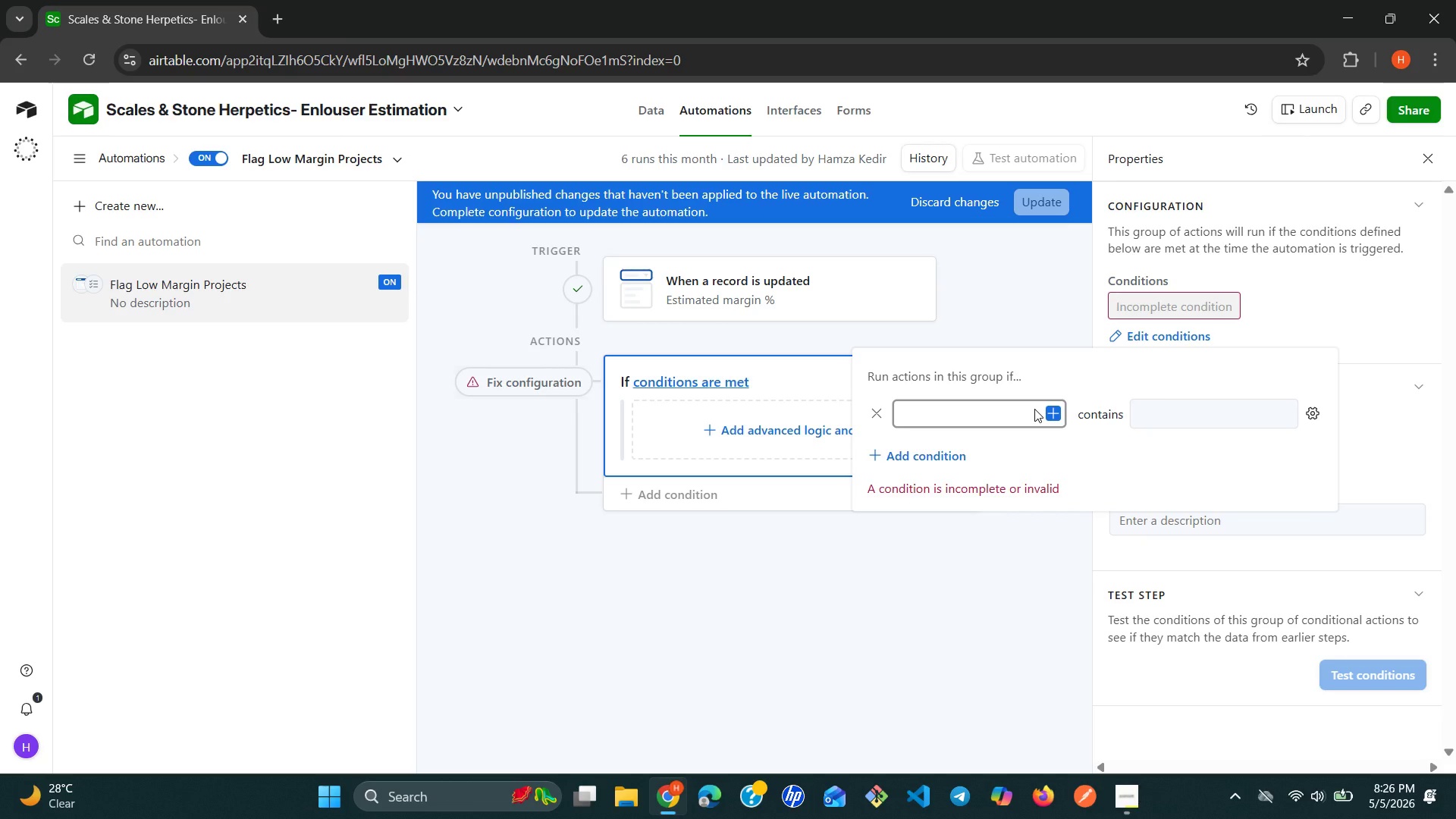 
type(es)
 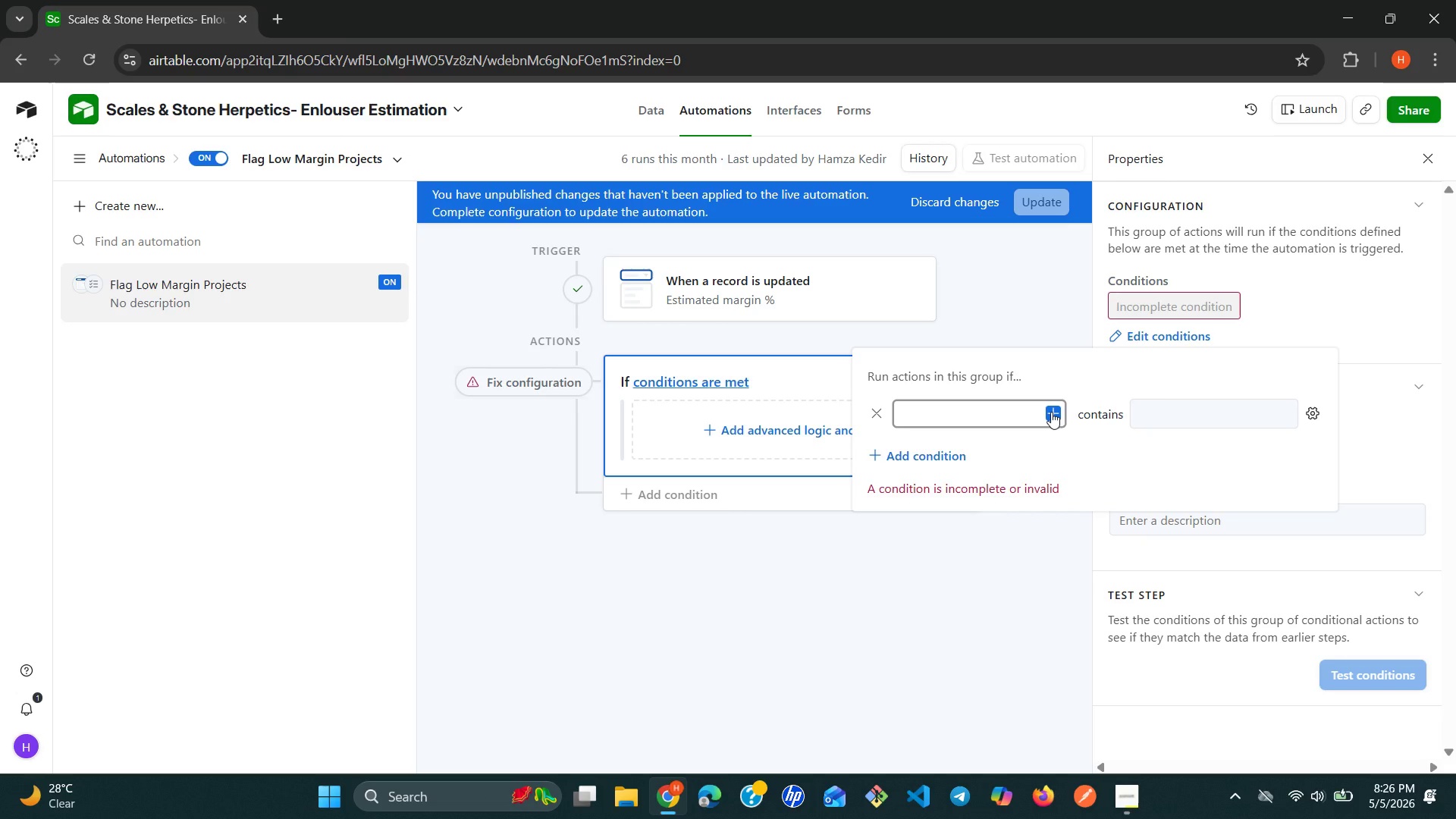 
left_click([1051, 412])
 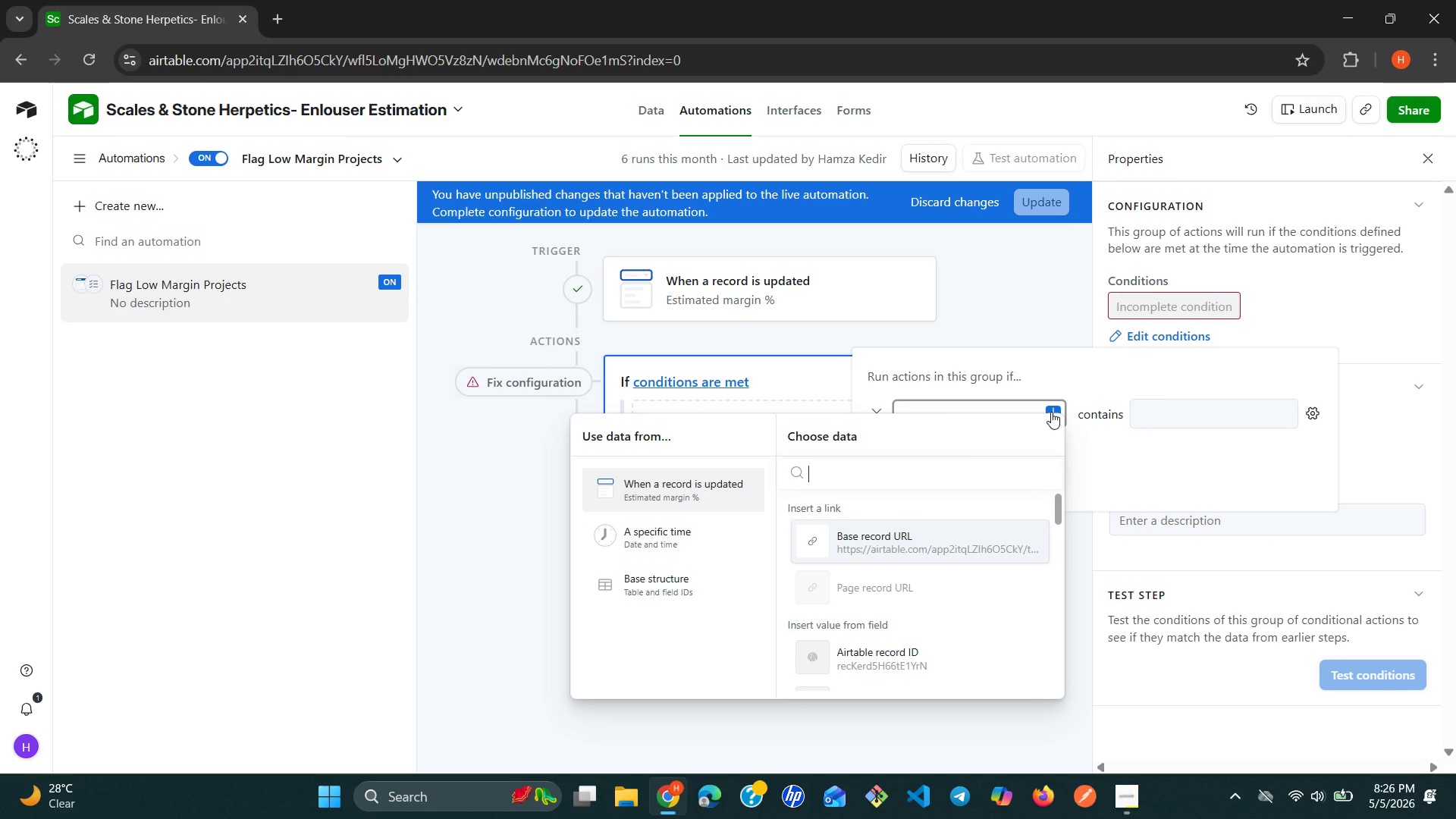 
type(es)
 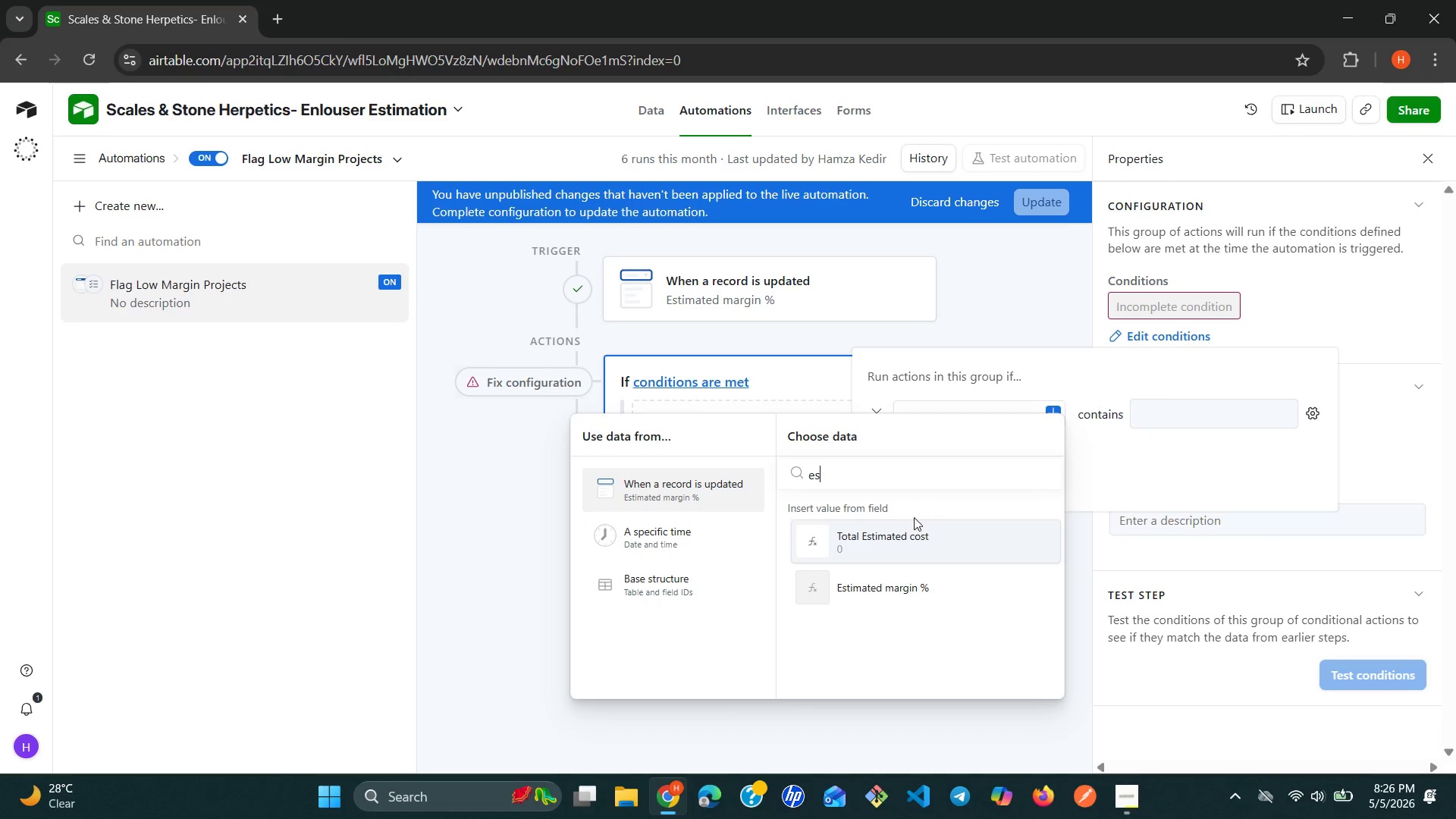 
left_click([901, 537])
 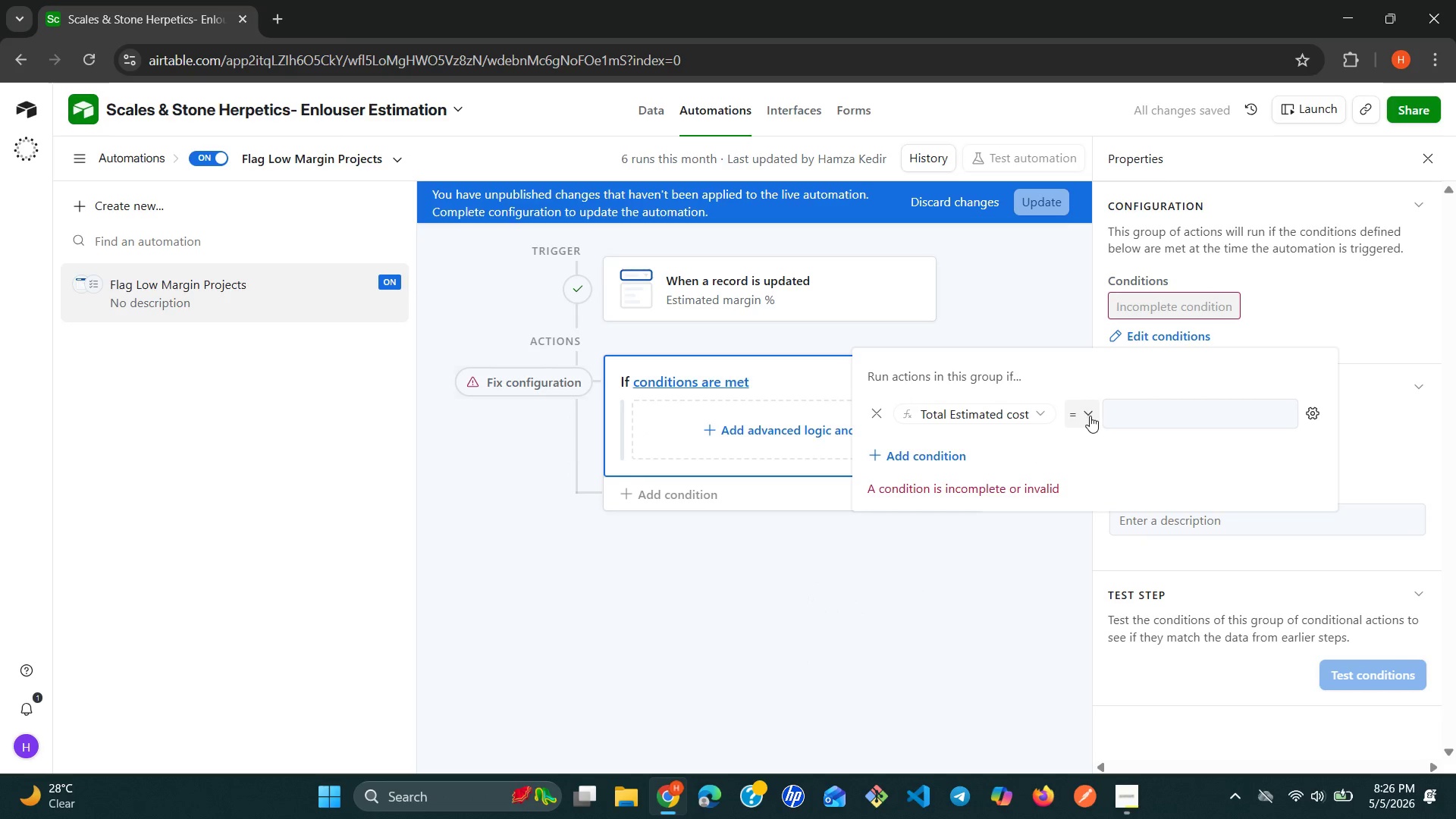 
left_click([1090, 416])
 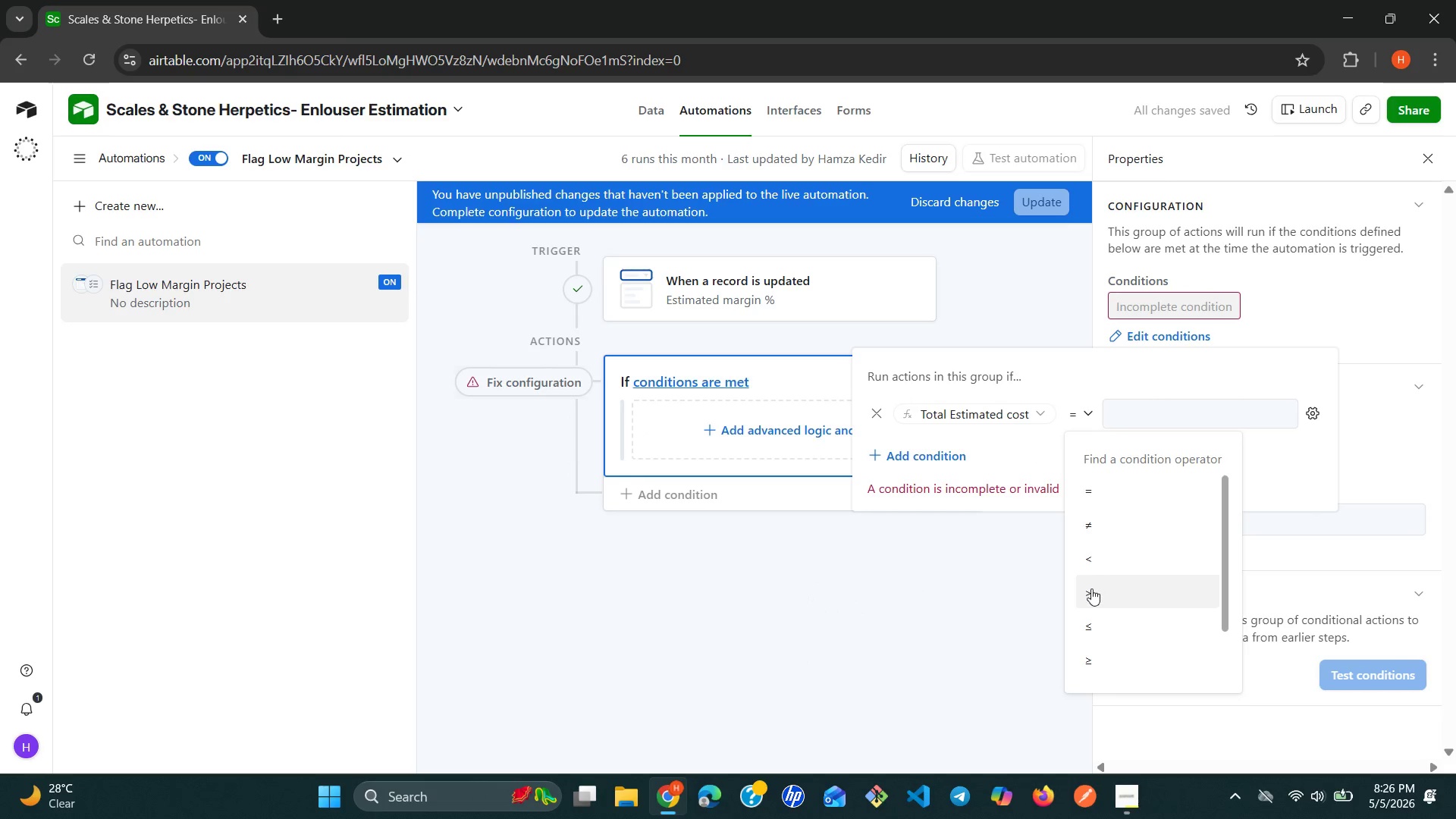 
left_click([1104, 565])
 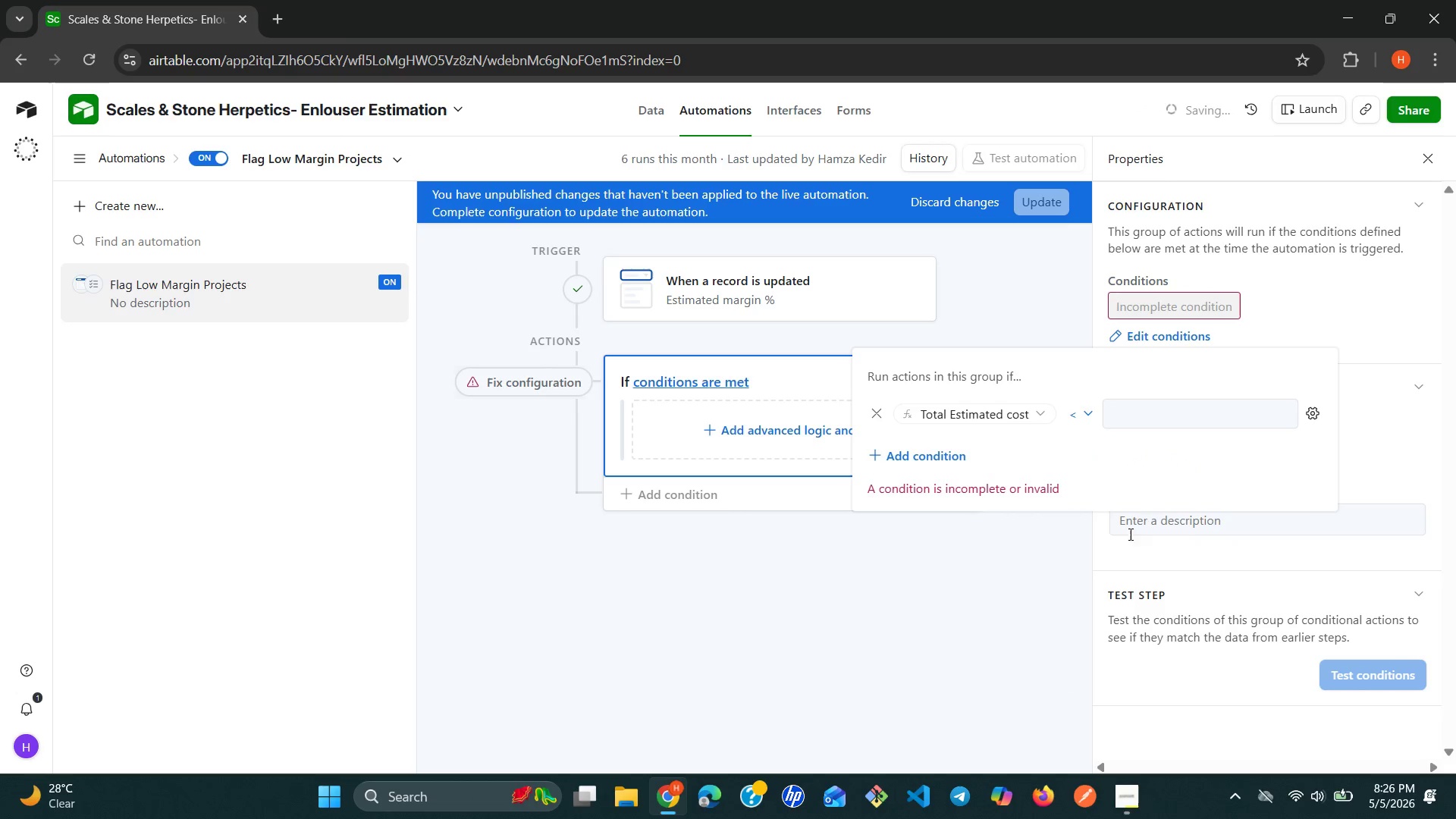 
left_click([1170, 413])
 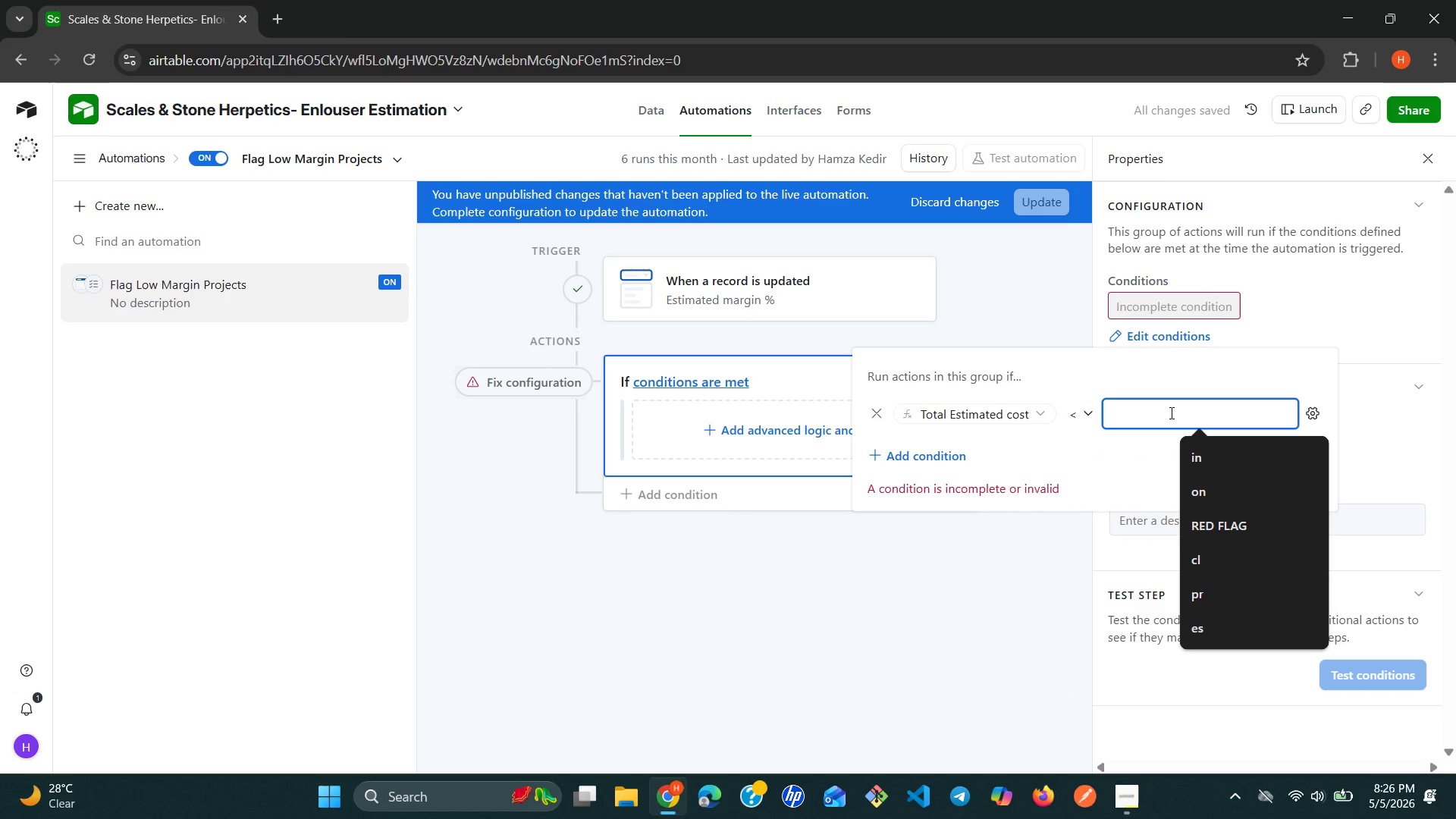 
type(0.35)
 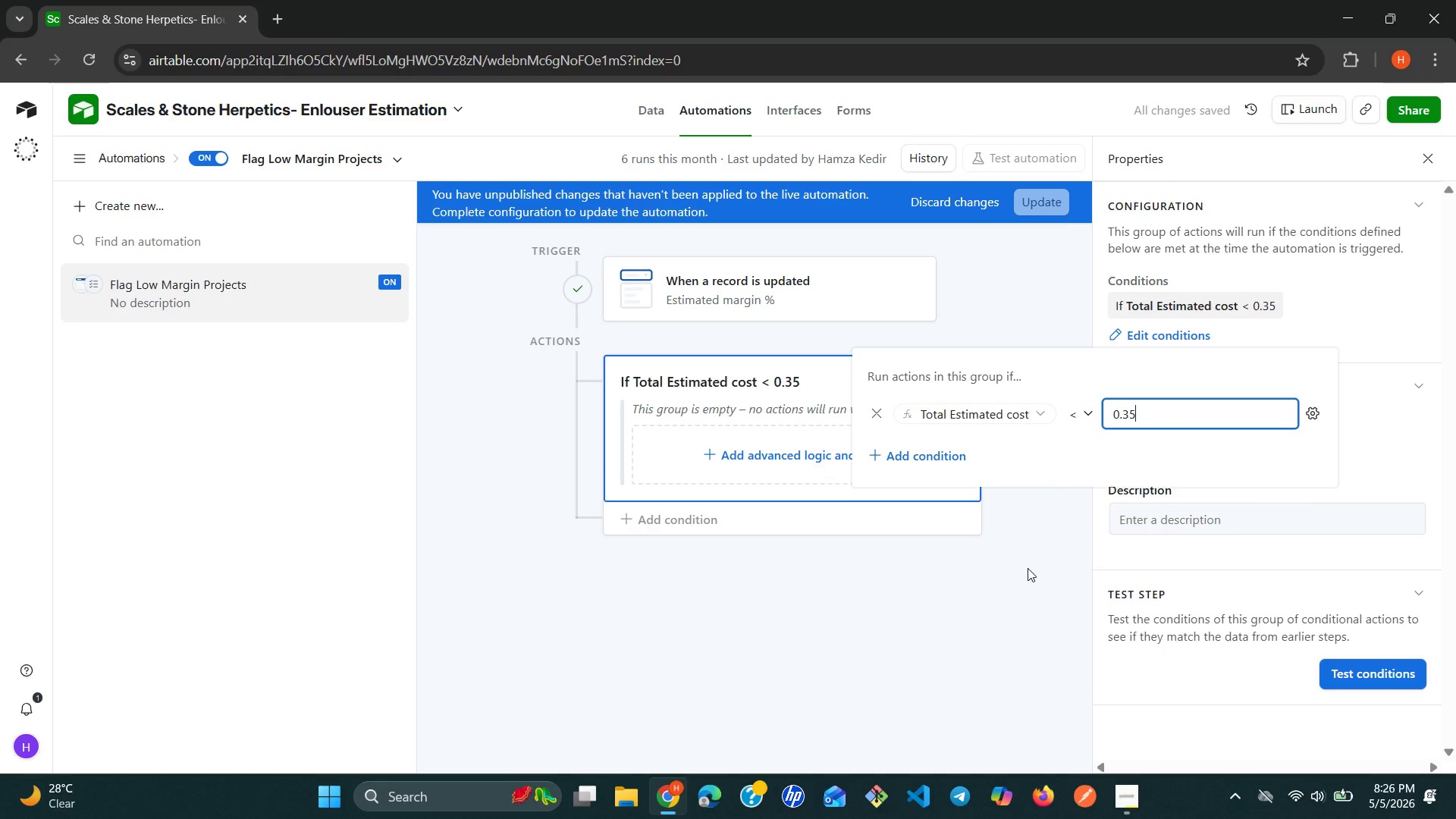 
left_click([1028, 568])
 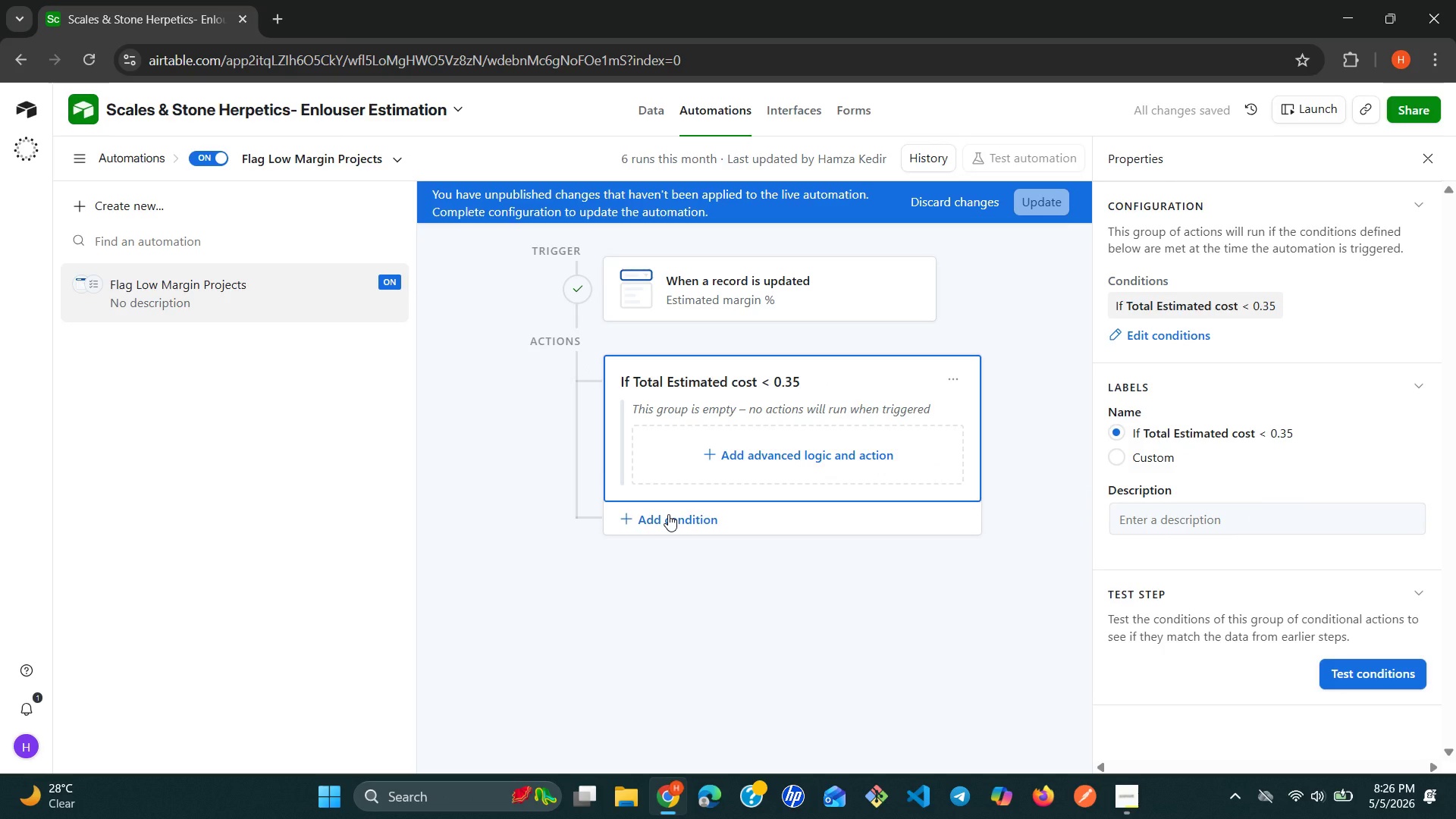 
wait(5.39)
 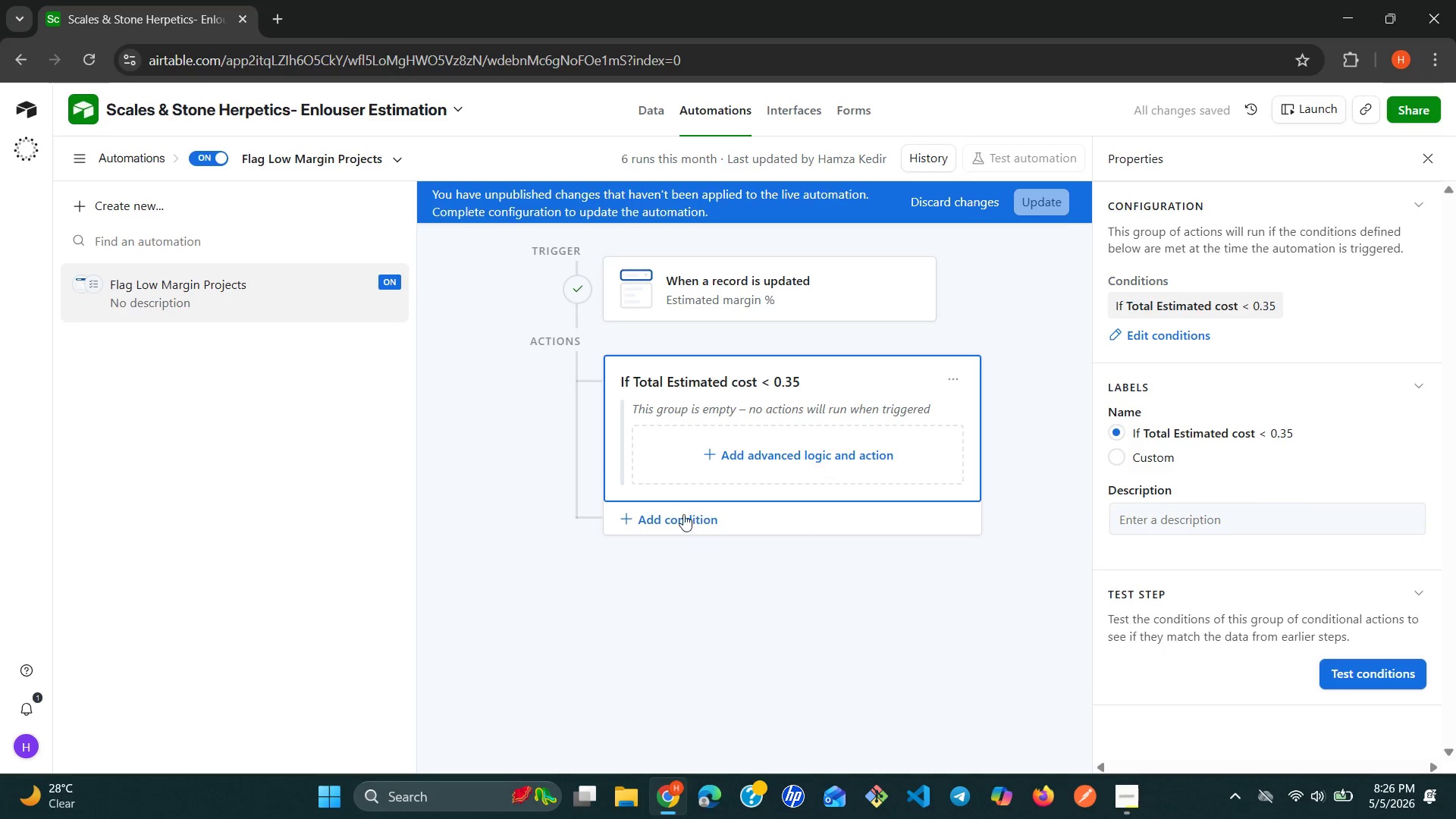 
left_click([668, 514])
 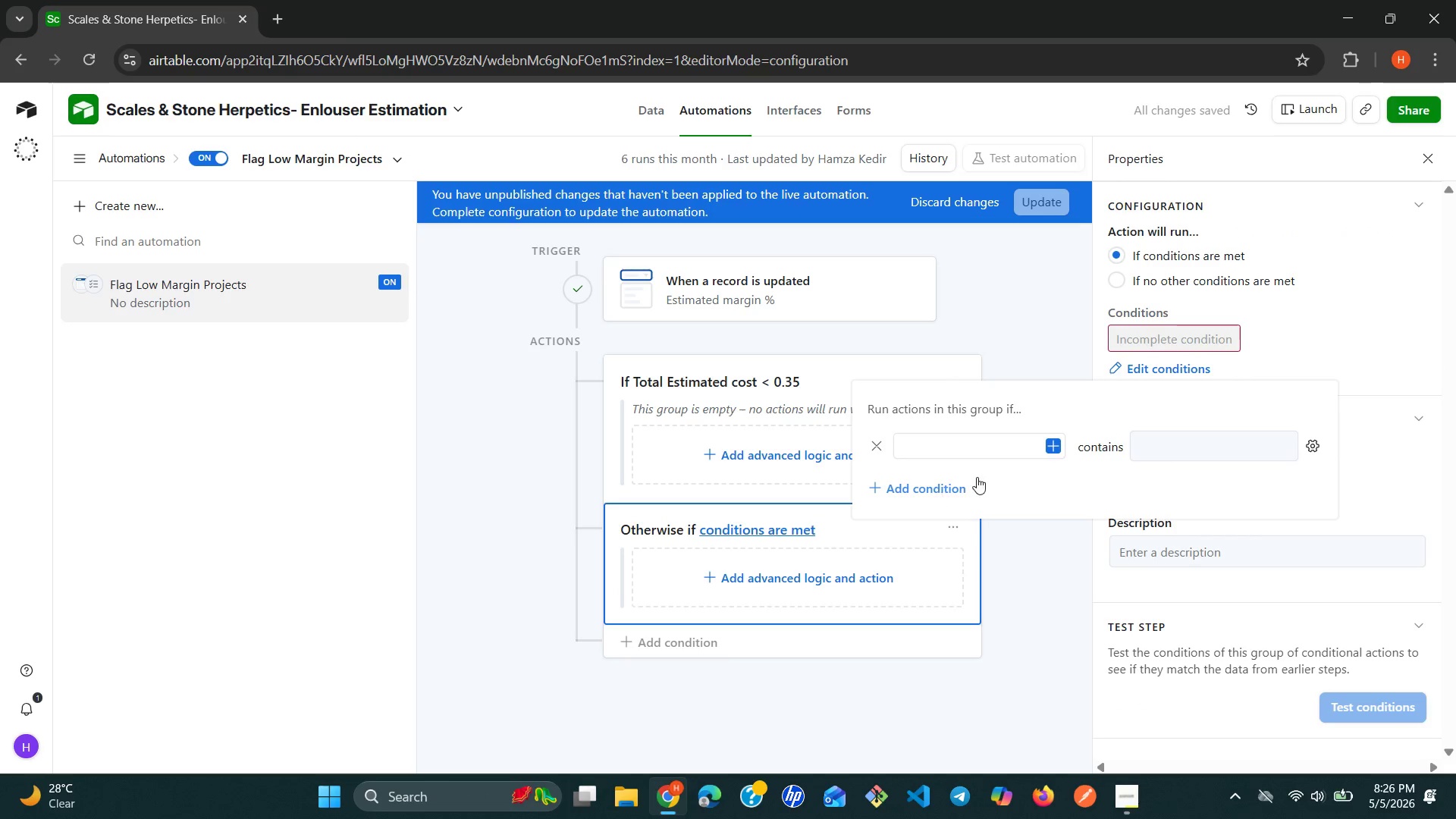 
wait(6.53)
 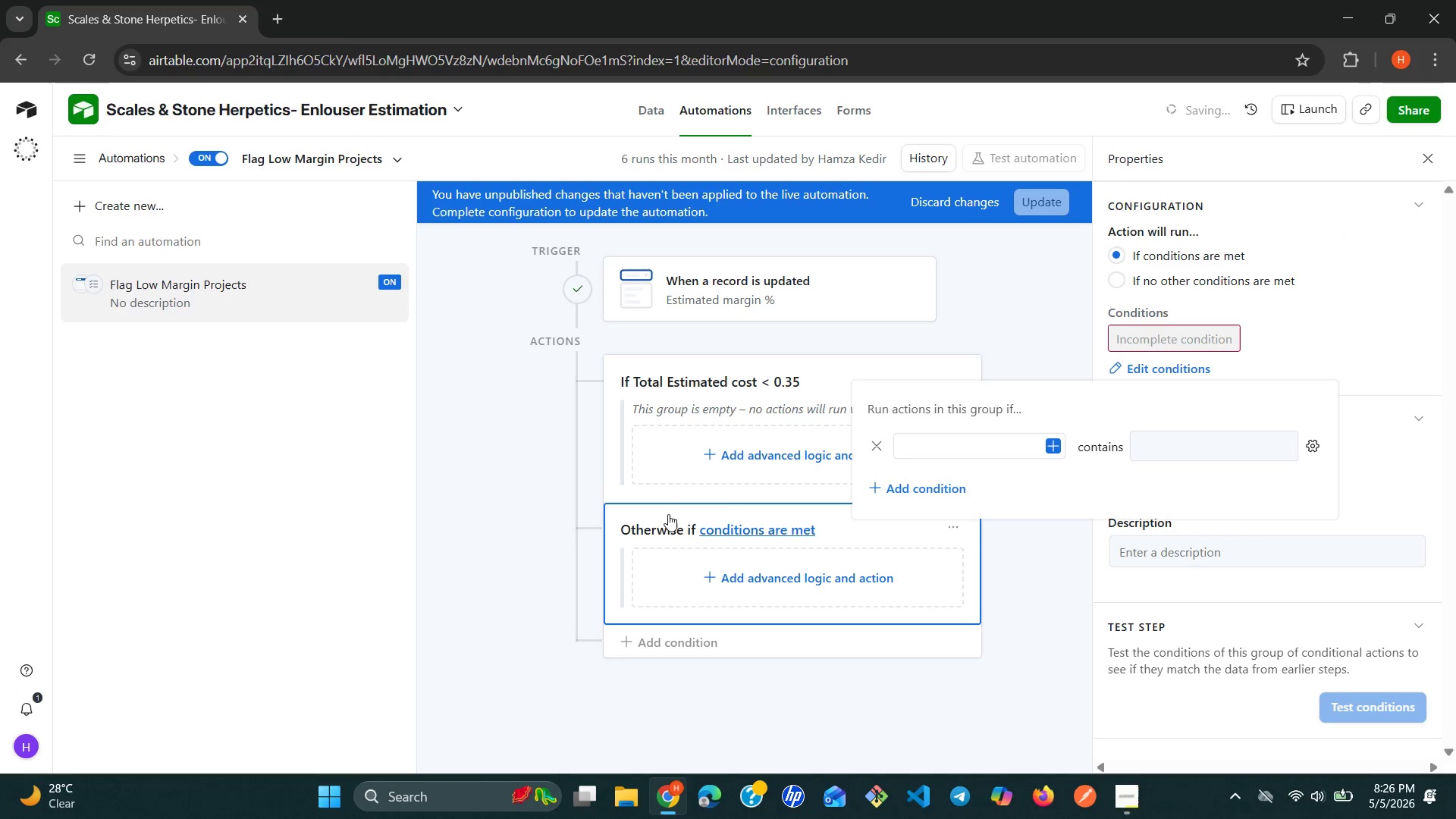 
left_click([871, 450])
 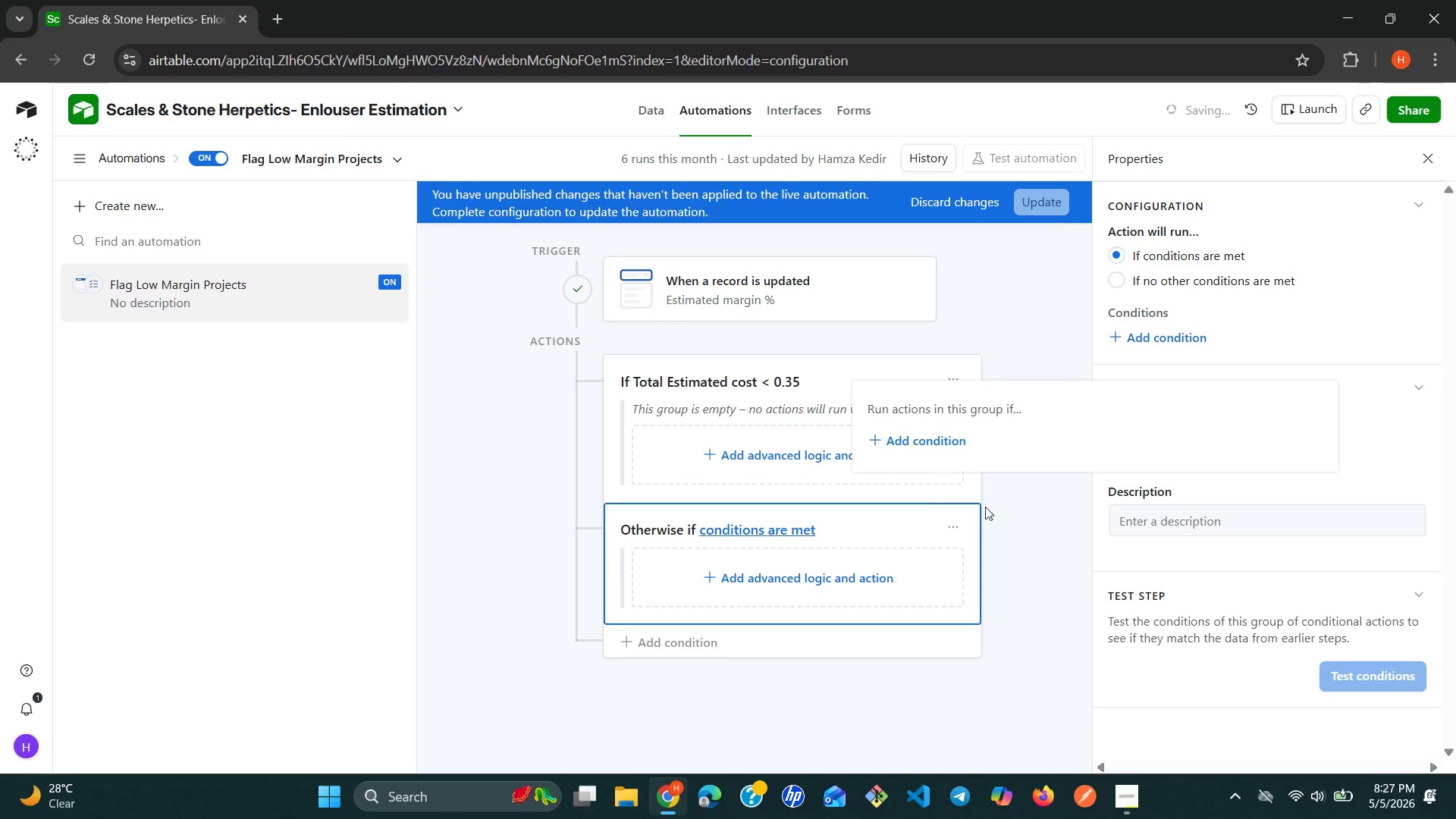 
left_click([1006, 507])
 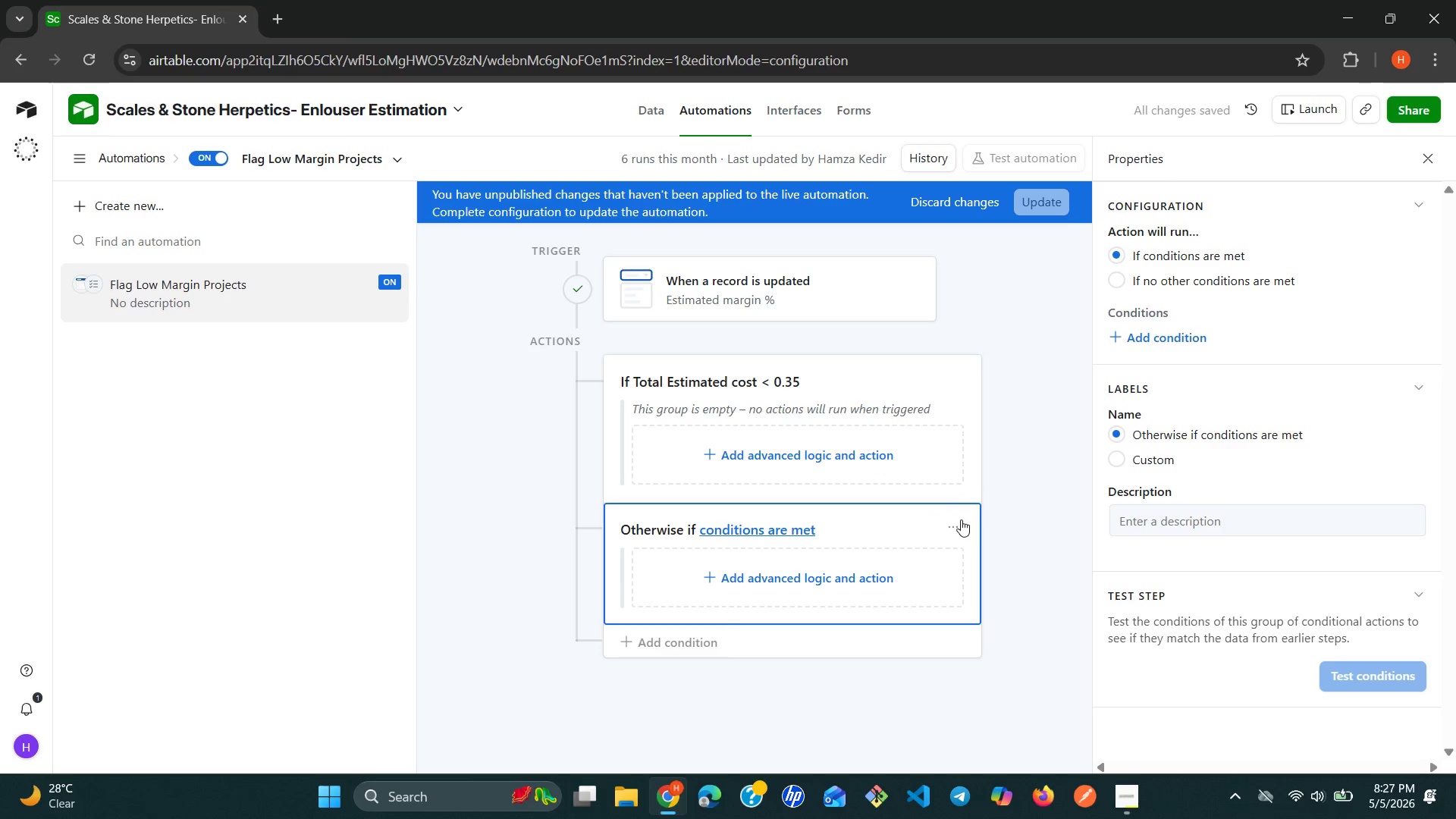 
left_click([961, 522])
 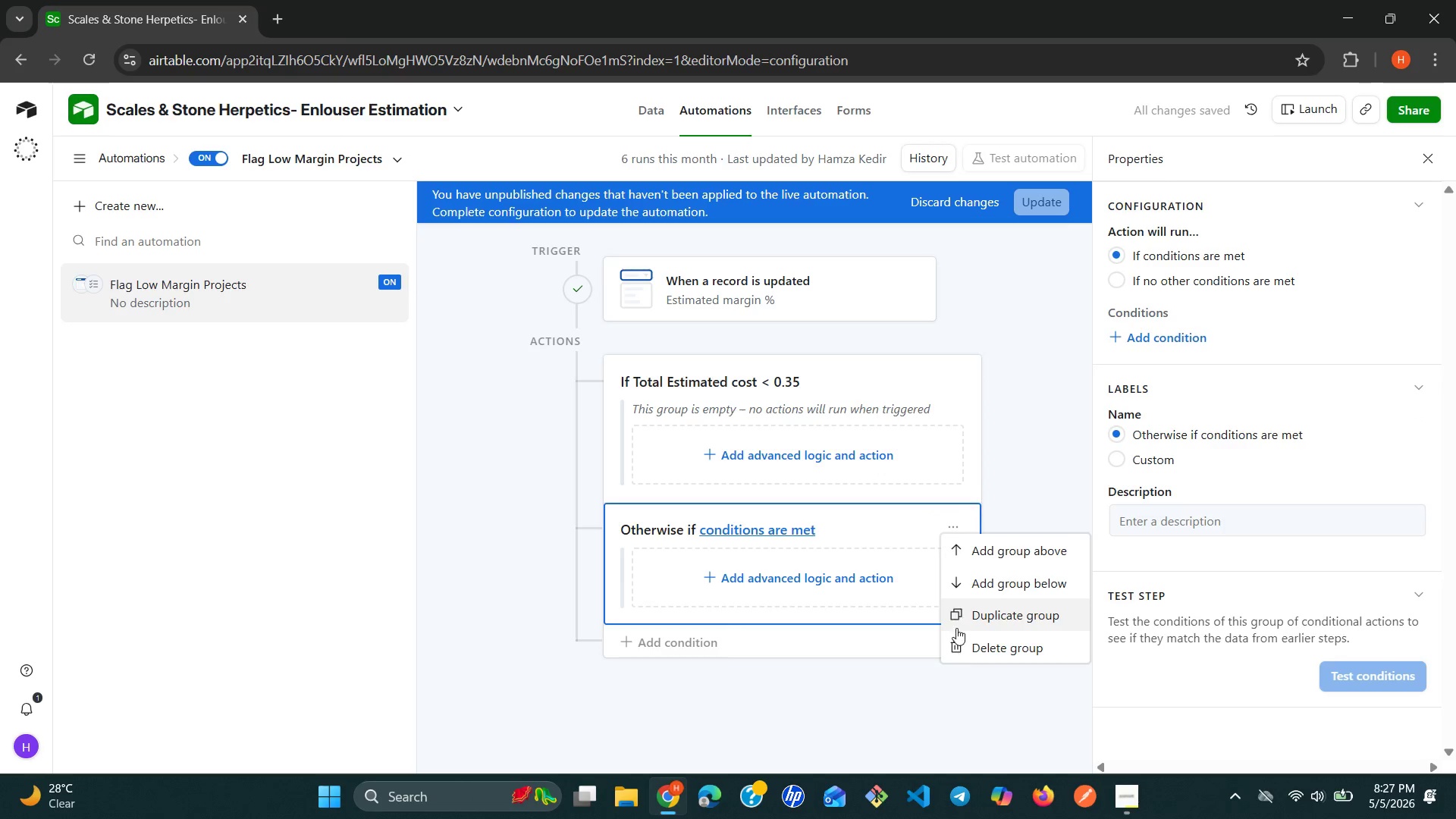 
left_click([956, 640])
 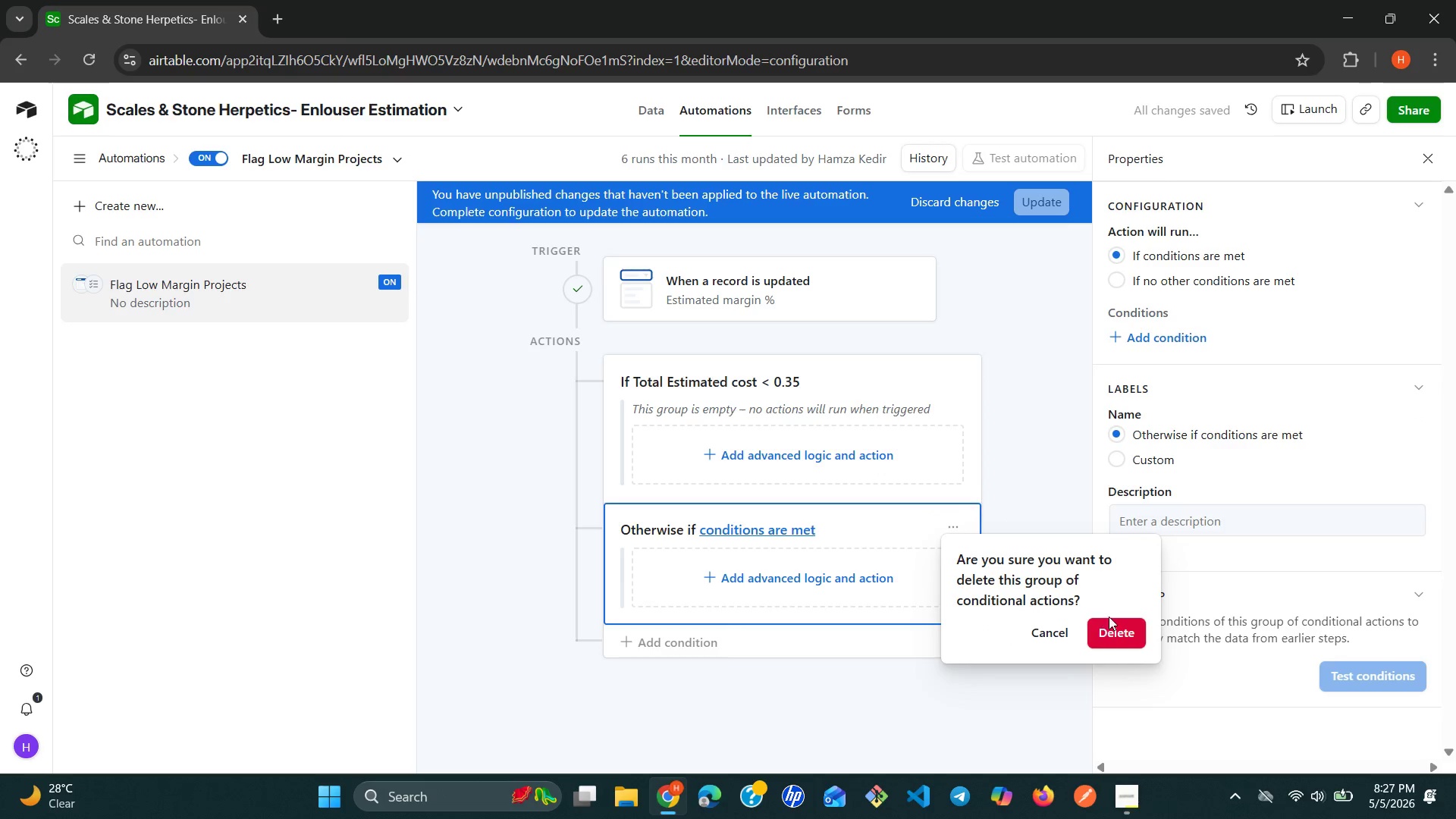 
left_click([1118, 633])
 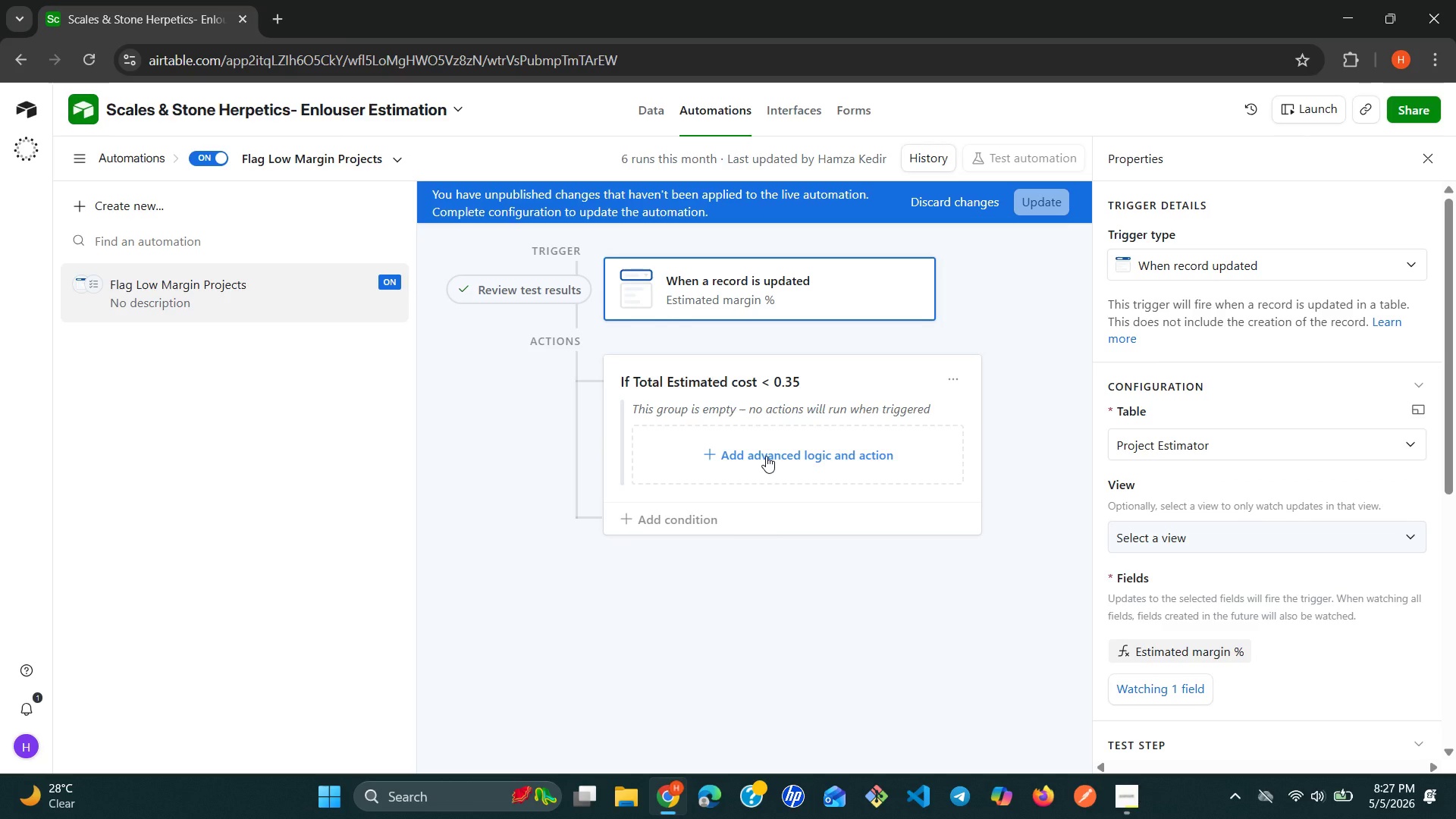 
wait(18.69)
 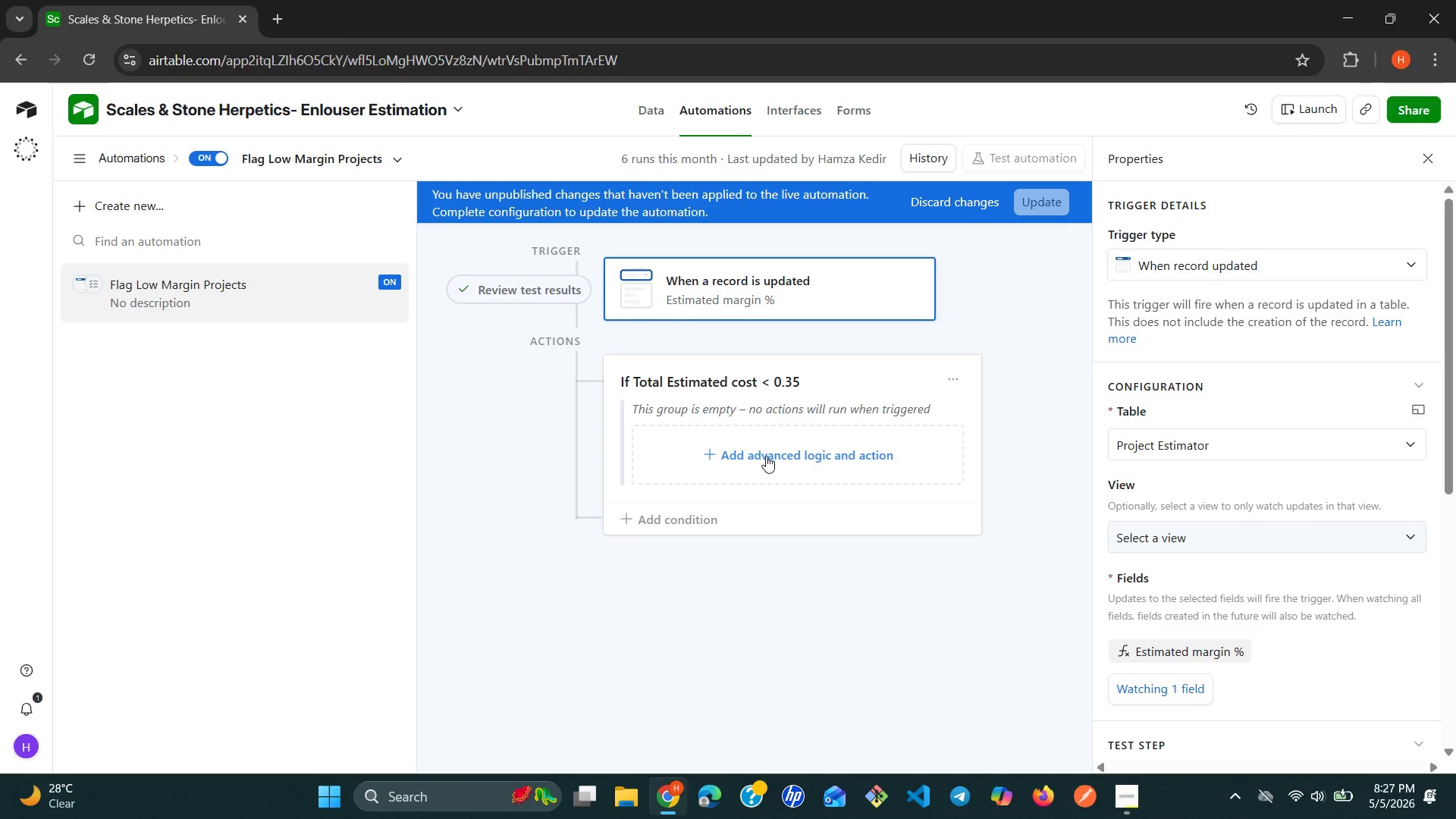 
left_click([766, 456])
 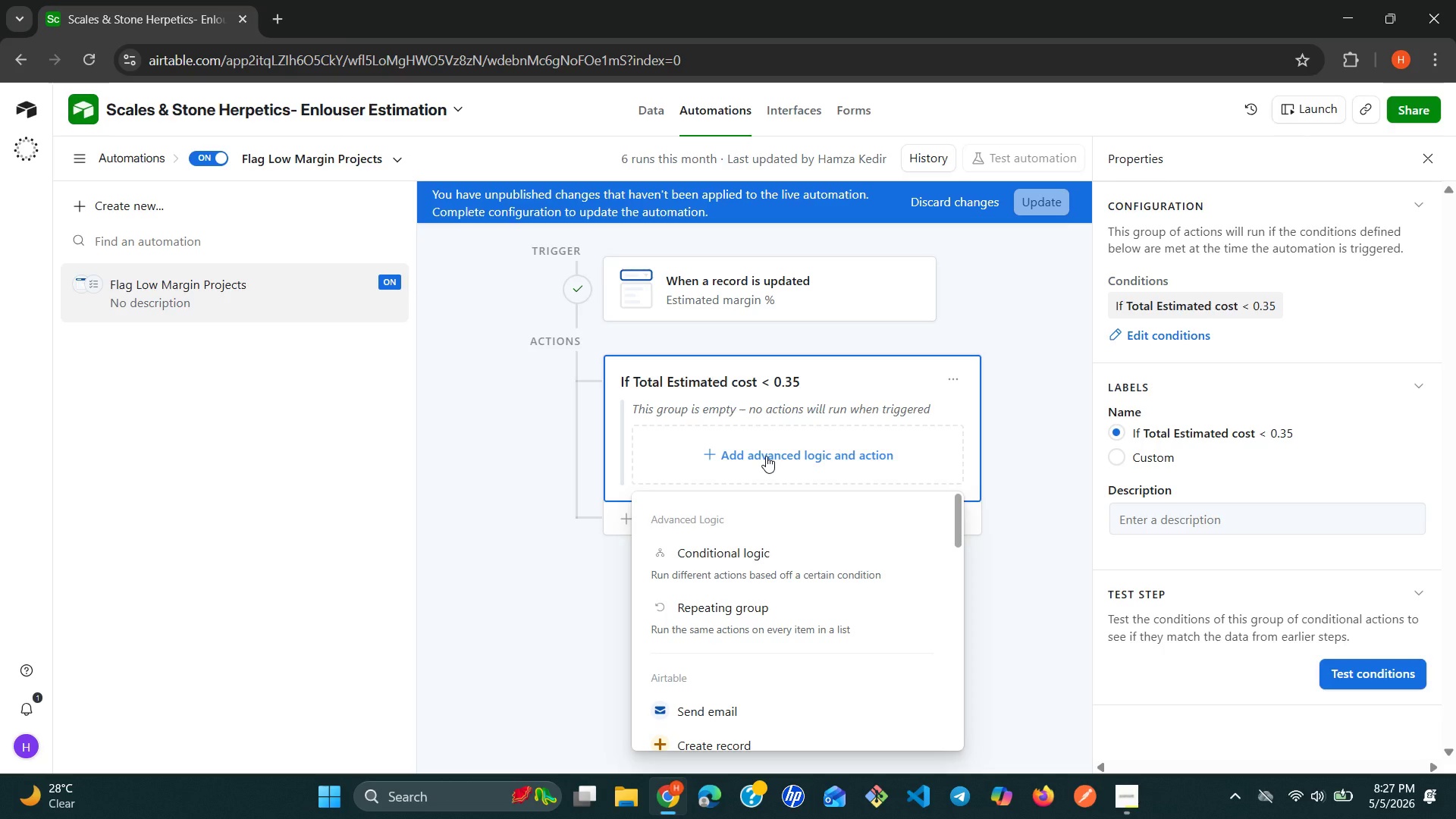 
type(up)
 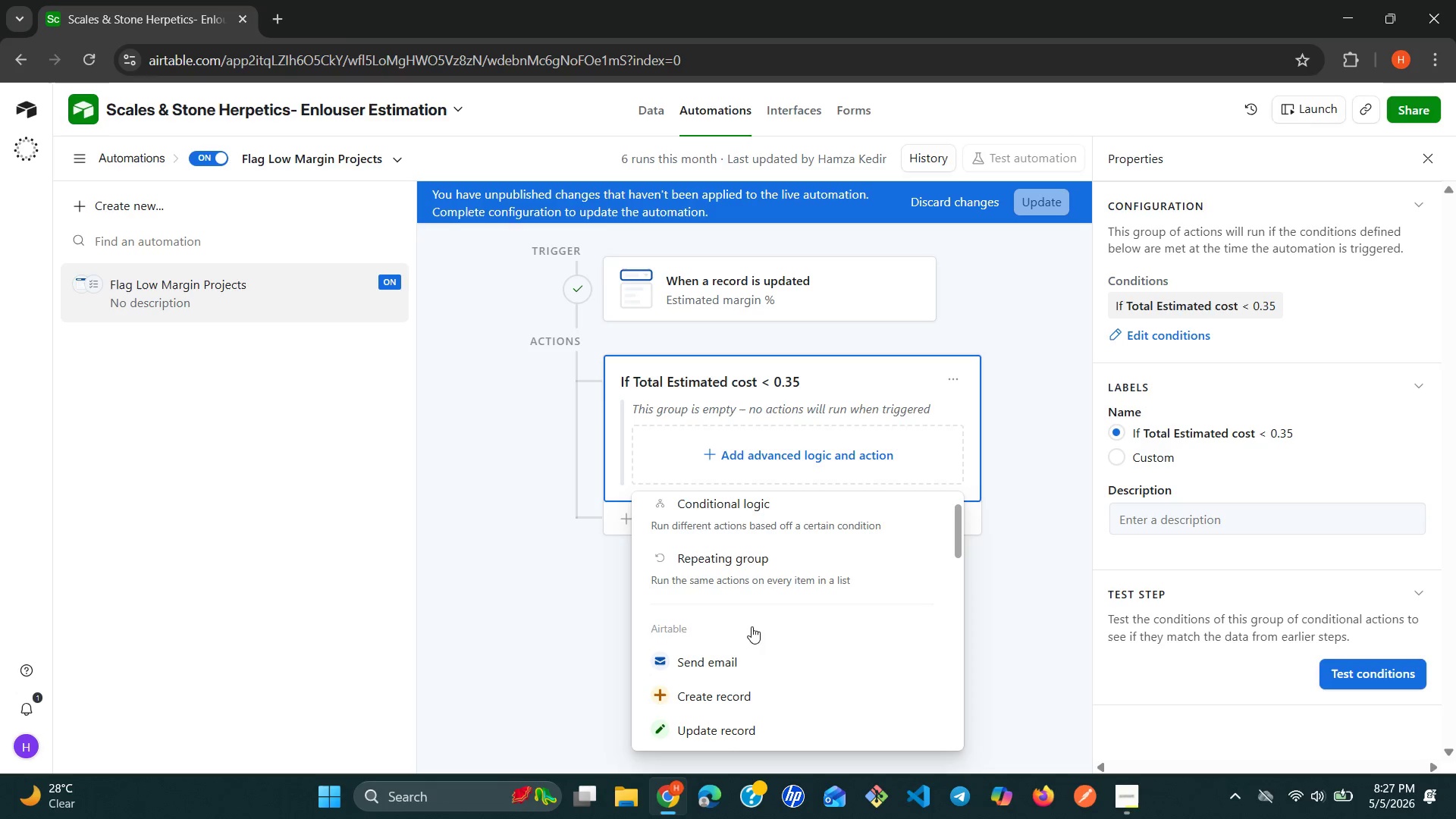 
left_click([726, 723])
 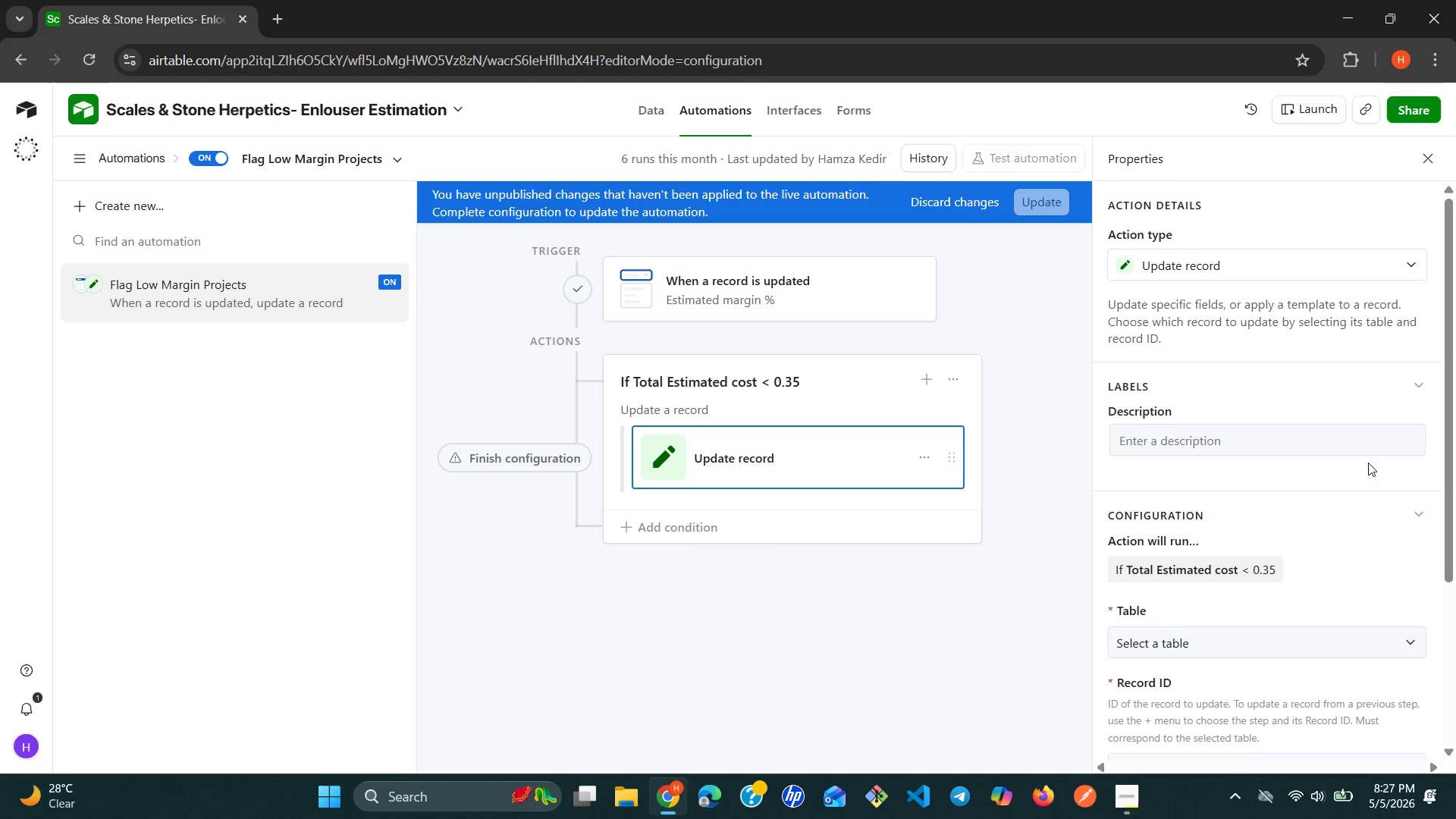 
wait(14.03)
 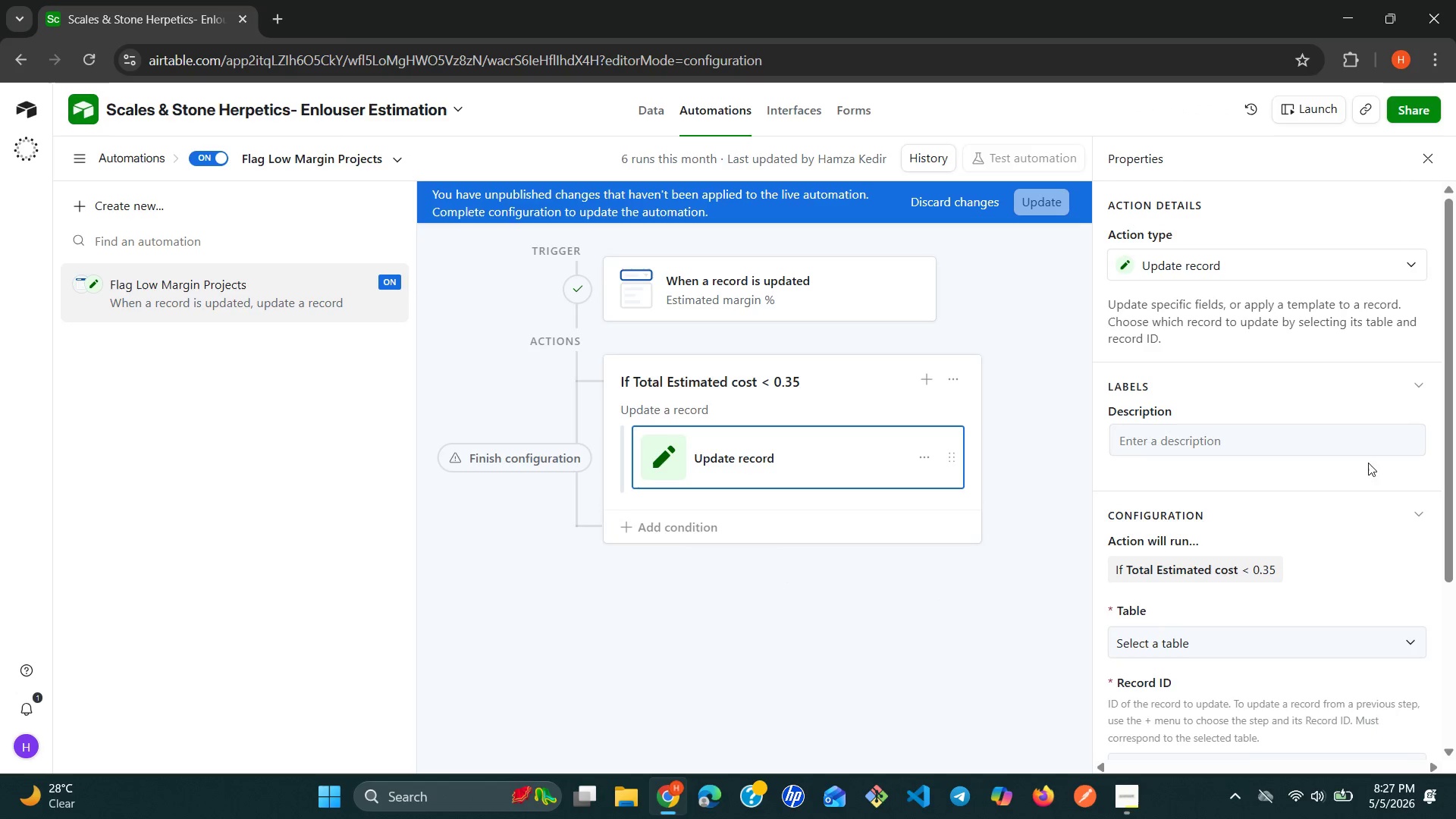 
left_click([1398, 554])
 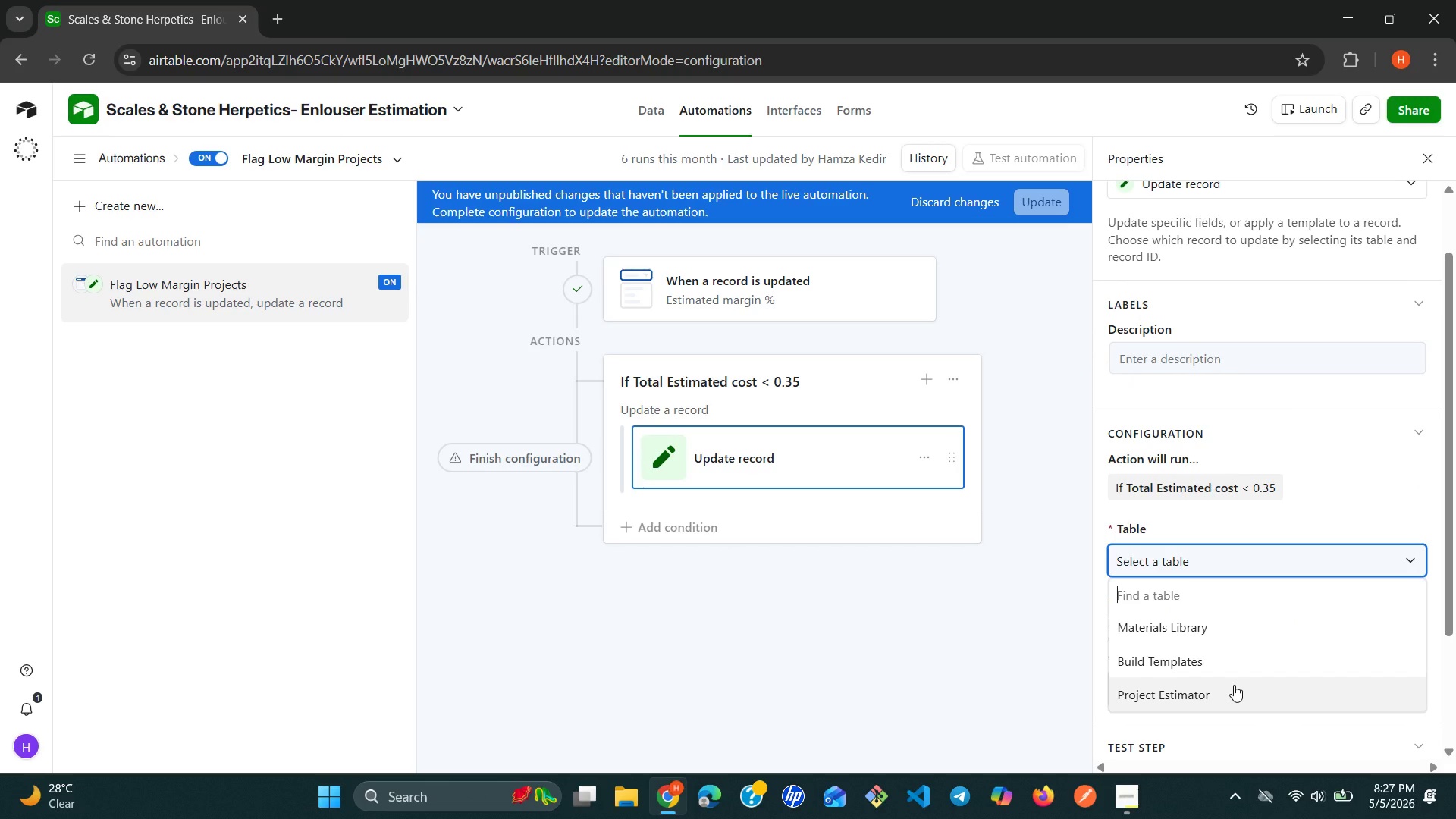 
left_click([1234, 685])
 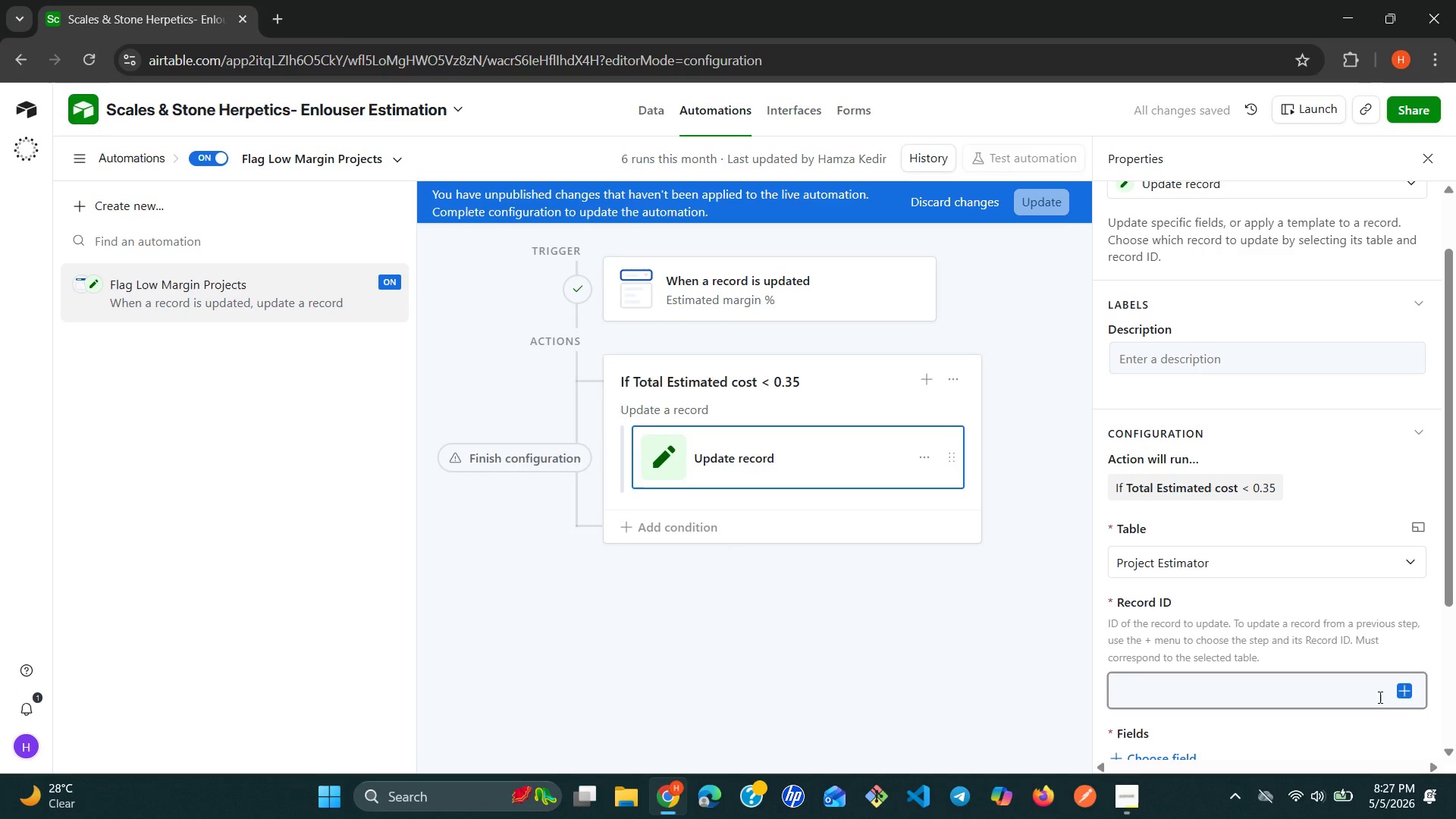 
left_click([1407, 697])
 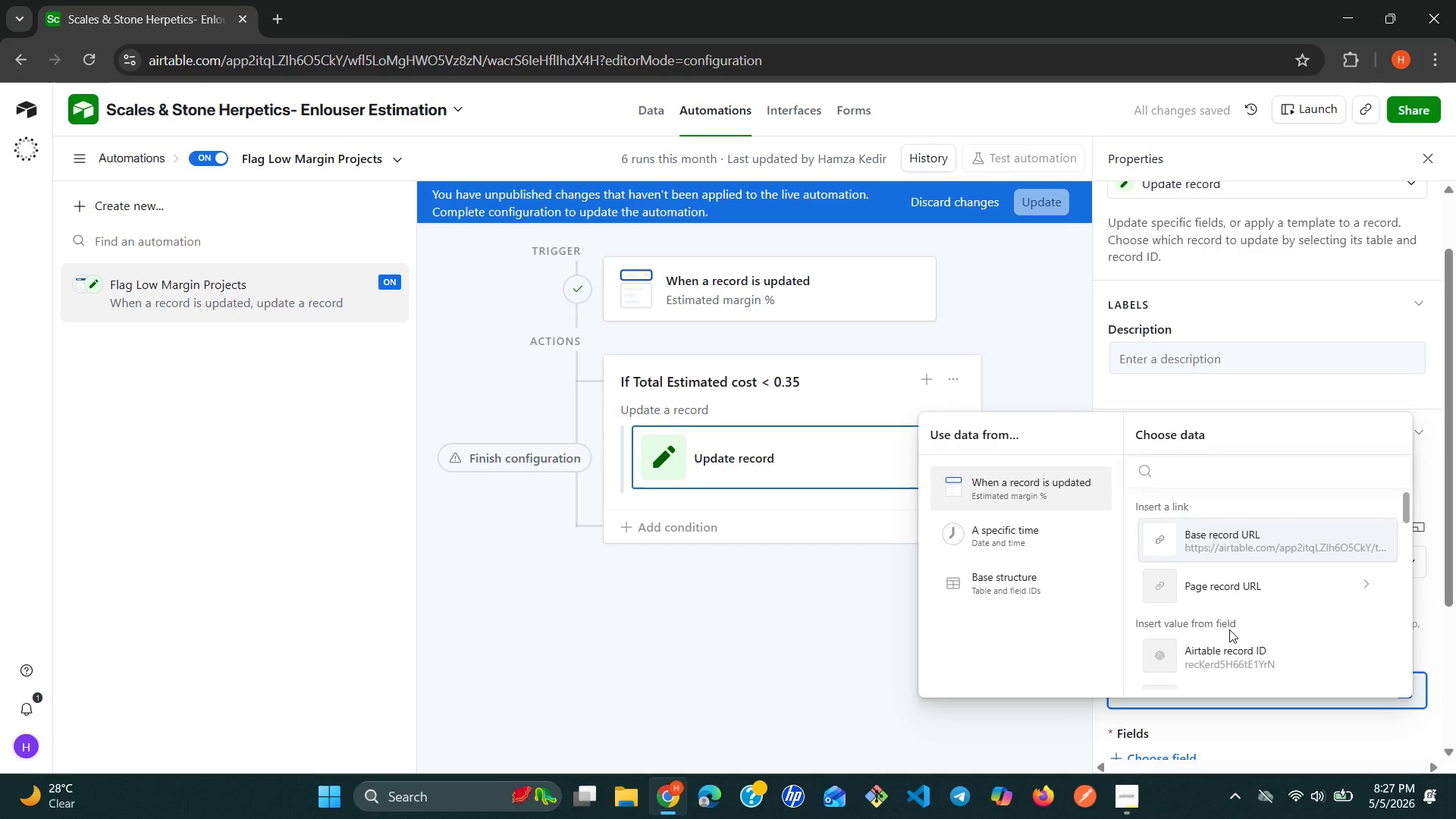 
left_click([1218, 648])
 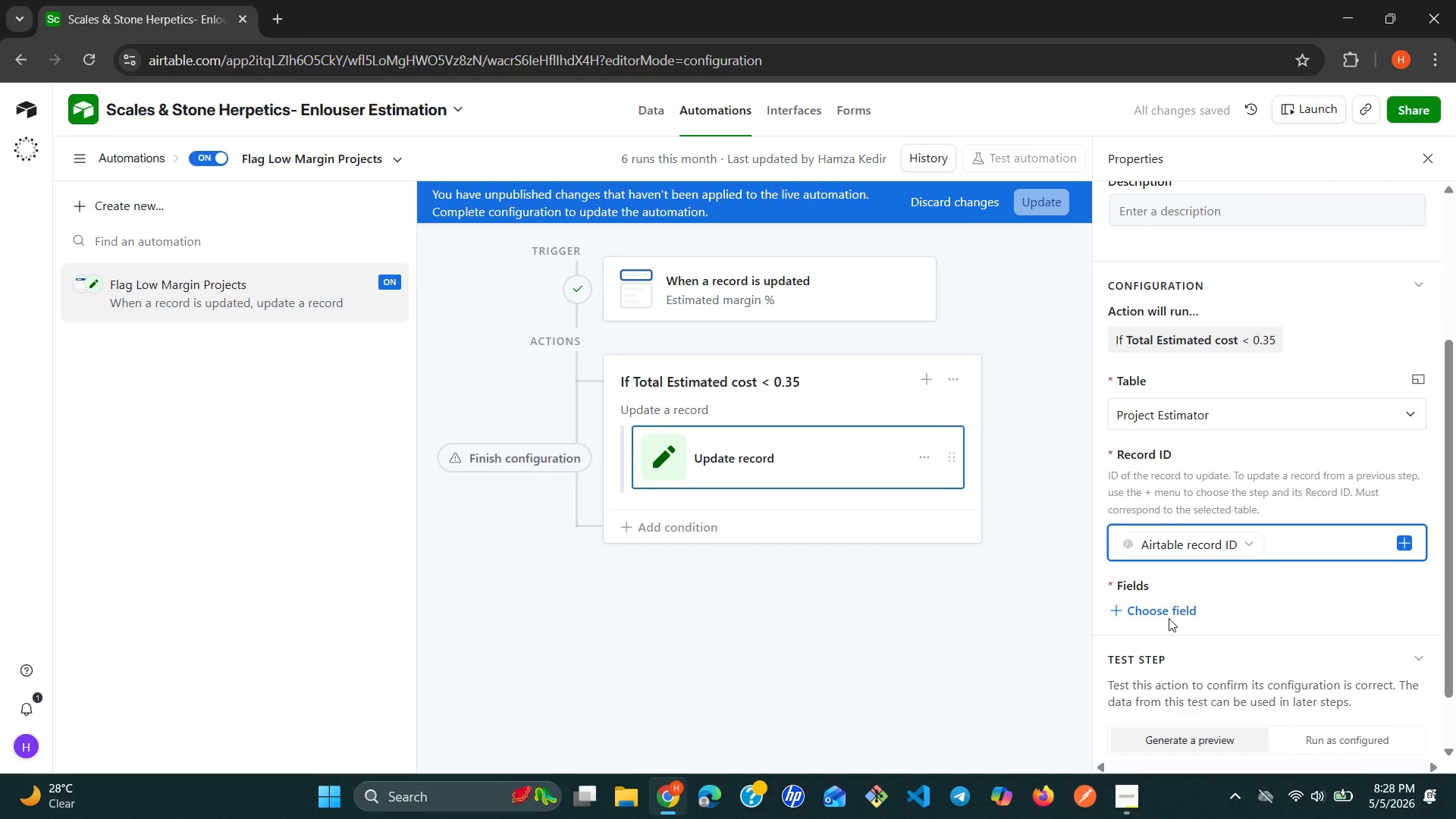 
wait(7.05)
 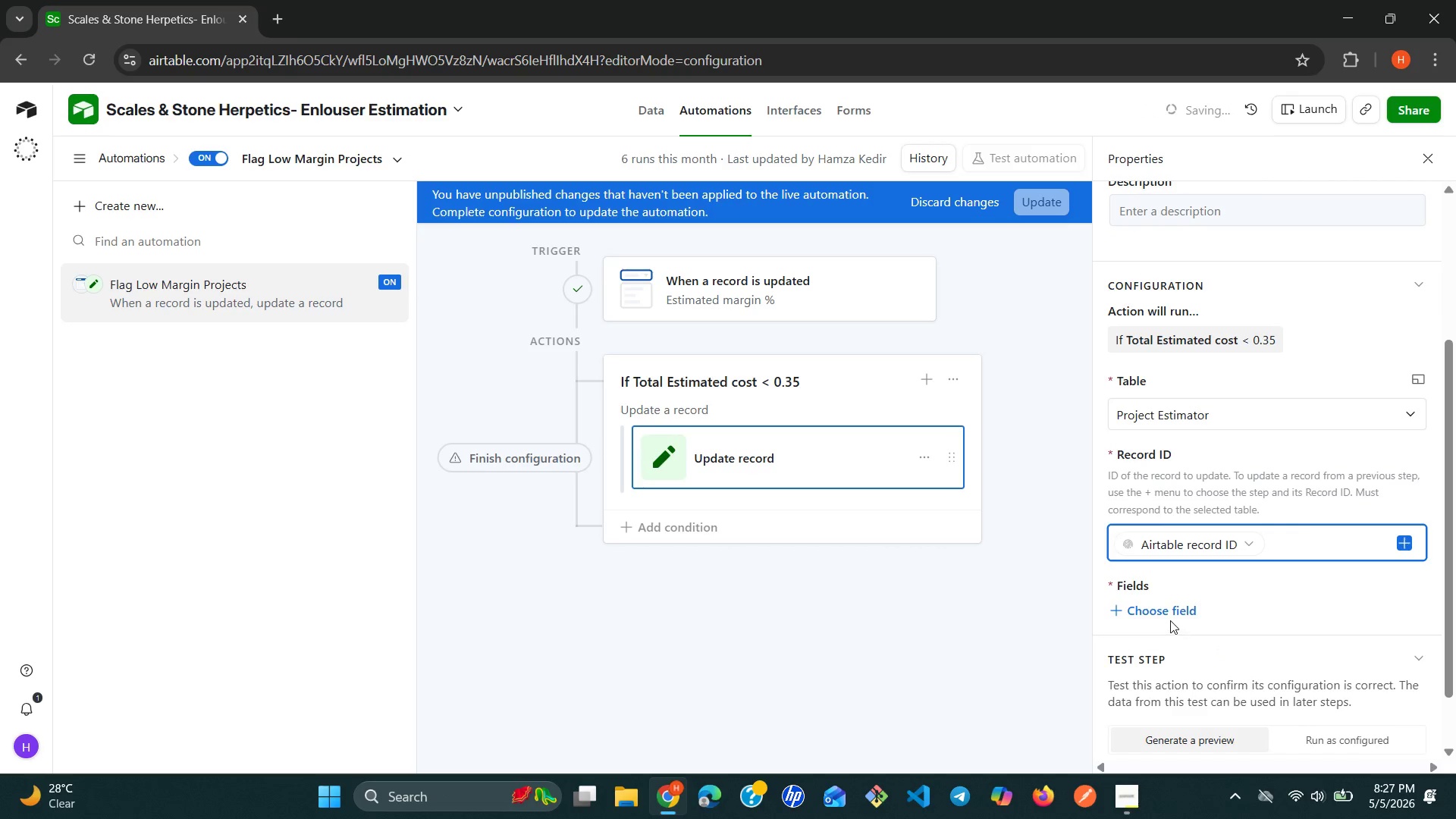 
left_click([1151, 610])
 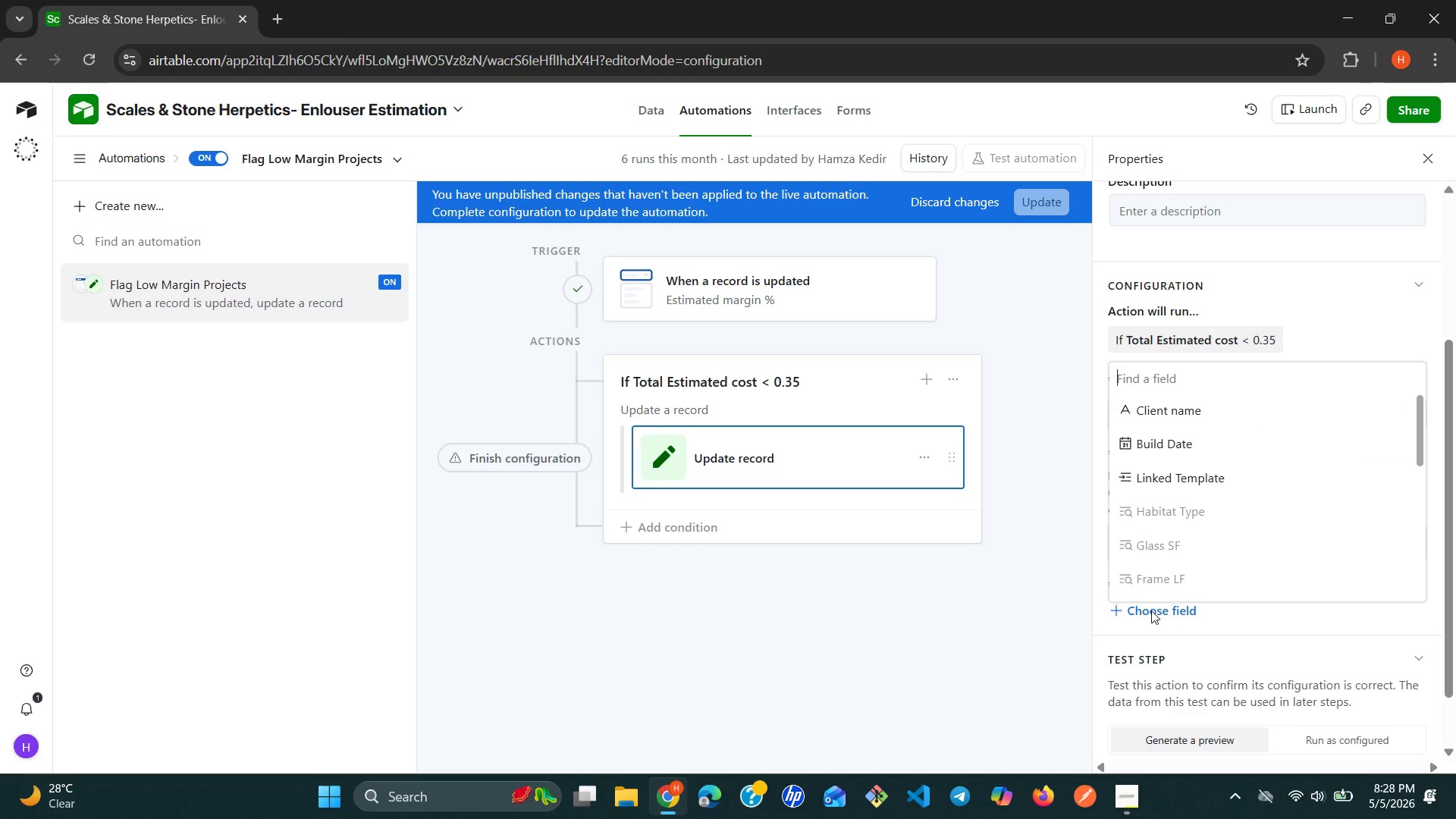 
type(ma)
 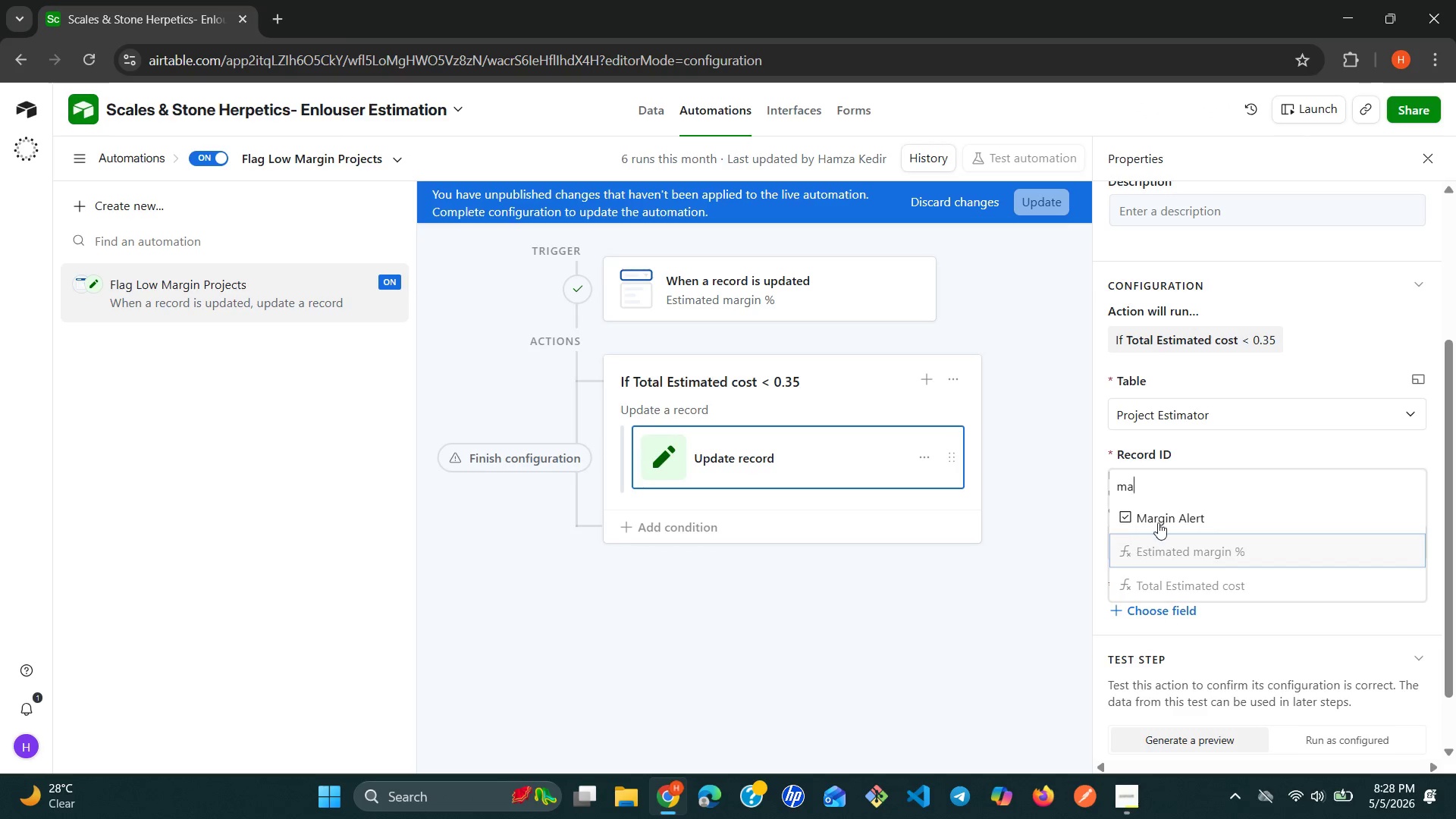 
left_click([1172, 518])
 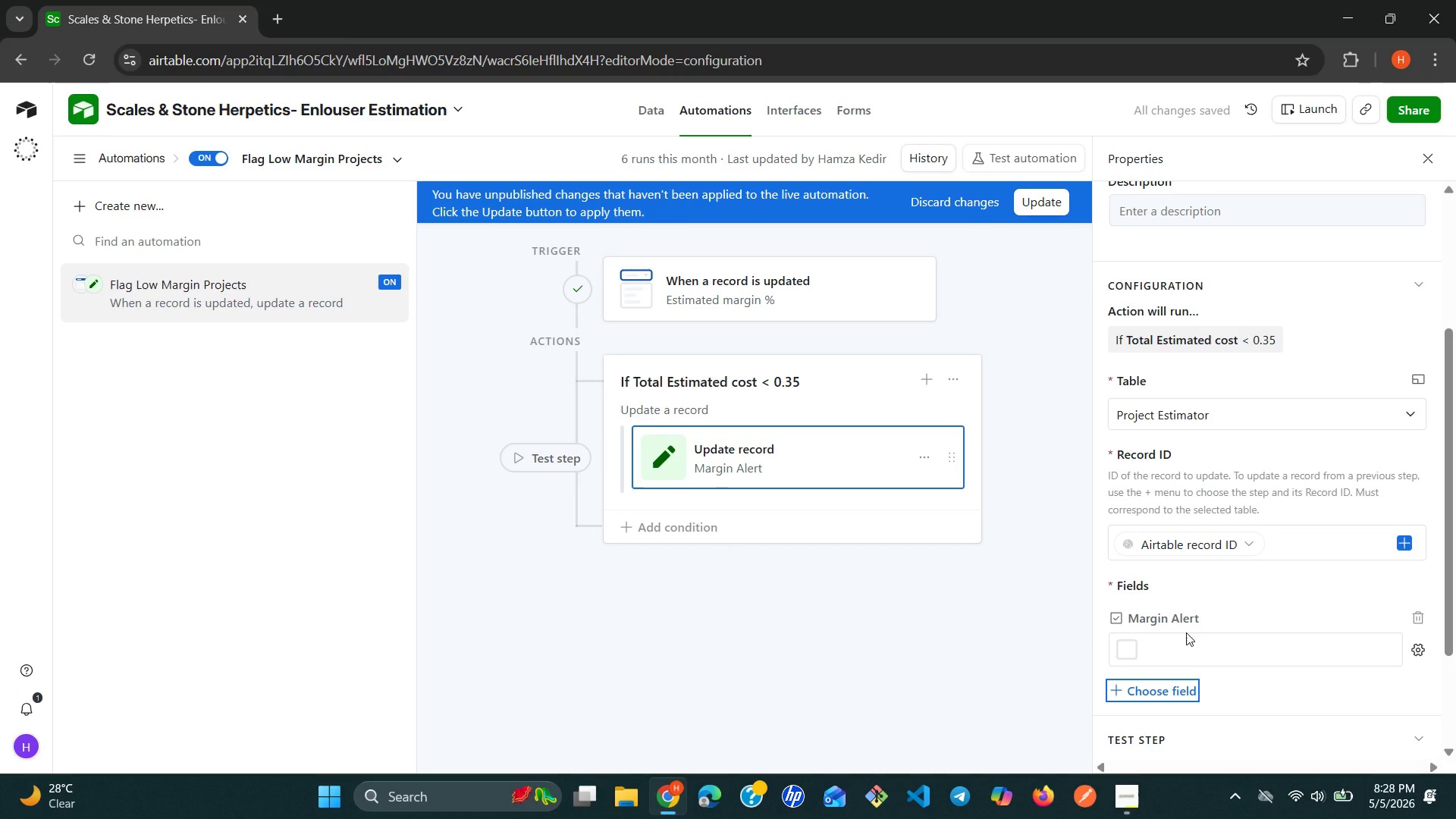 
wait(6.88)
 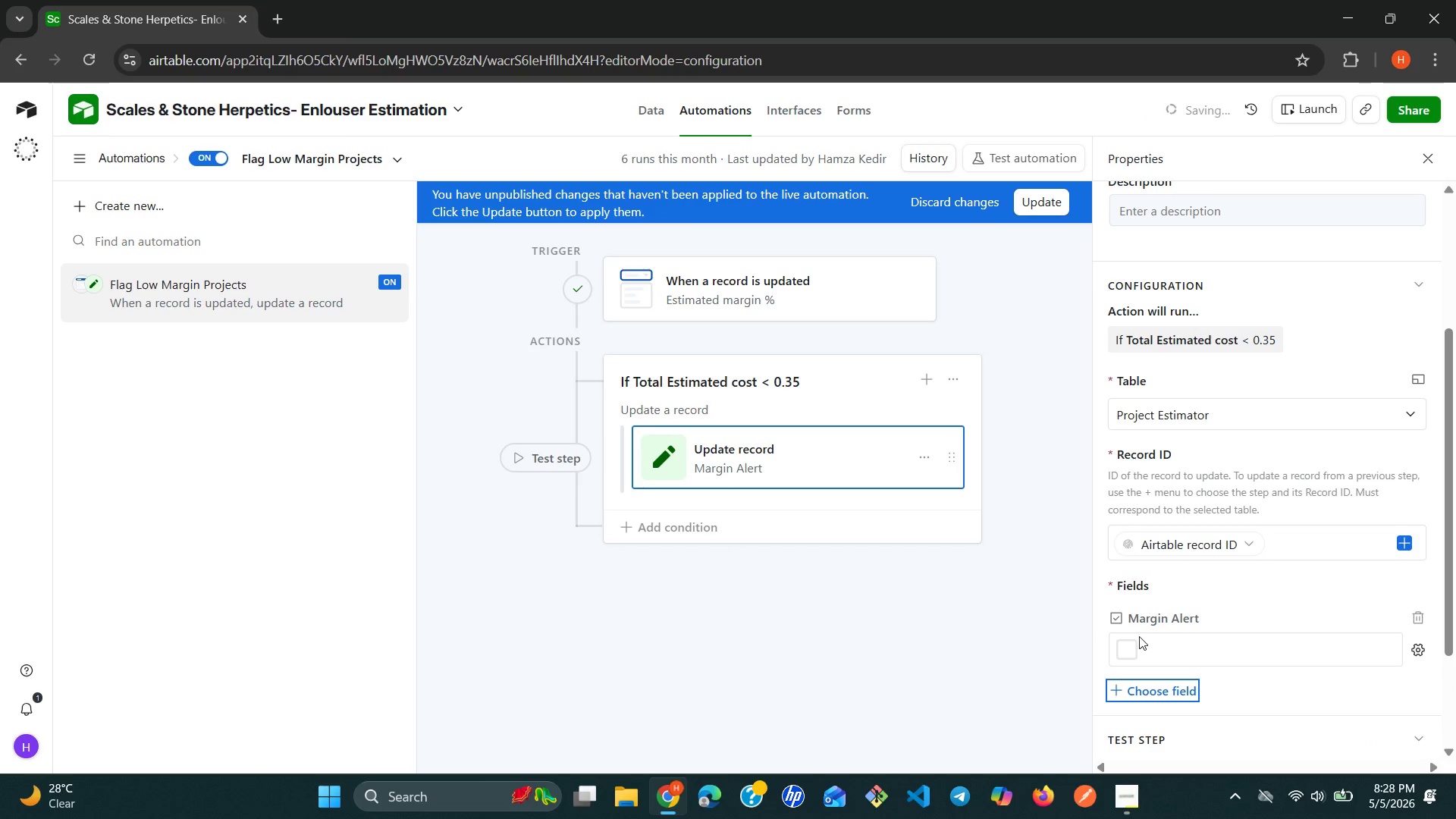 
left_click([1125, 617])
 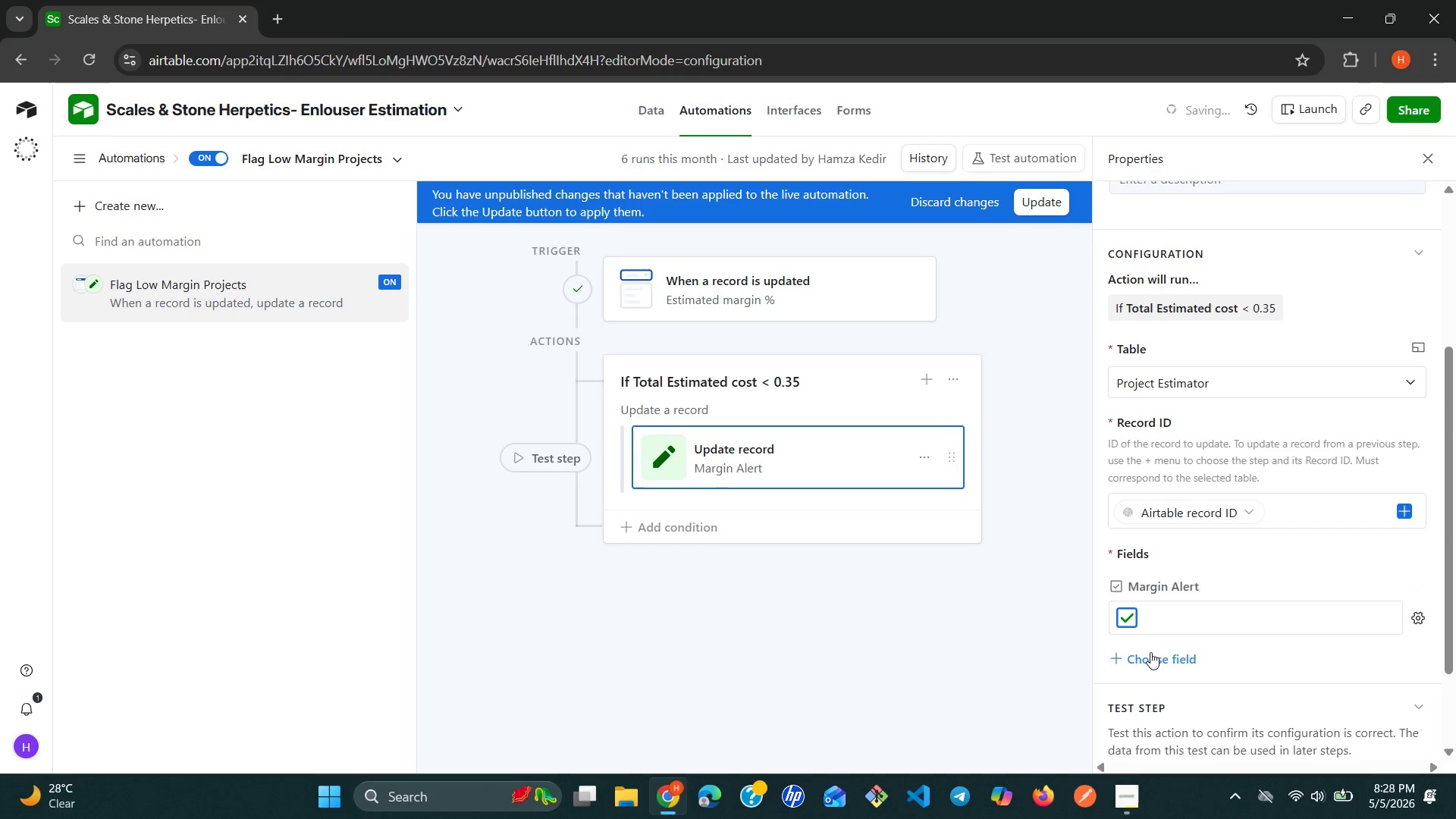 
left_click([1150, 652])
 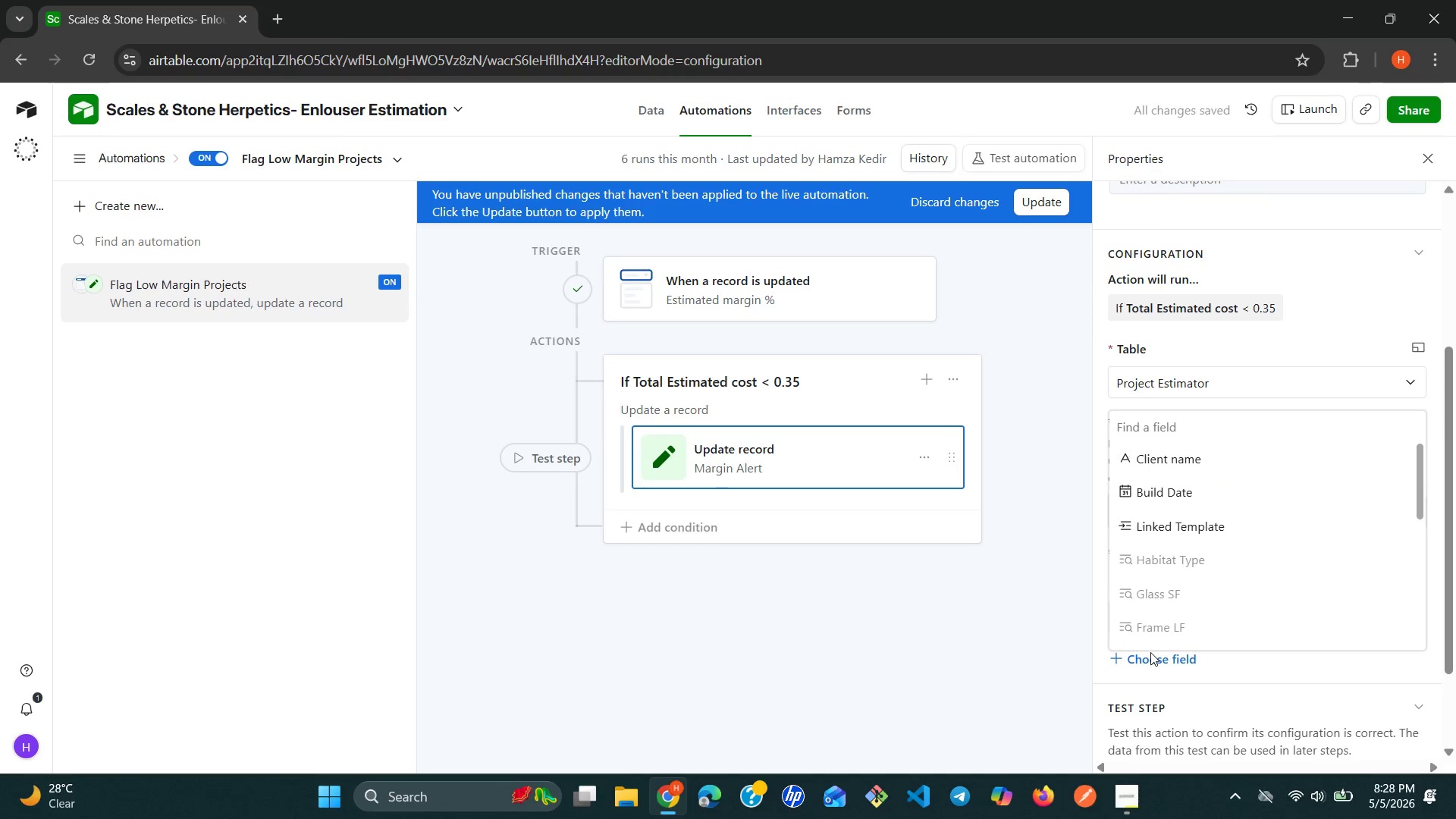 
type(st)
 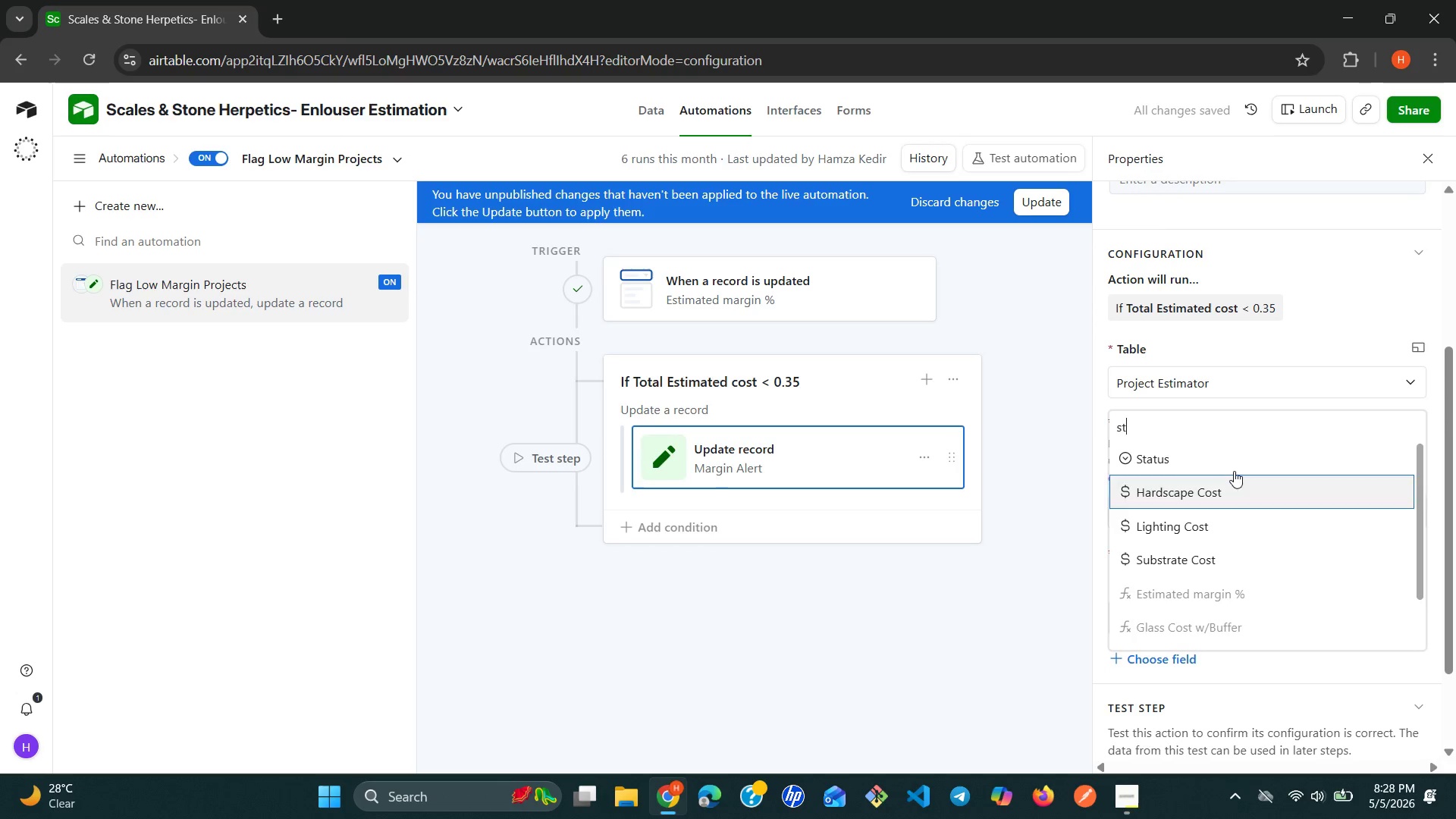 
left_click([1219, 463])
 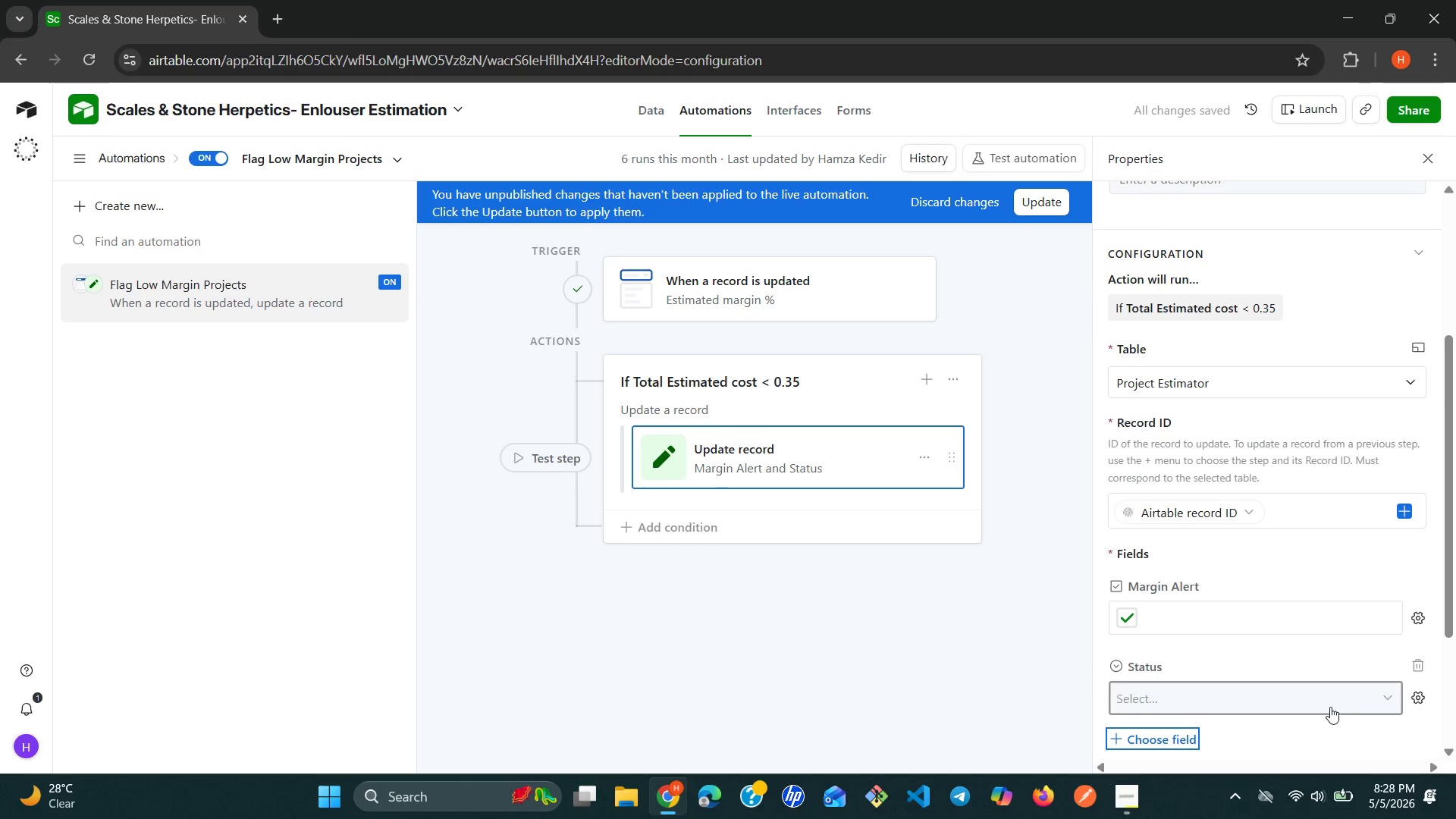 
left_click([1375, 707])
 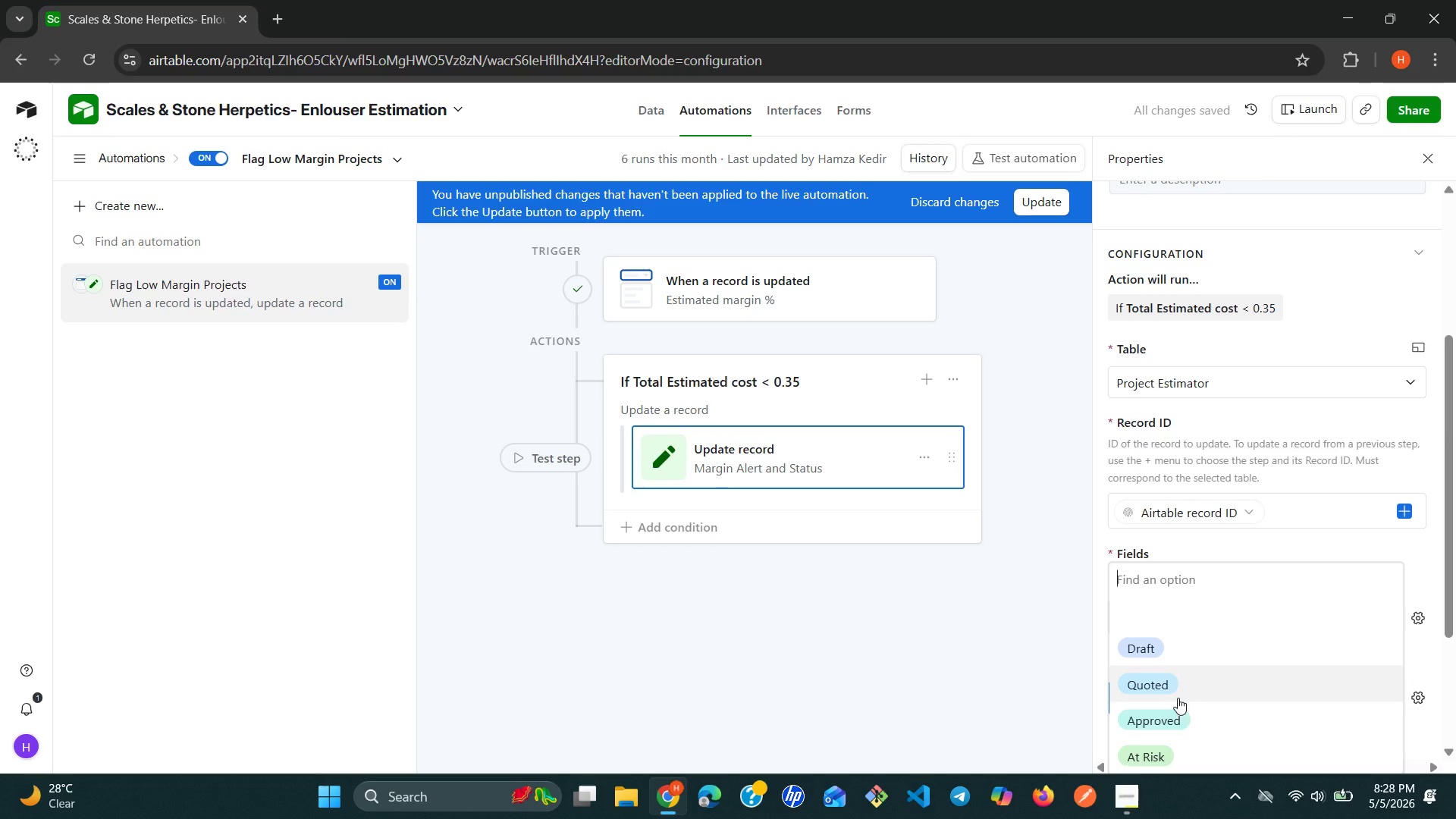 
left_click([1153, 750])
 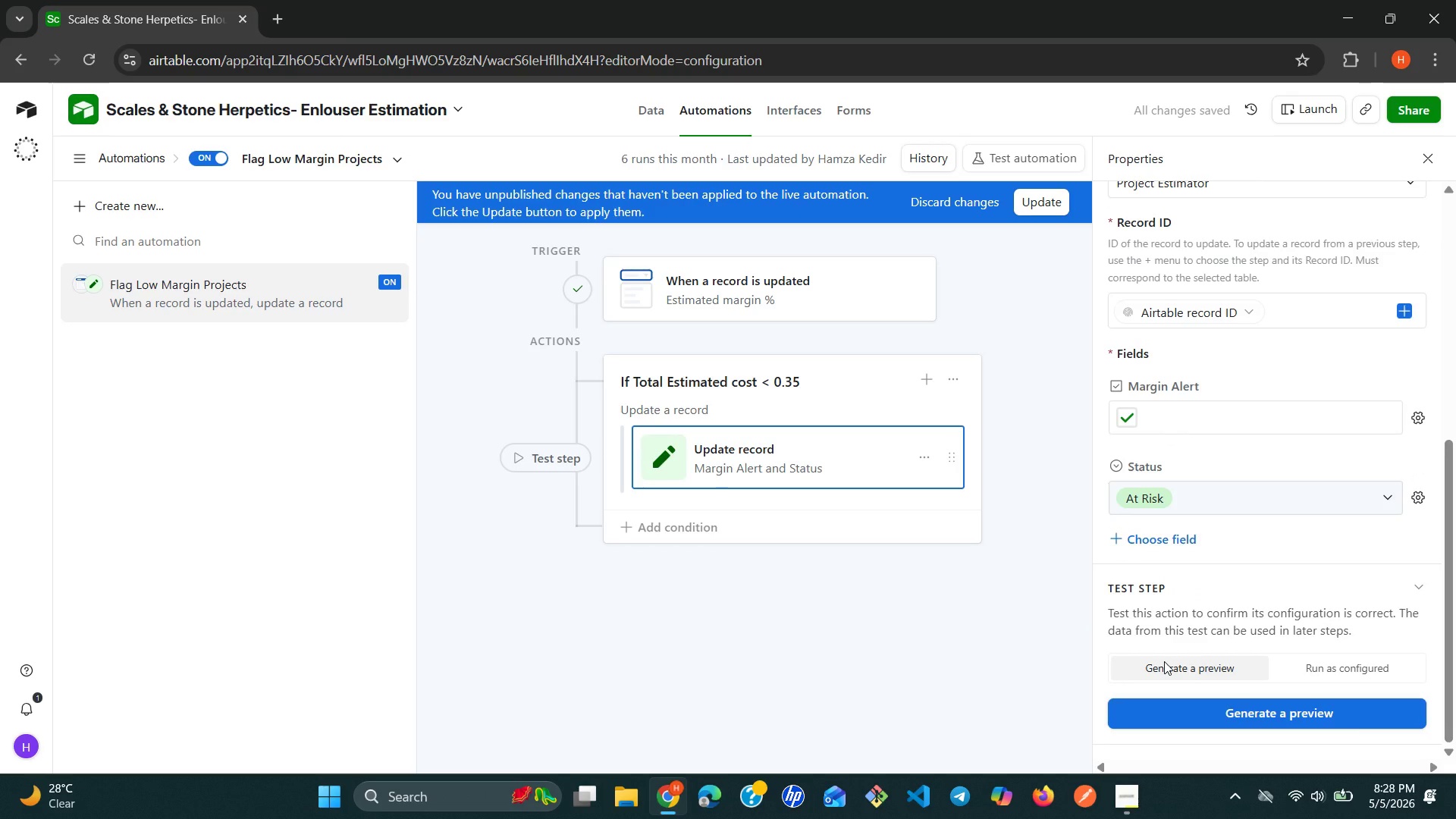 
left_click([883, 616])
 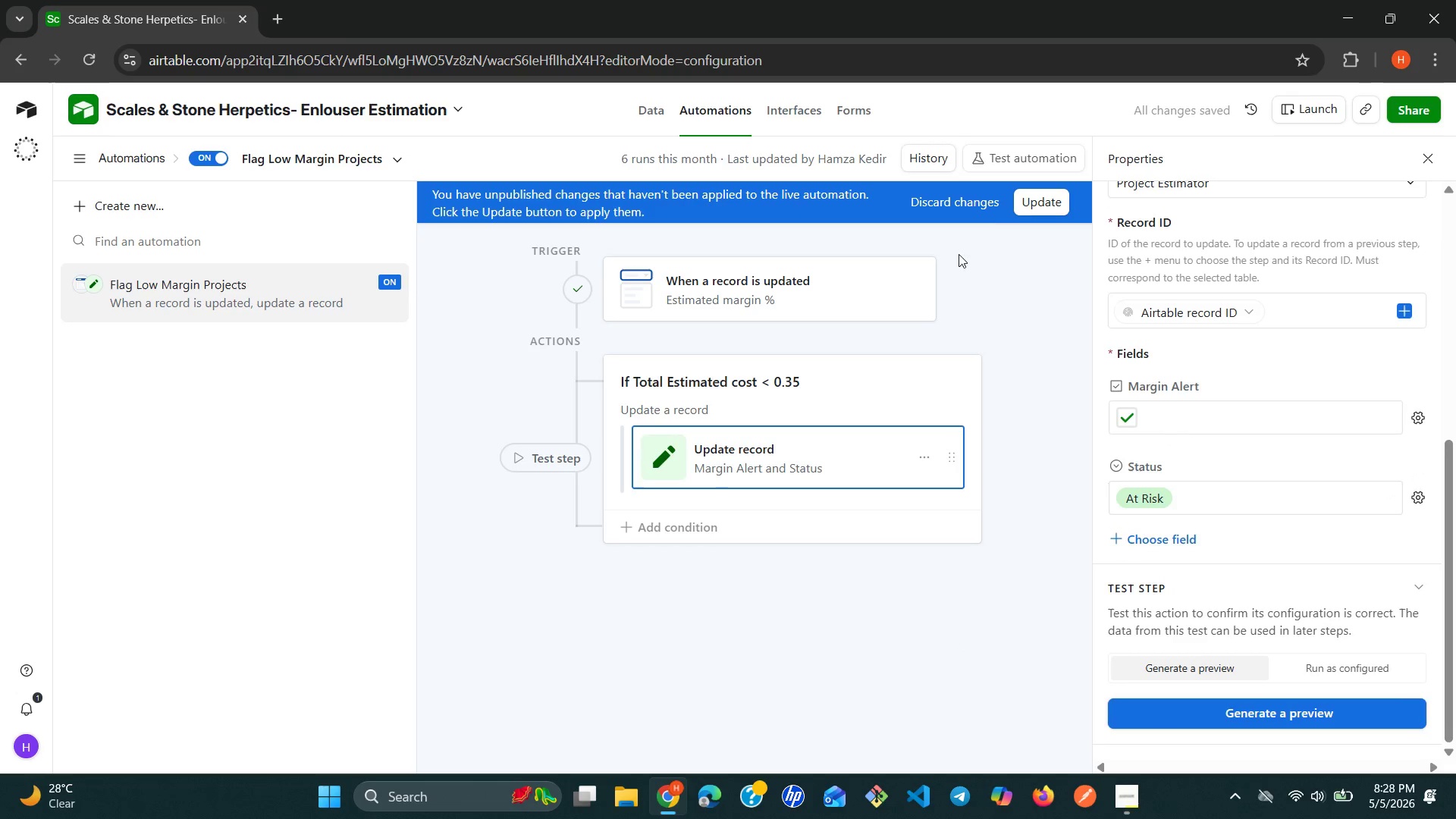 
left_click([1032, 203])
 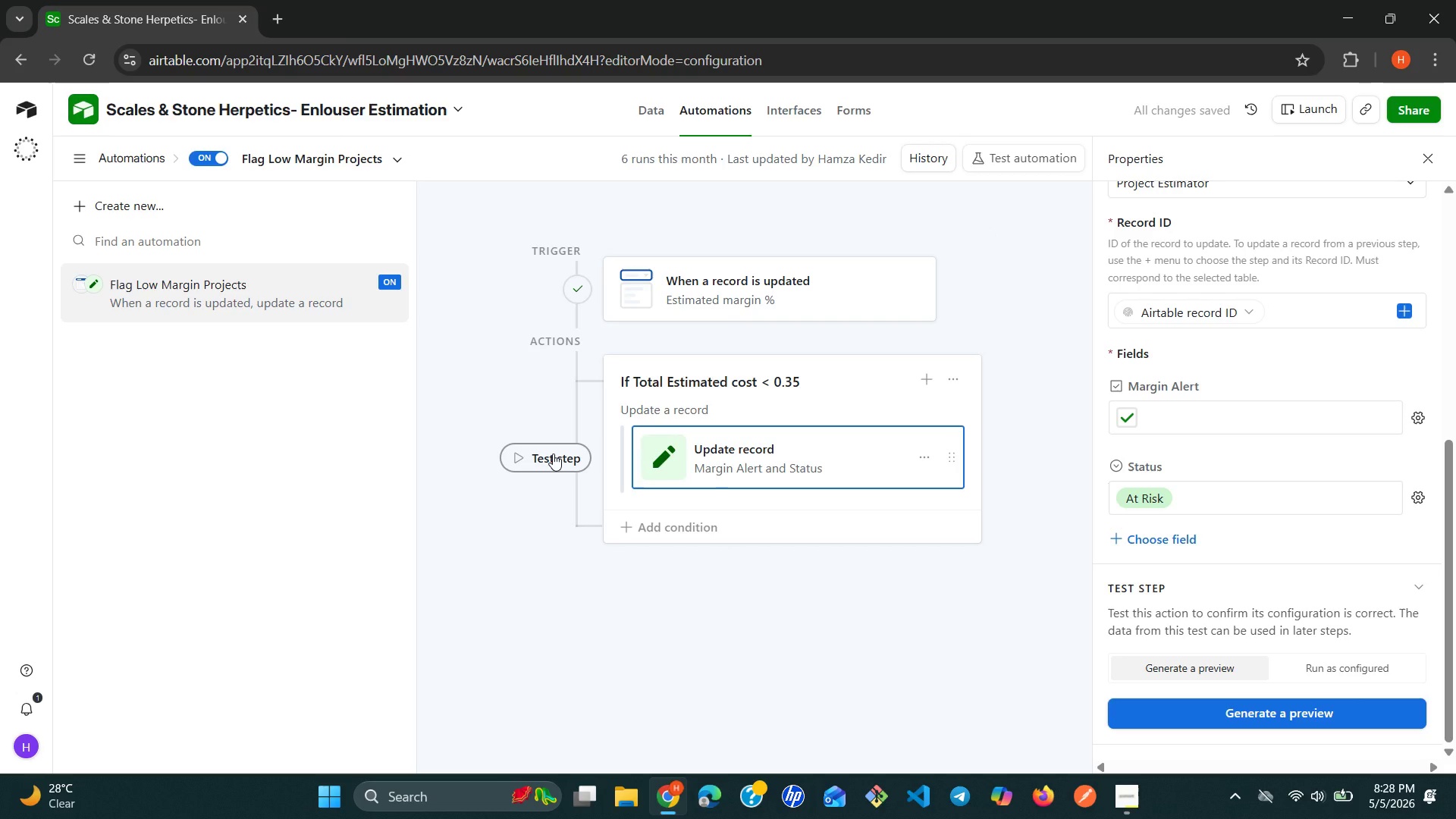 
left_click([553, 453])
 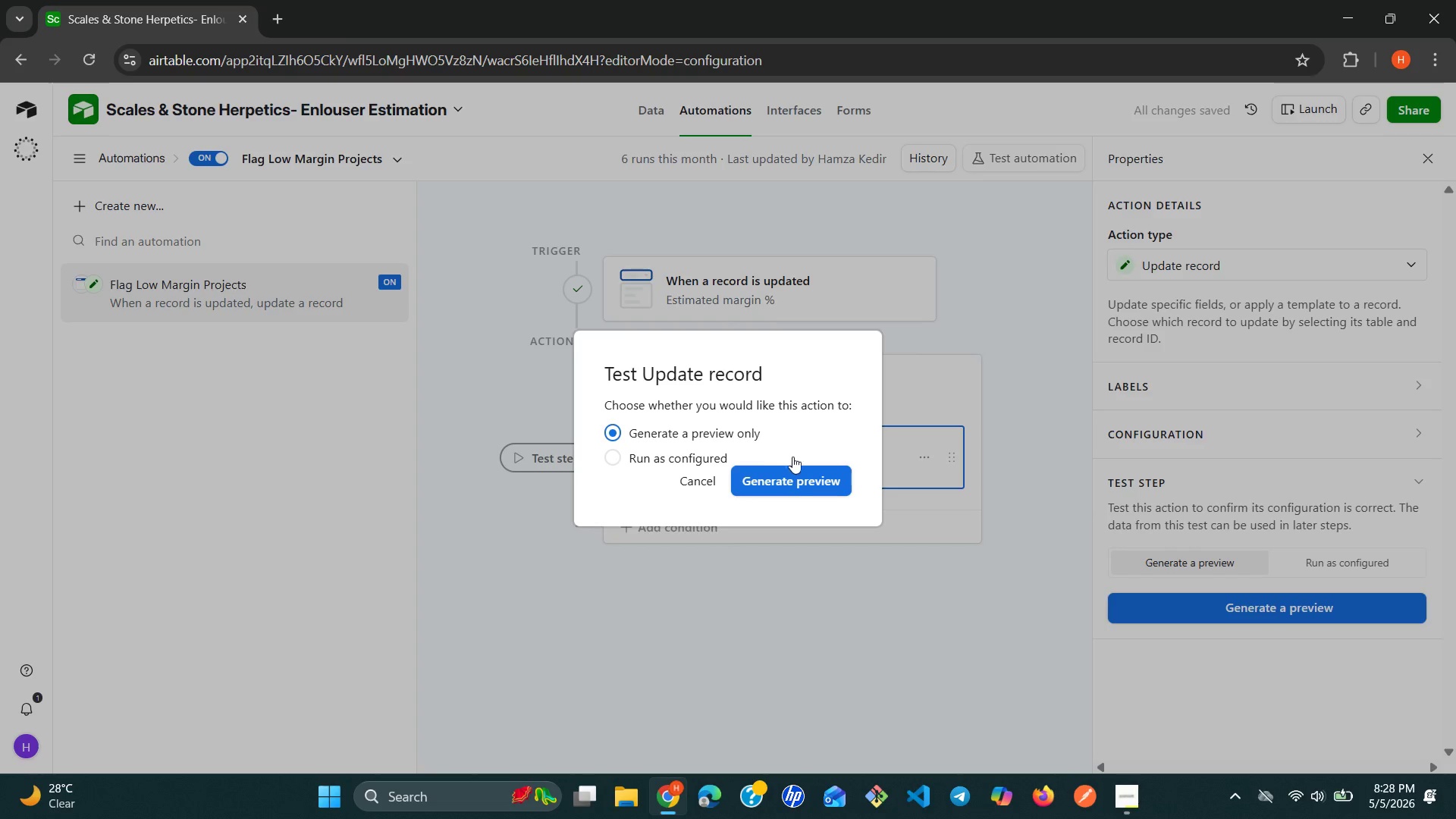 
left_click([794, 478])
 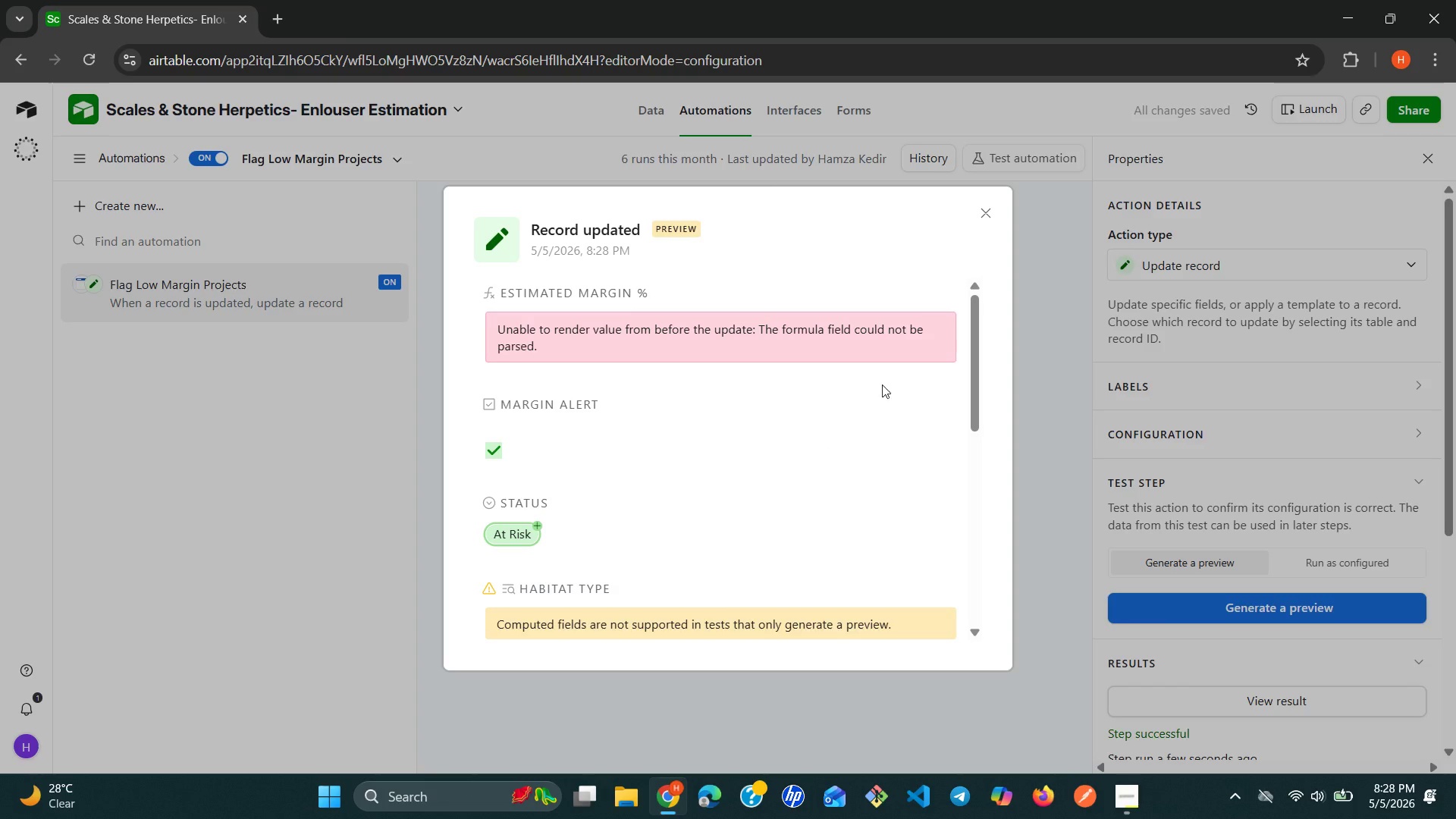 
wait(5.28)
 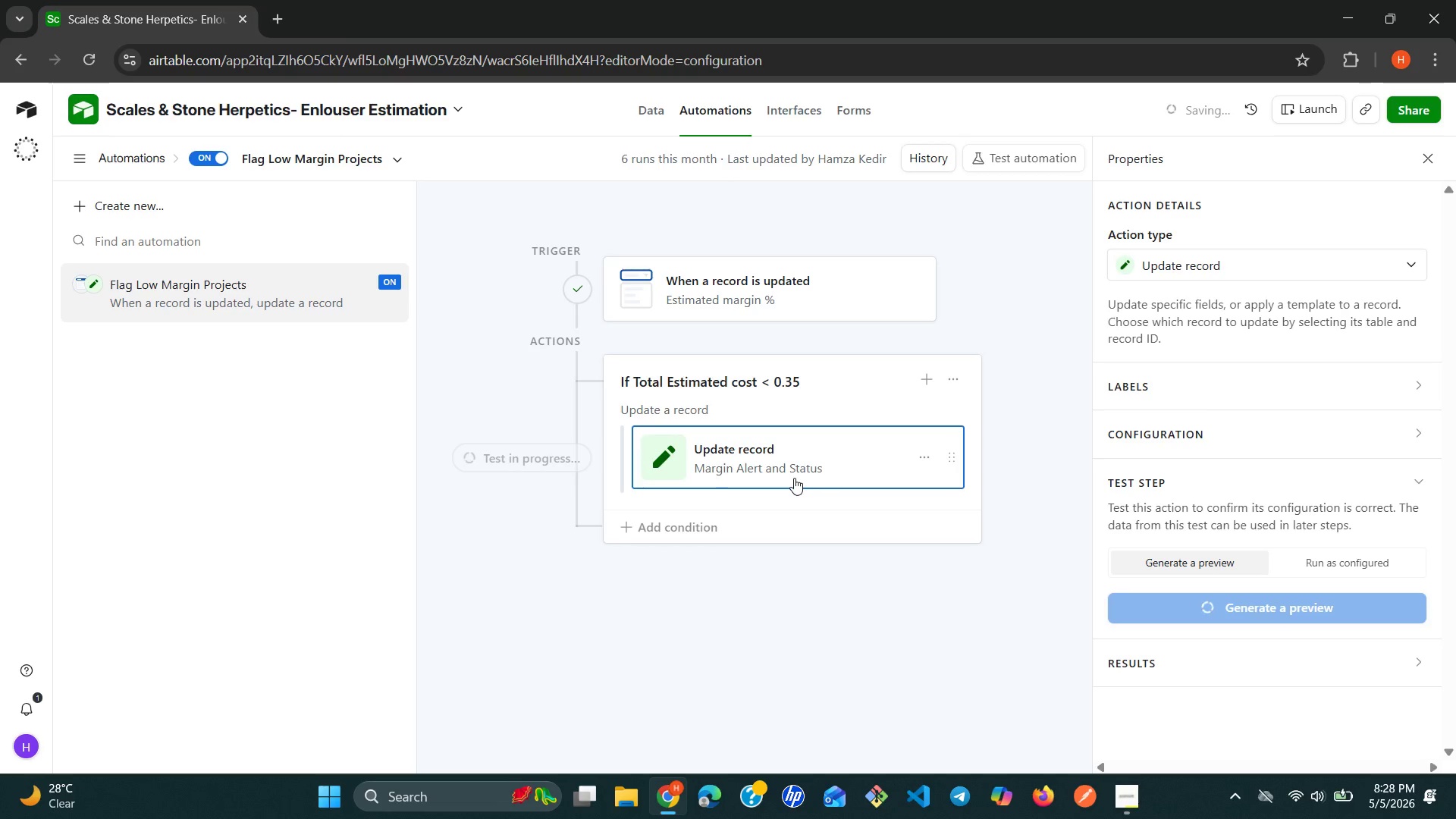 
left_click([990, 220])
 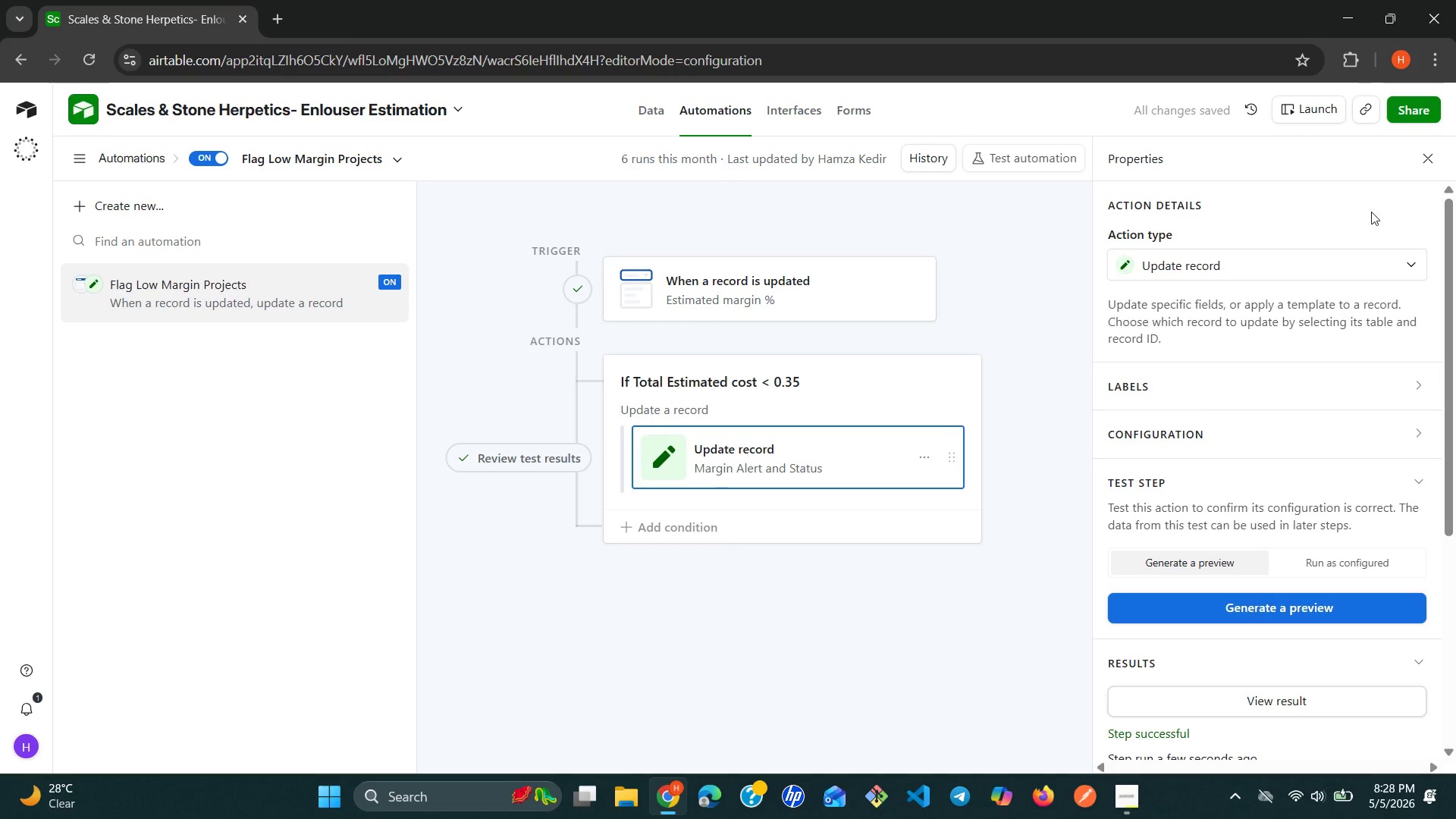 
left_click([1431, 156])
 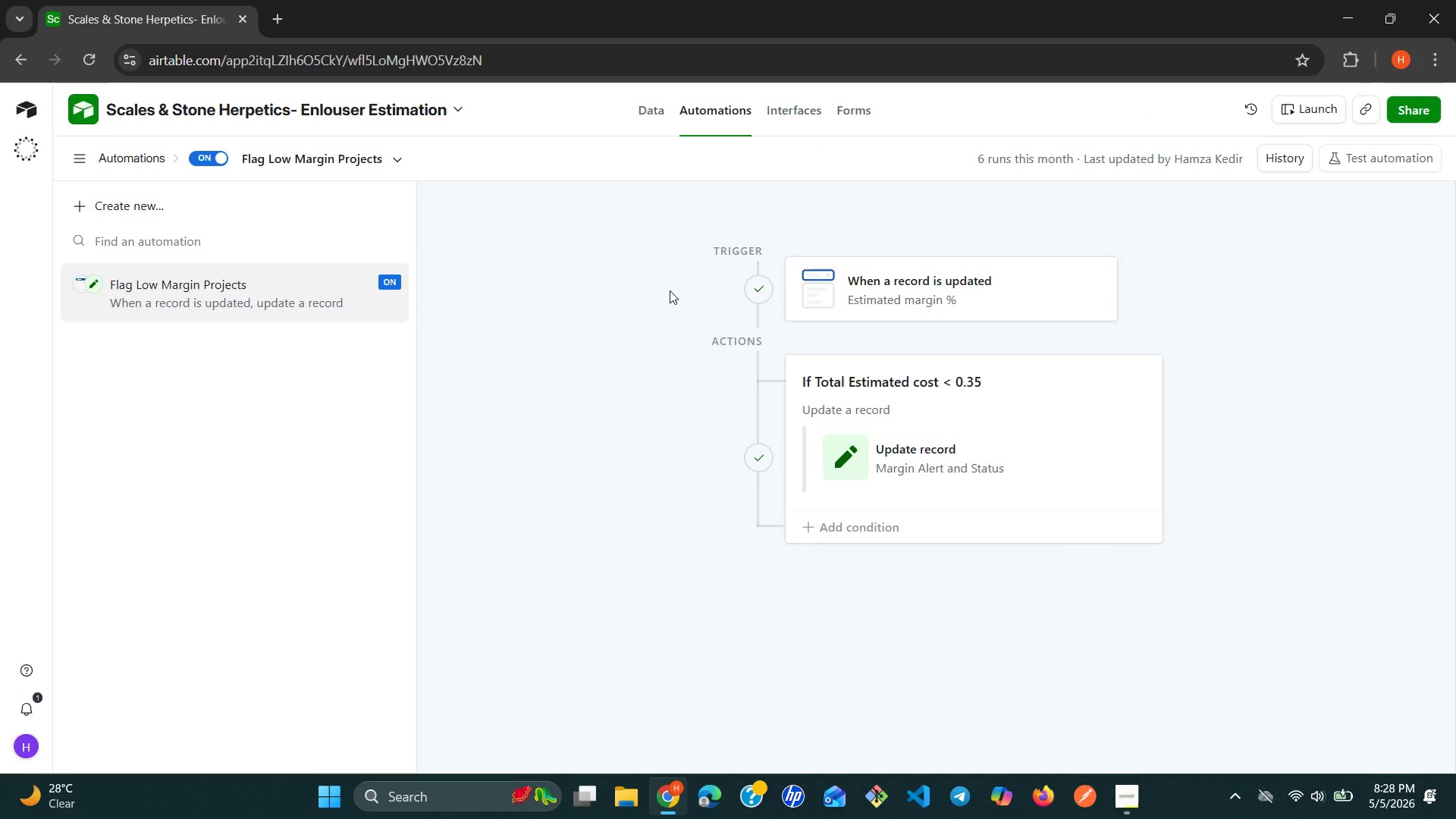 
wait(11.61)
 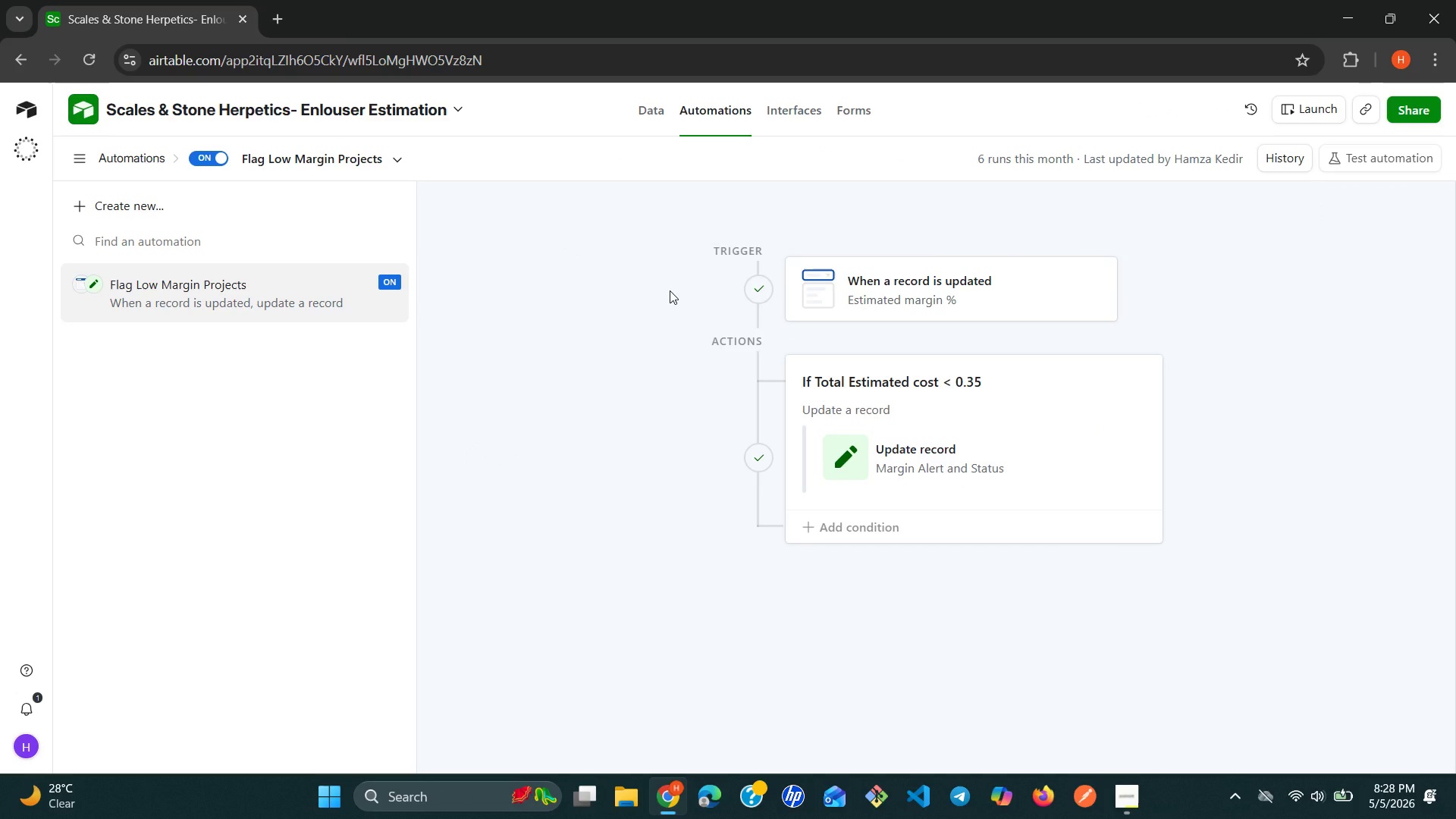 
left_click([785, 112])
 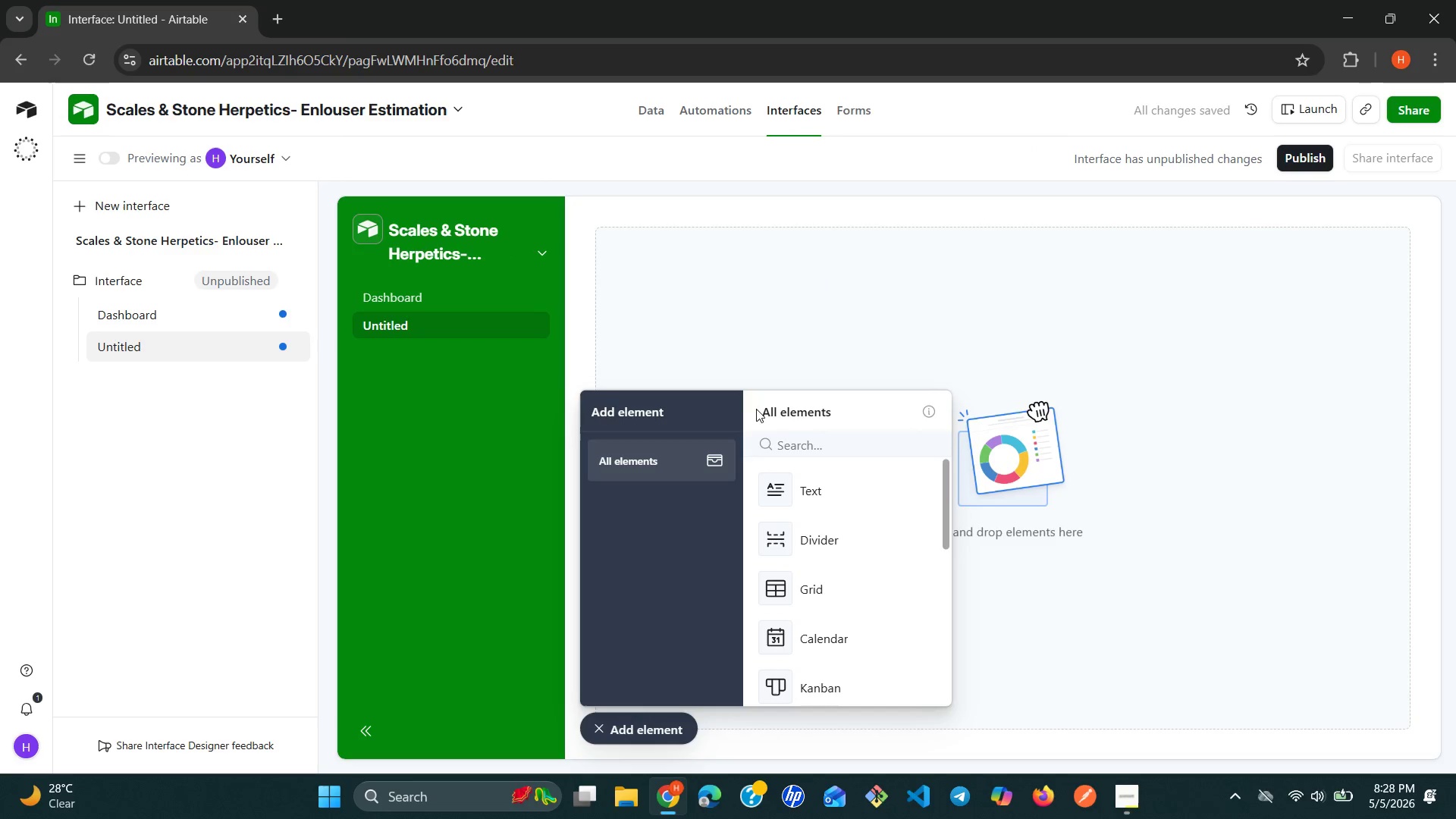 
left_click([795, 441])
 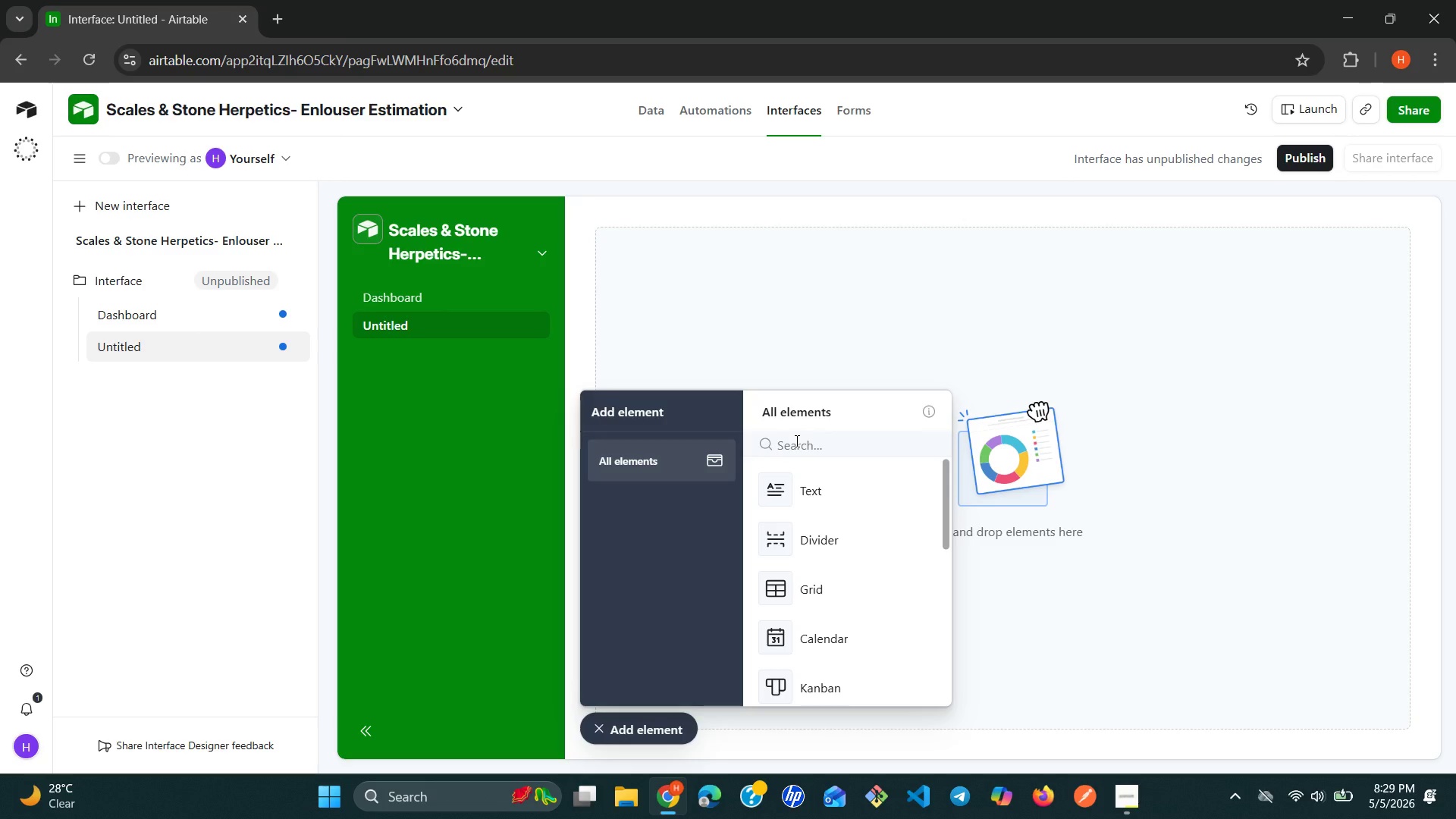 
wait(6.58)
 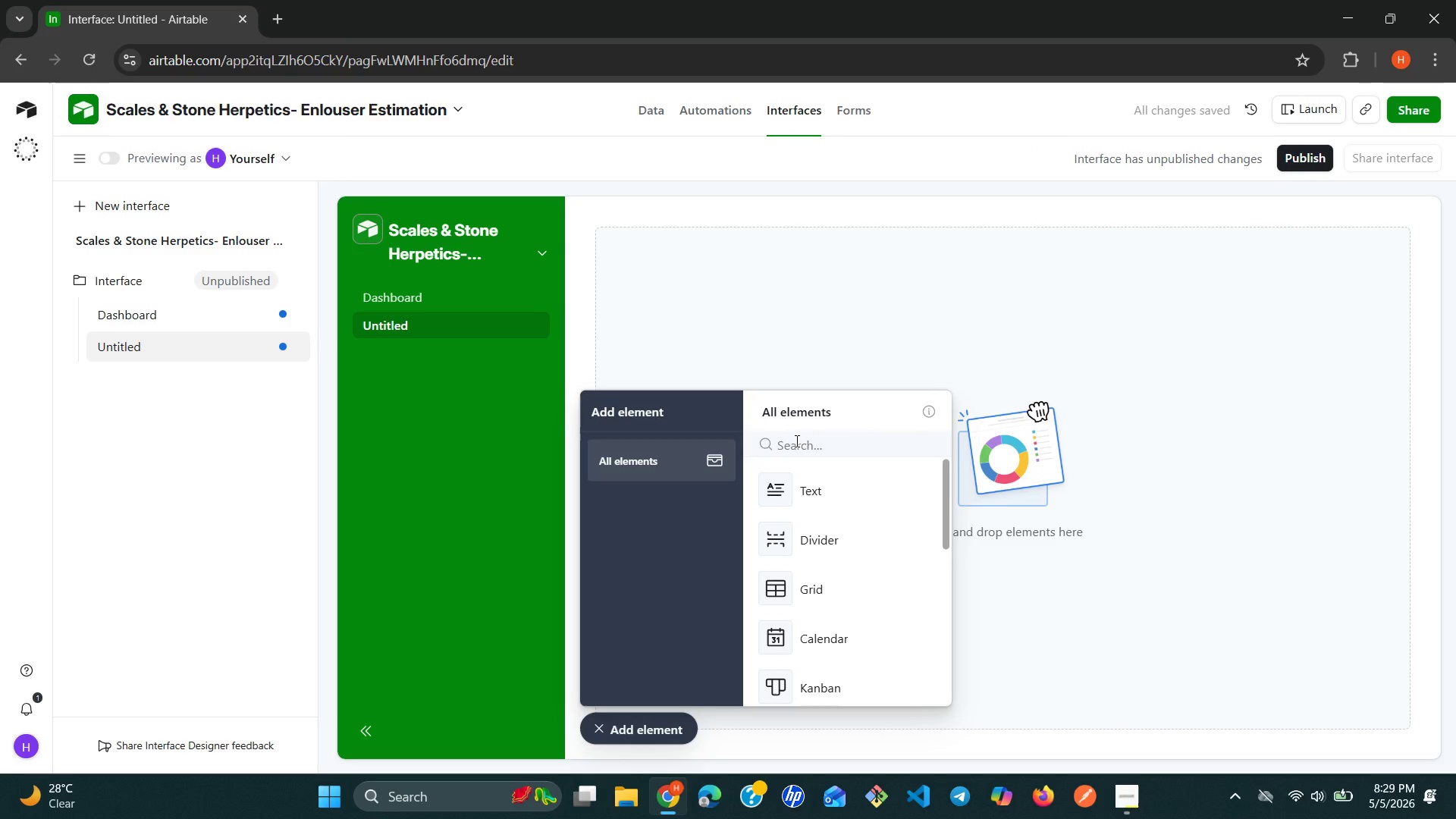 
type(ch)
 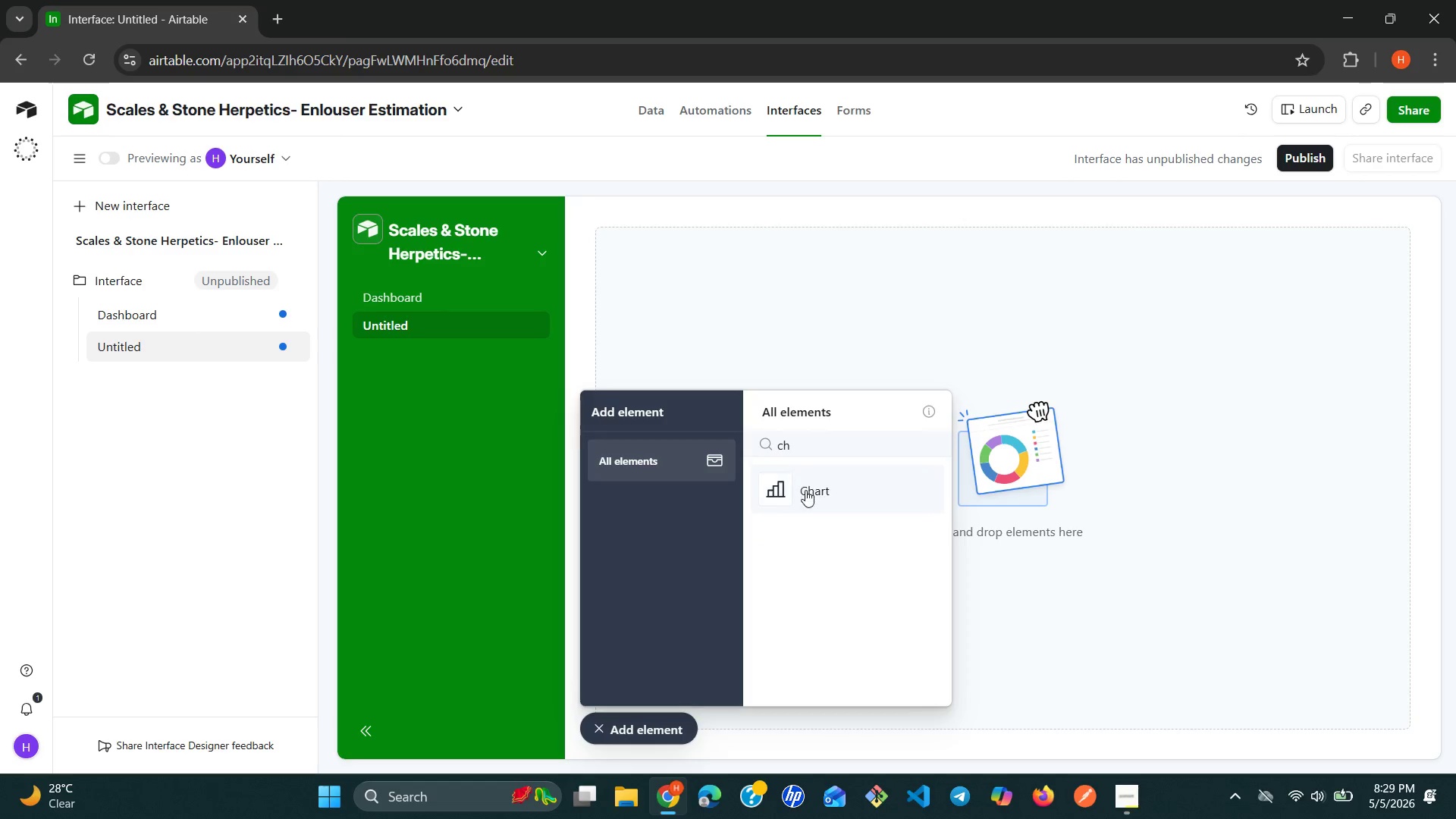 
left_click([805, 491])
 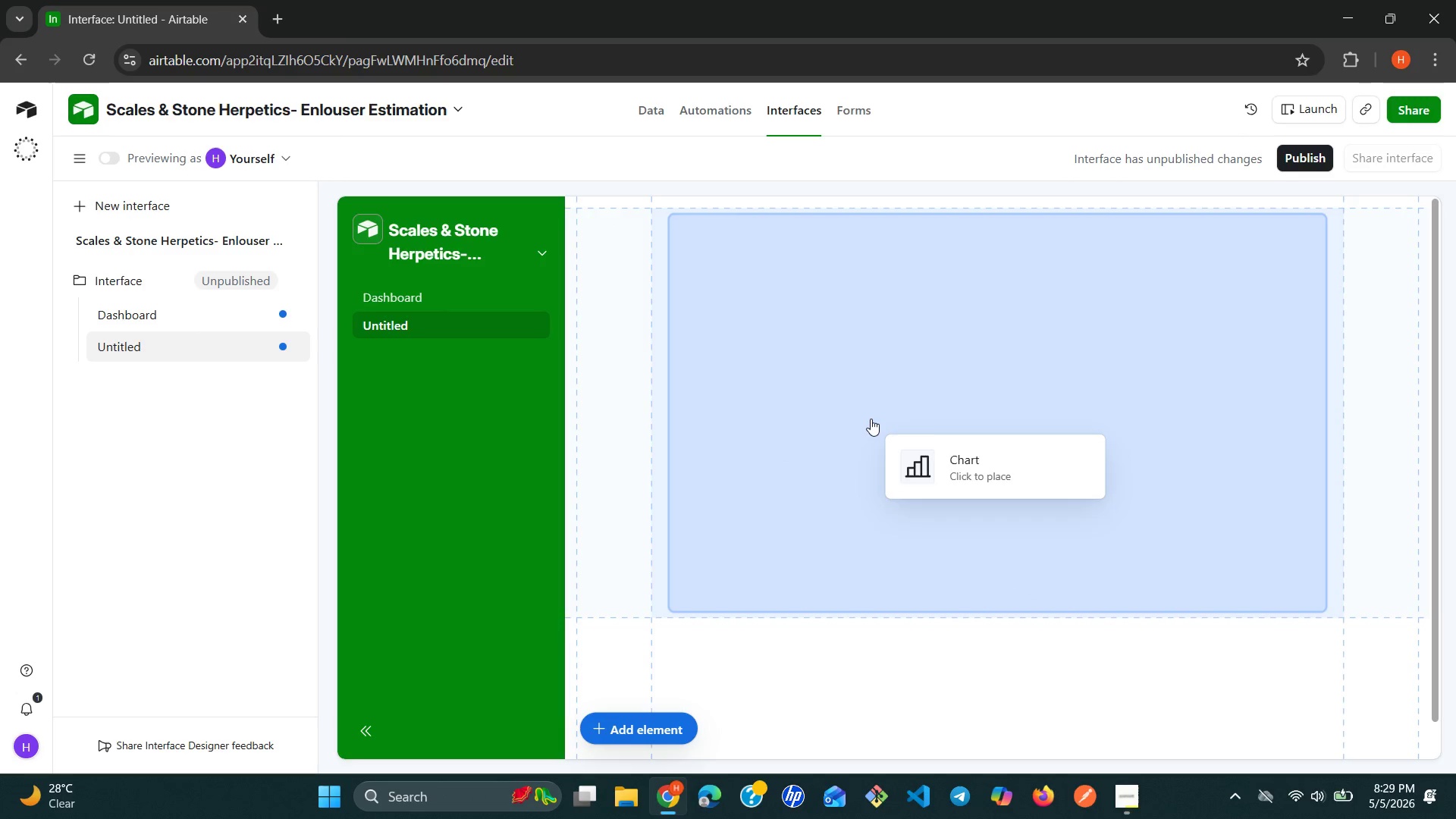 
left_click([835, 391])
 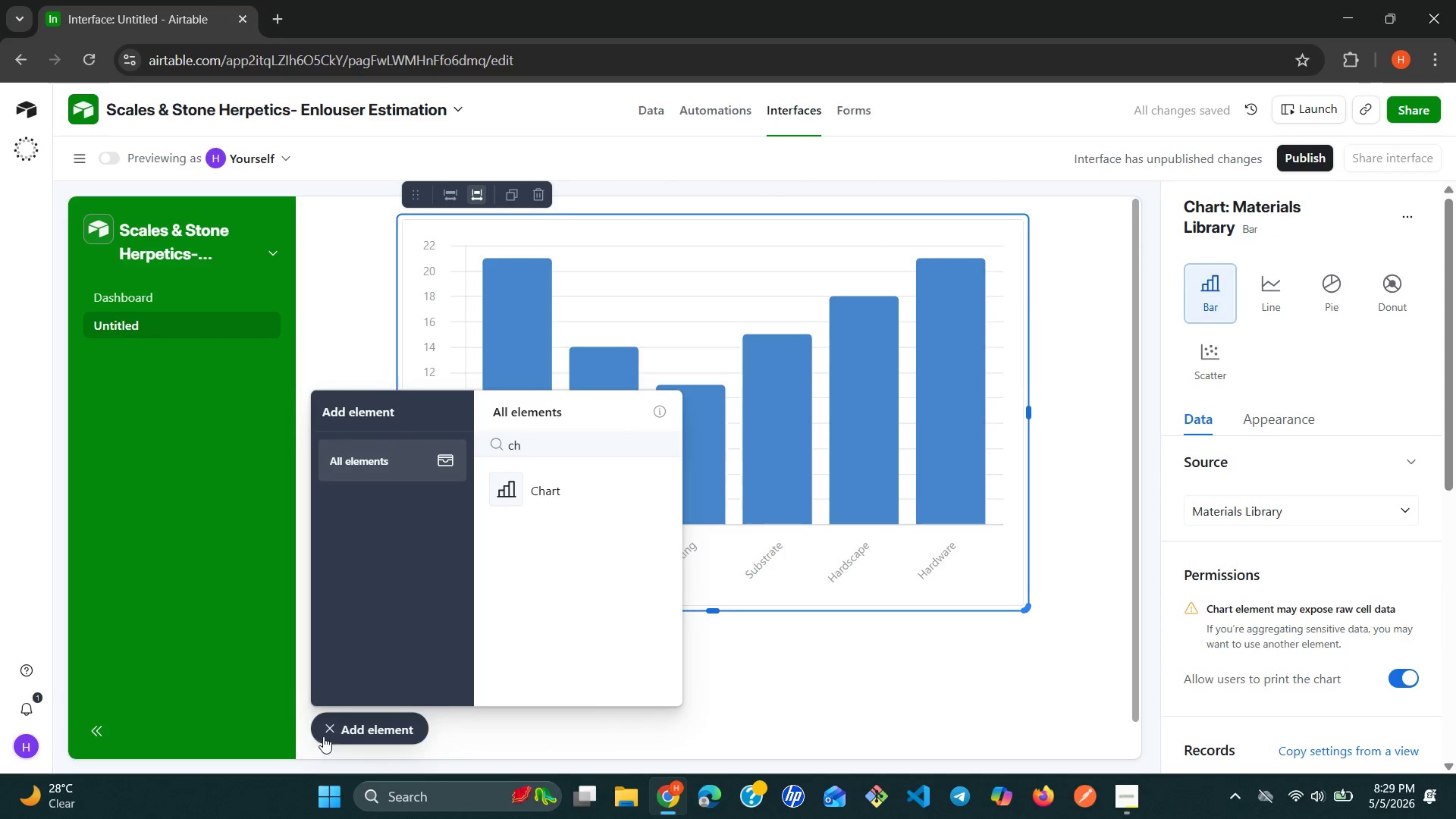 
left_click([328, 736])
 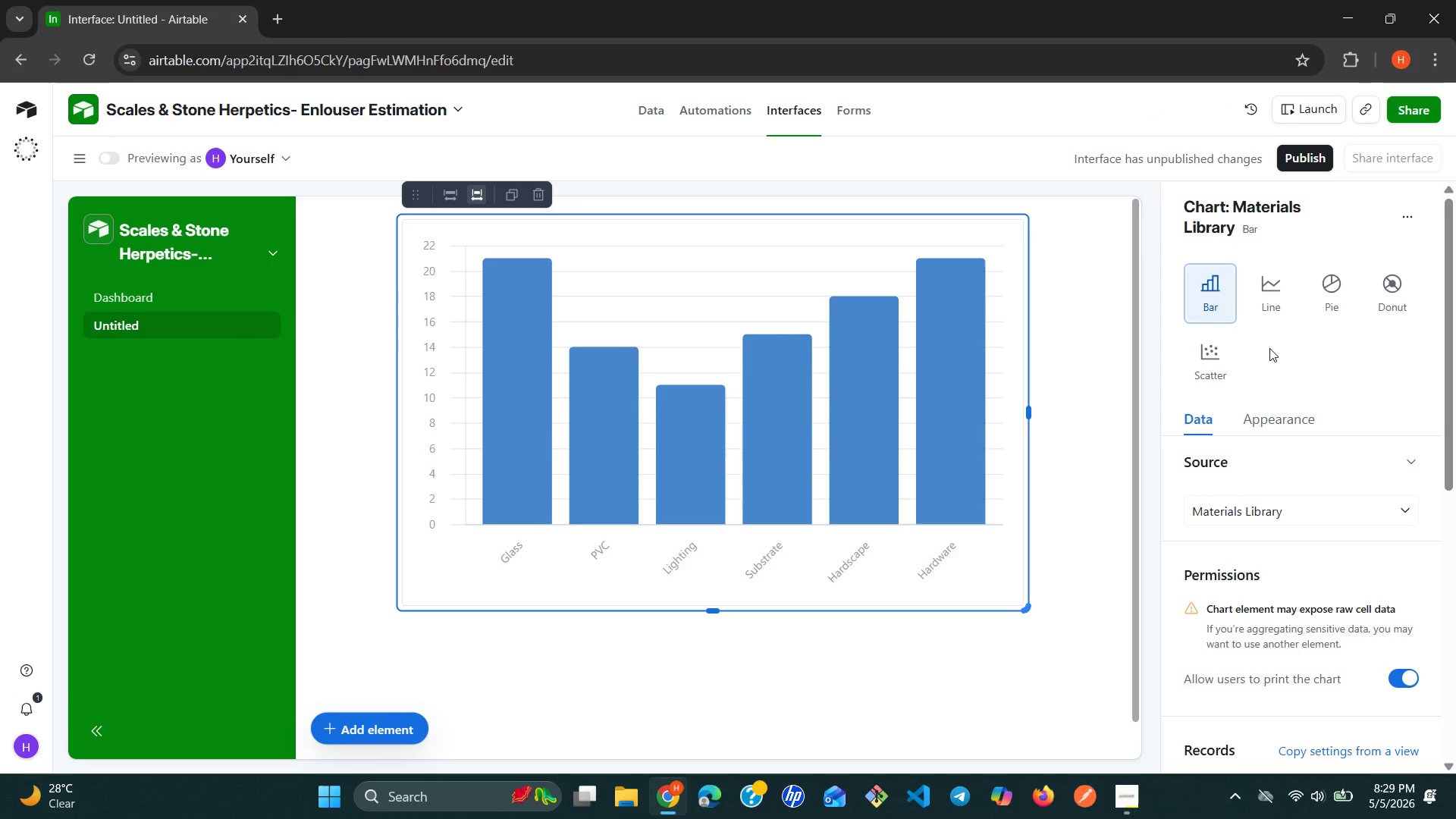 
wait(48.2)
 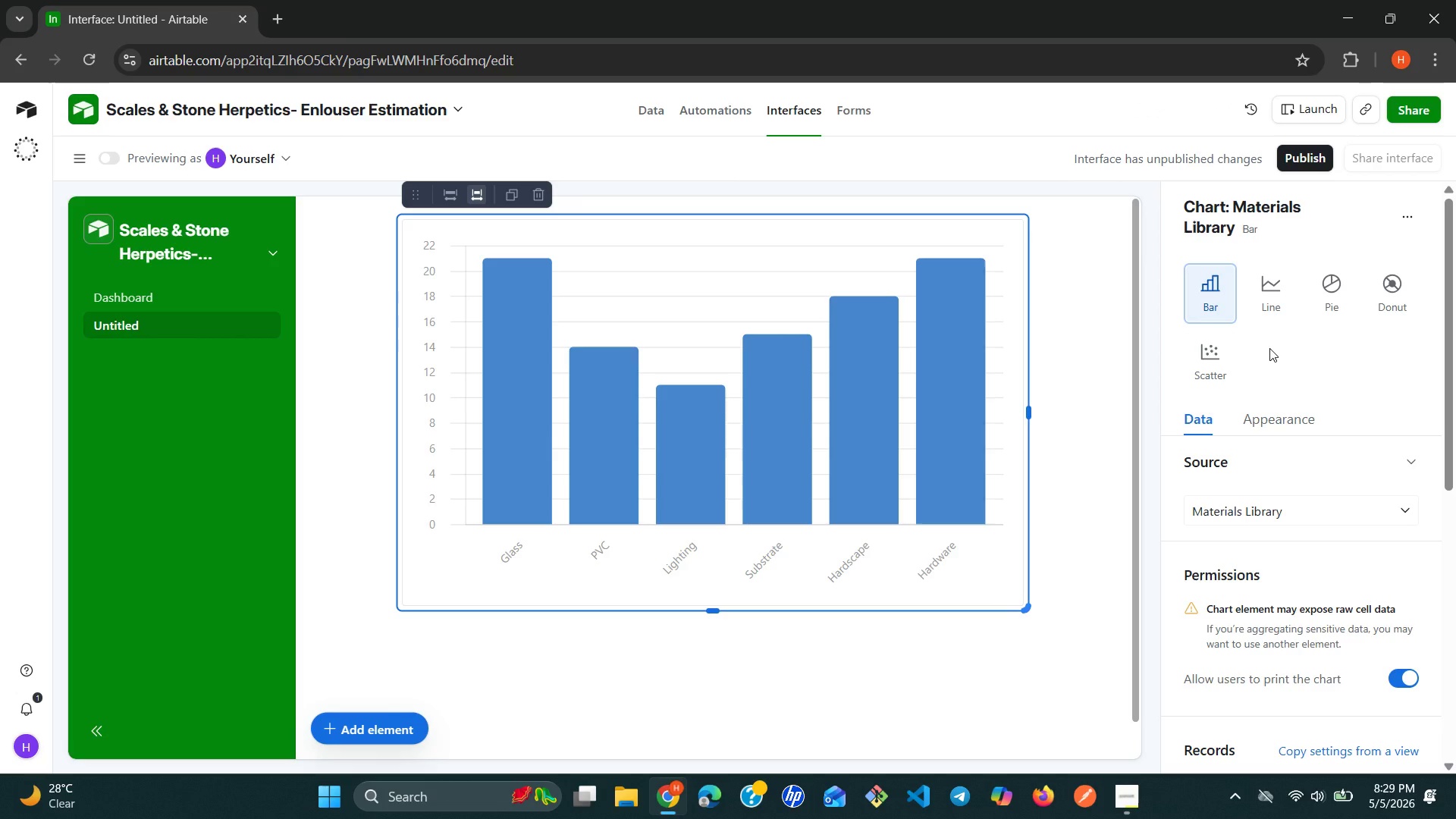 
double_click([1295, 199])
 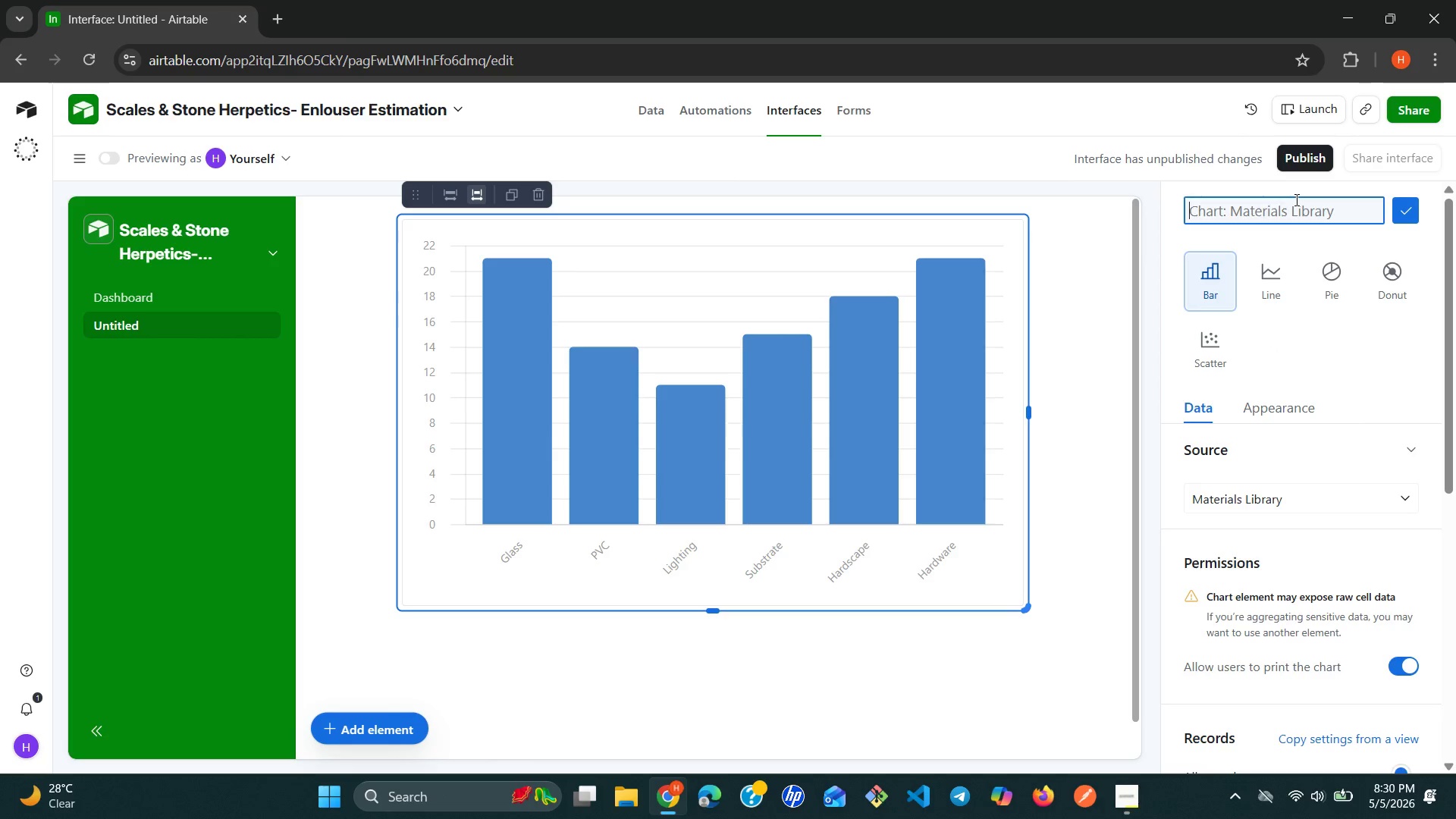 
triple_click([1295, 199])
 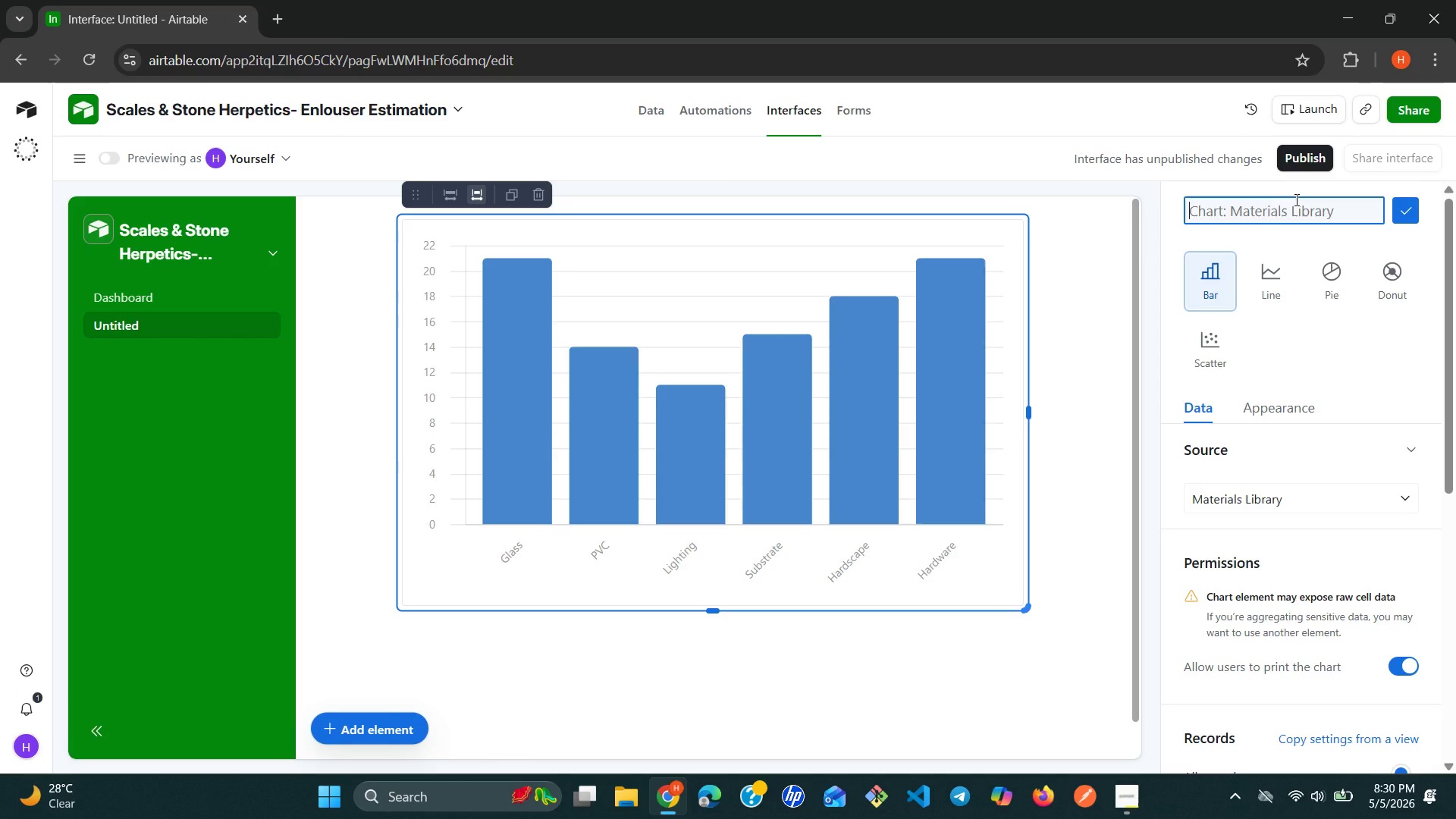 
triple_click([1295, 199])
 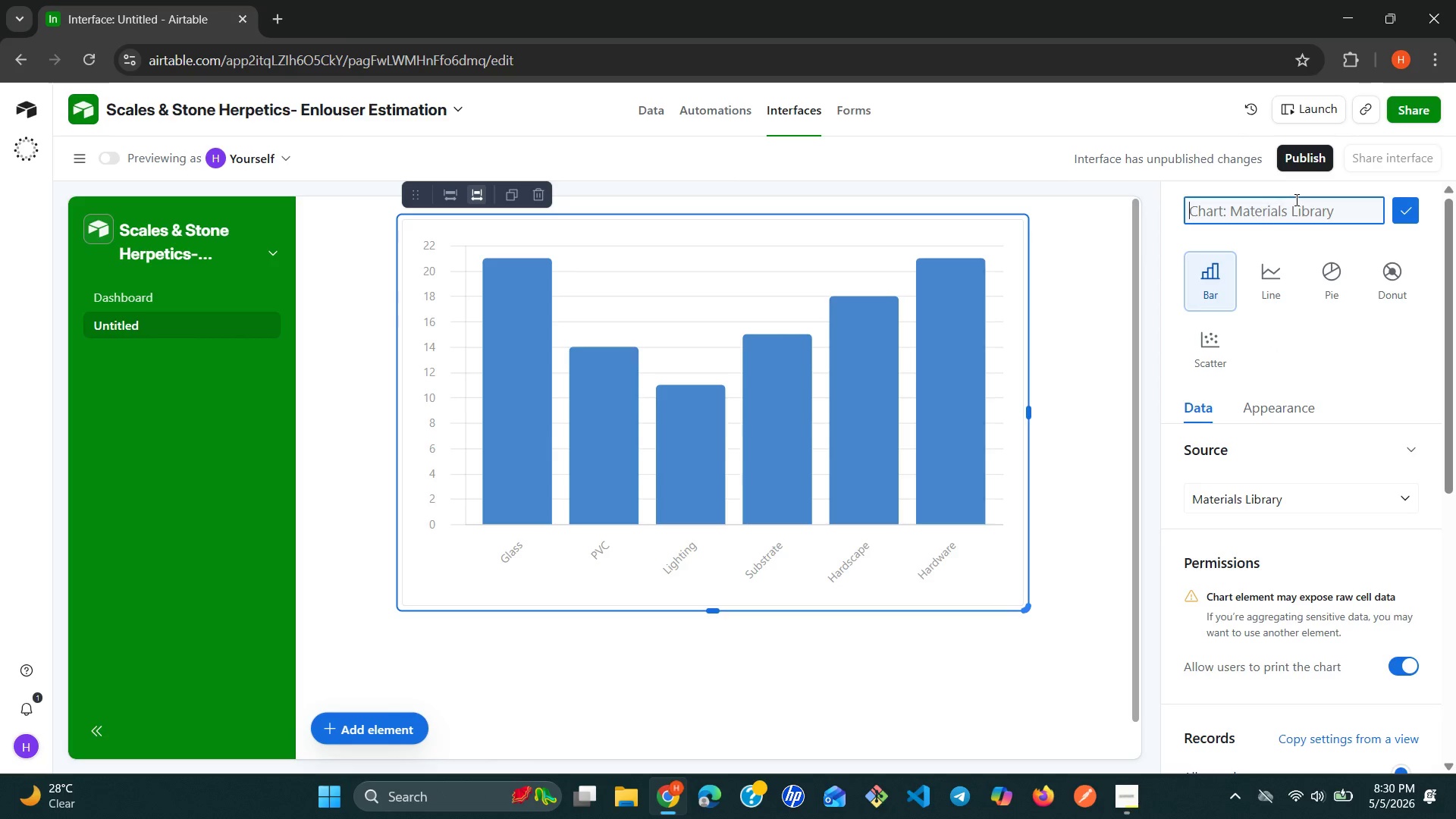 
type(Cost vs Retail)
 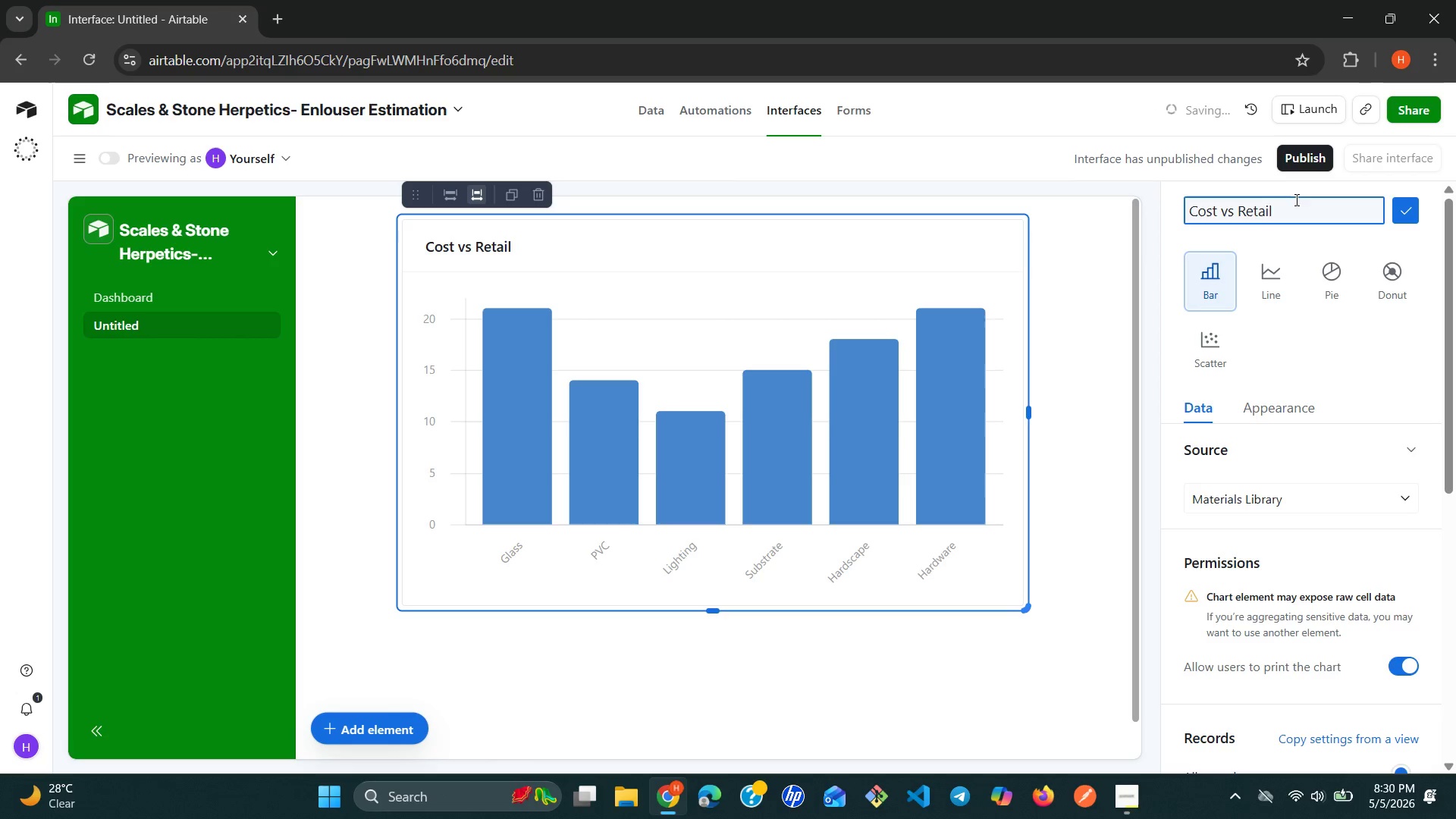 
wait(5.77)
 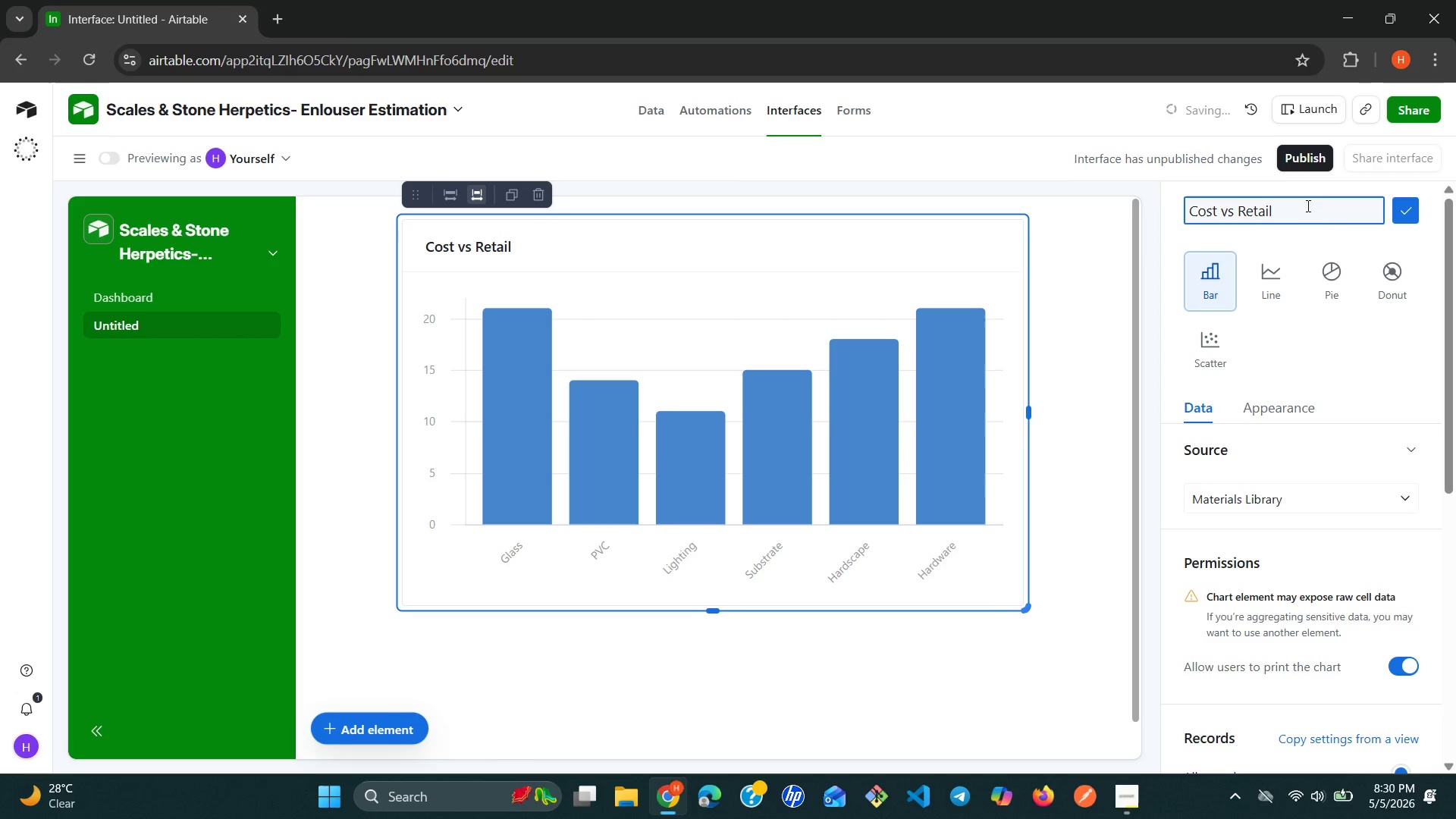 
left_click([1377, 499])
 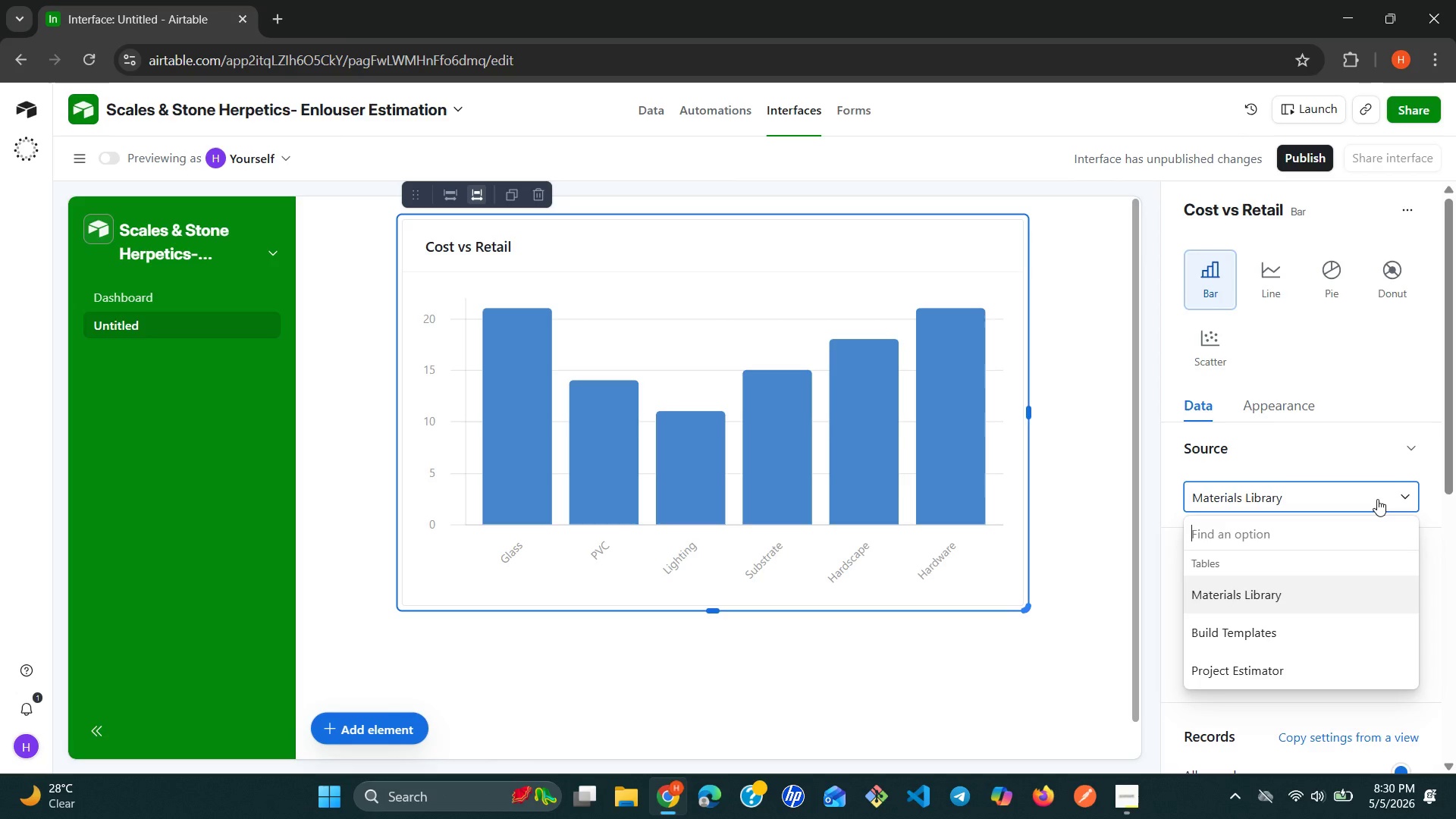 
wait(13.97)
 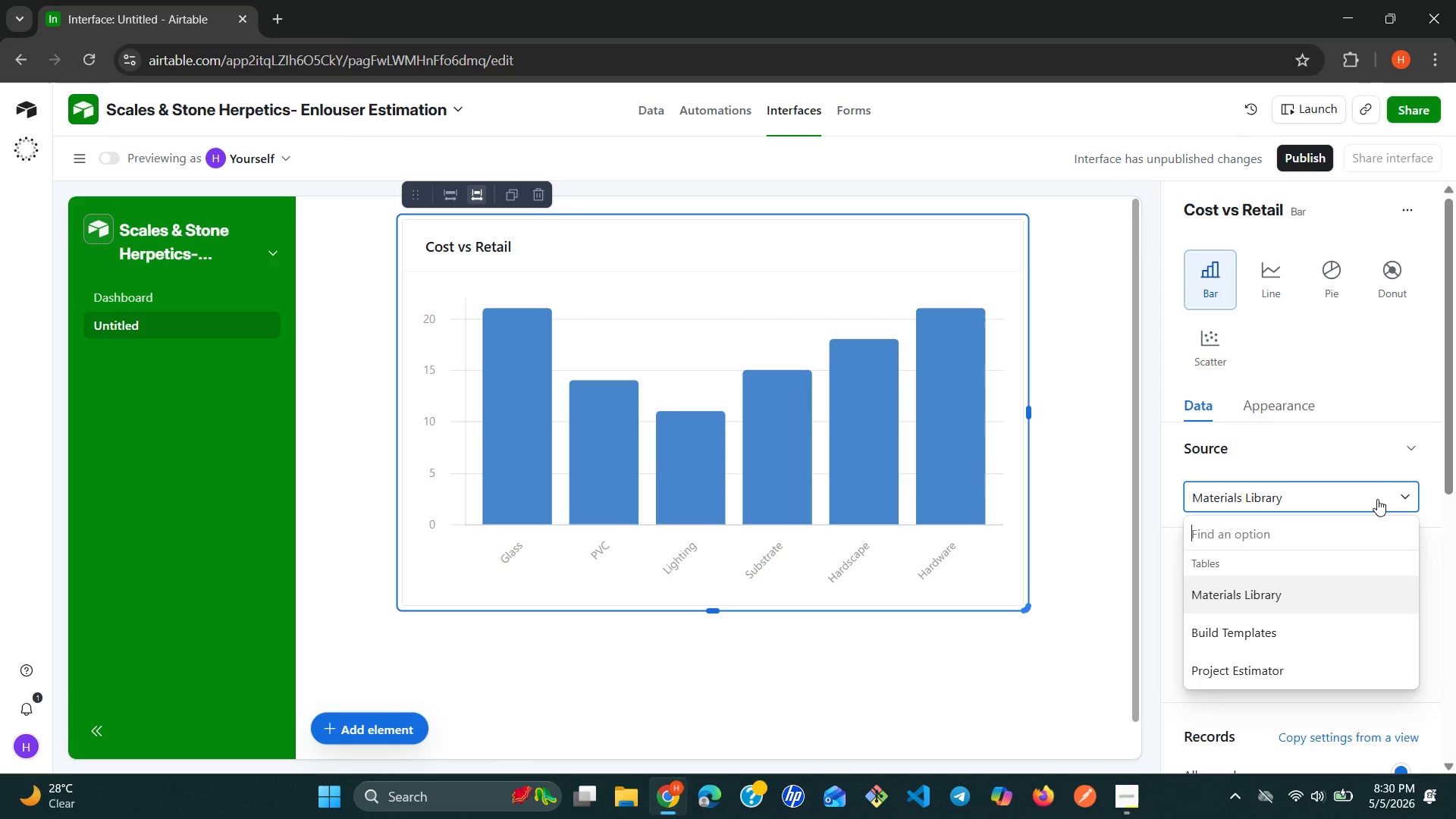 
left_click([1251, 670])
 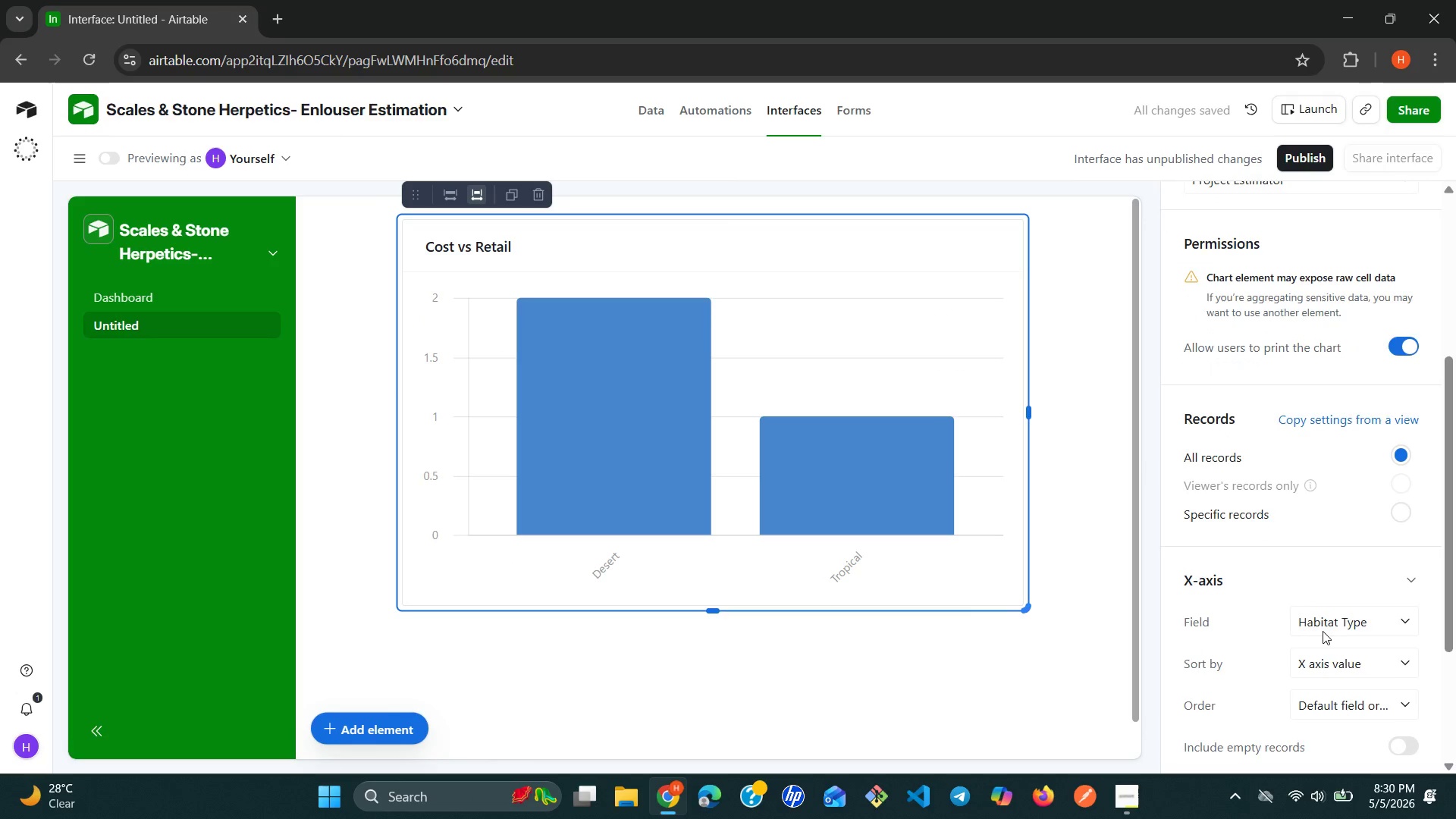 
wait(6.42)
 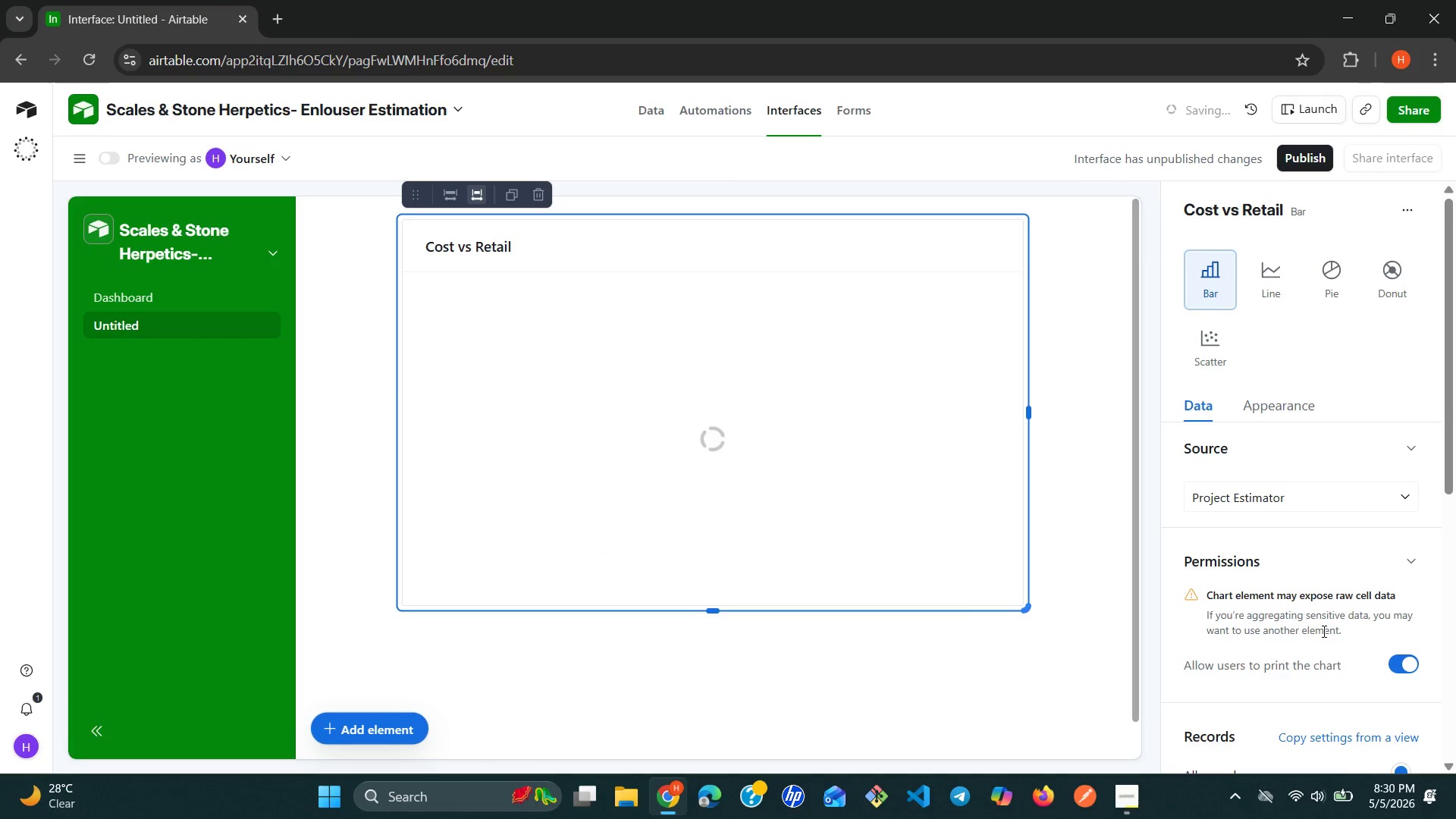 
left_click([1403, 607])
 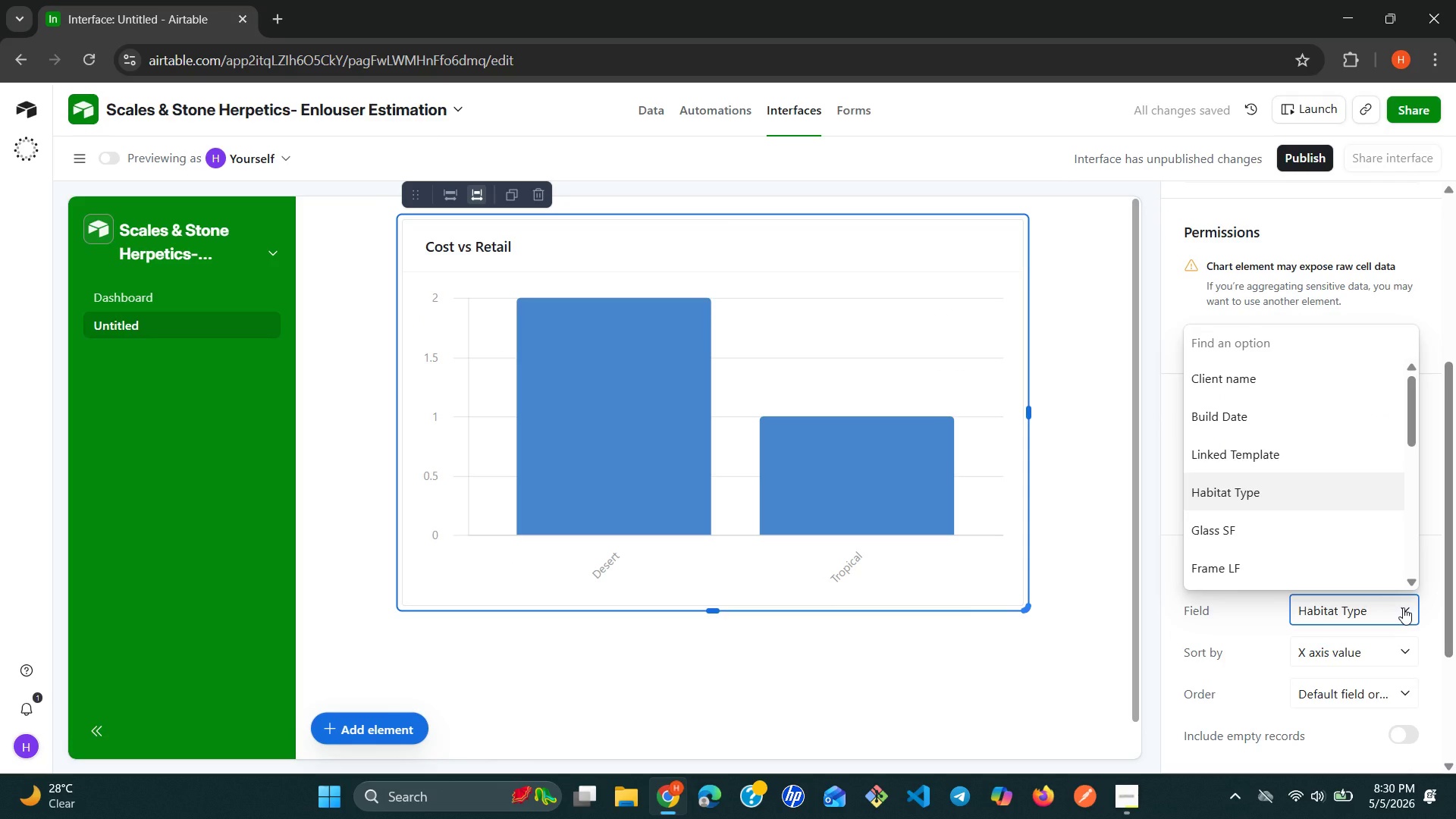 
type(cl)
 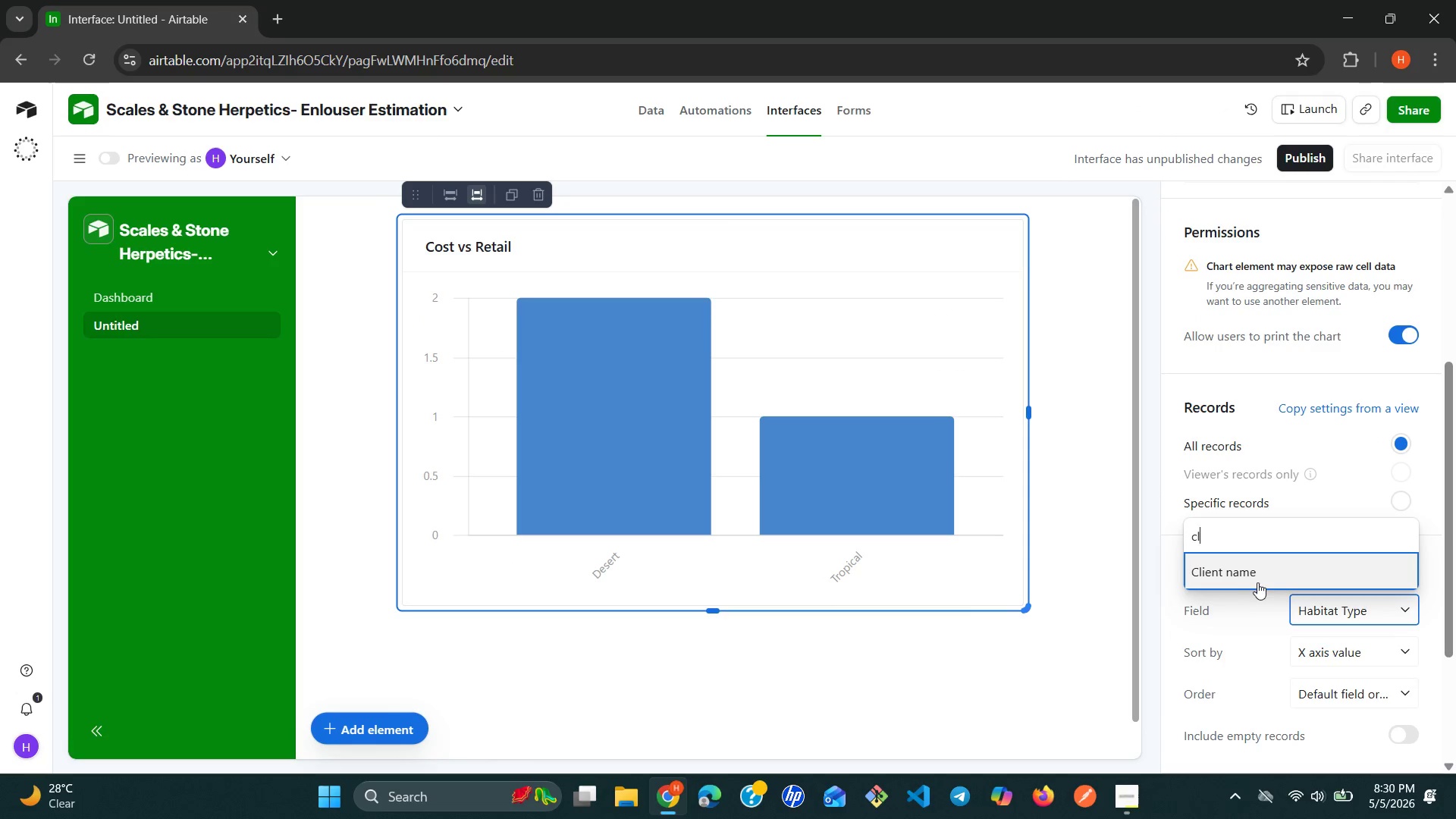 
left_click([1250, 579])
 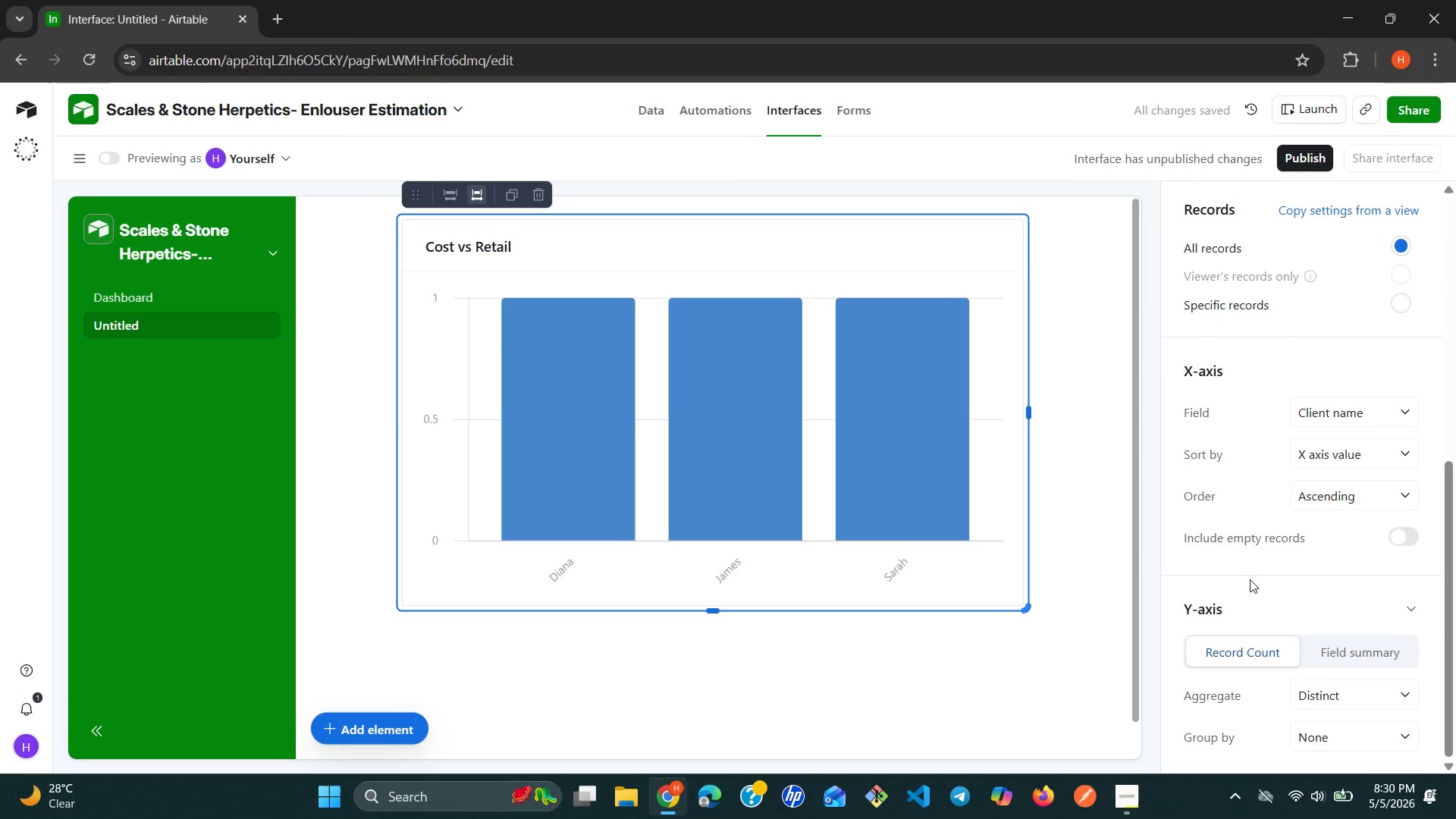 
wait(7.78)
 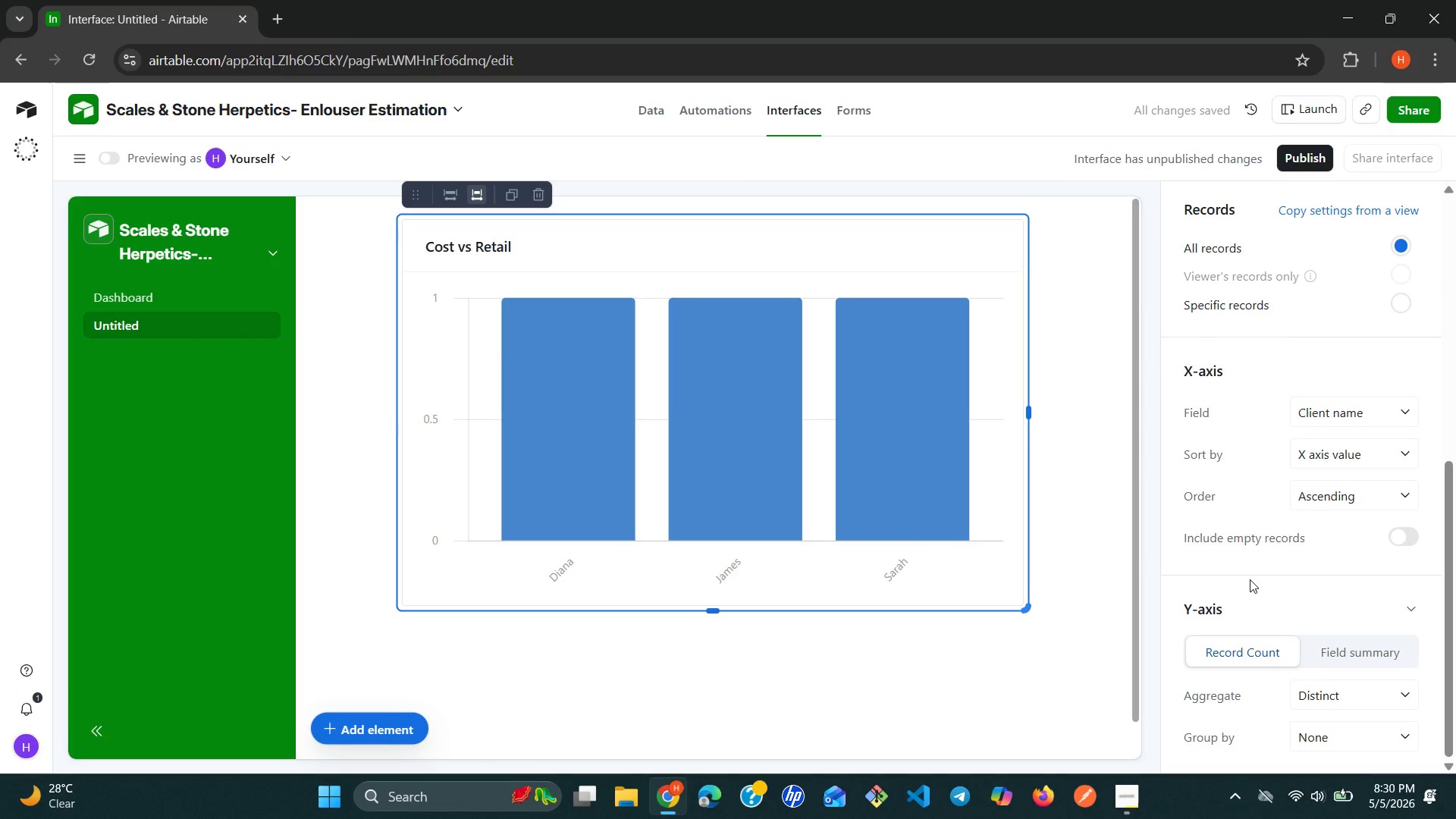 
left_click([1403, 658])
 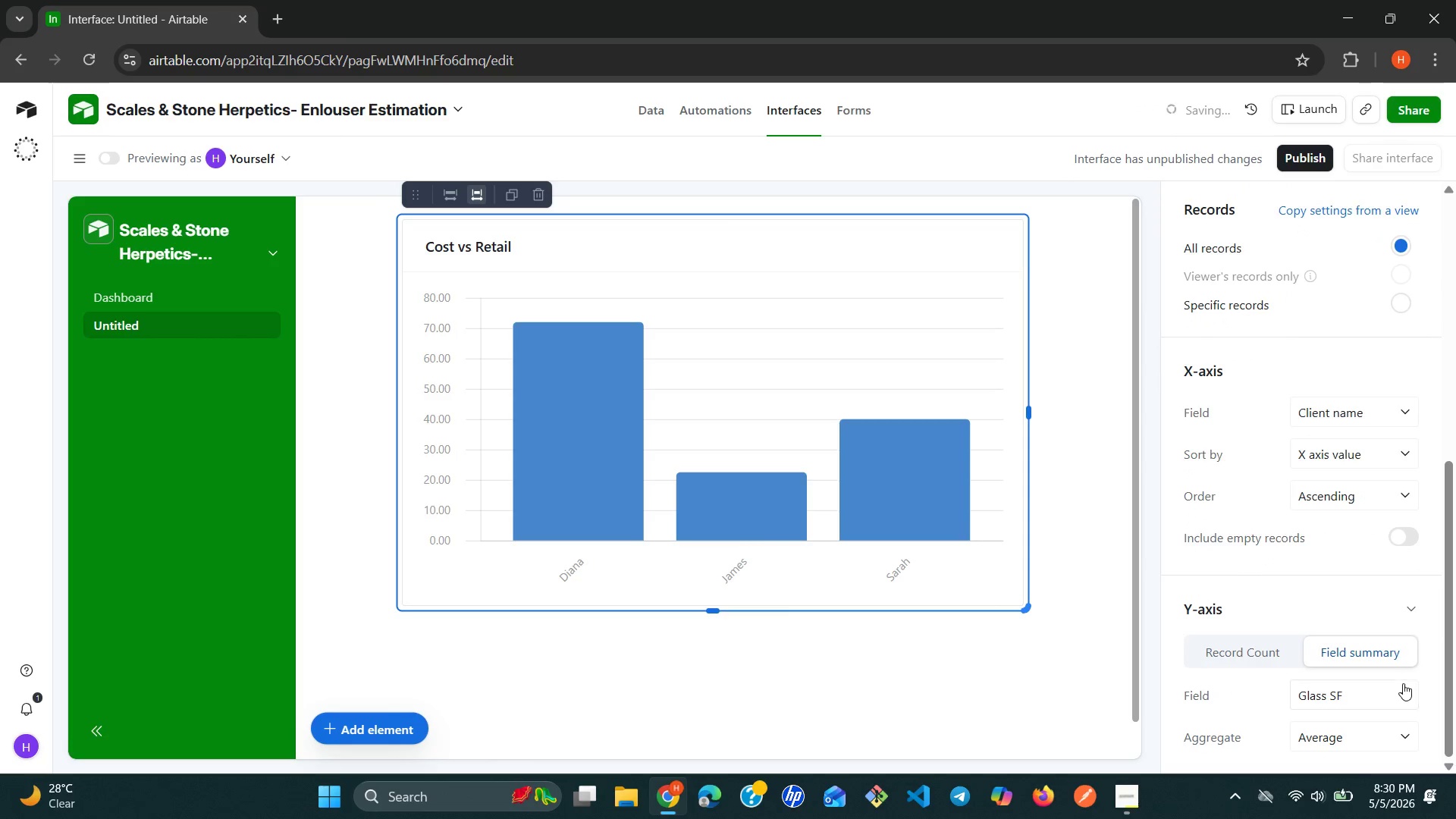 
left_click([1403, 695])
 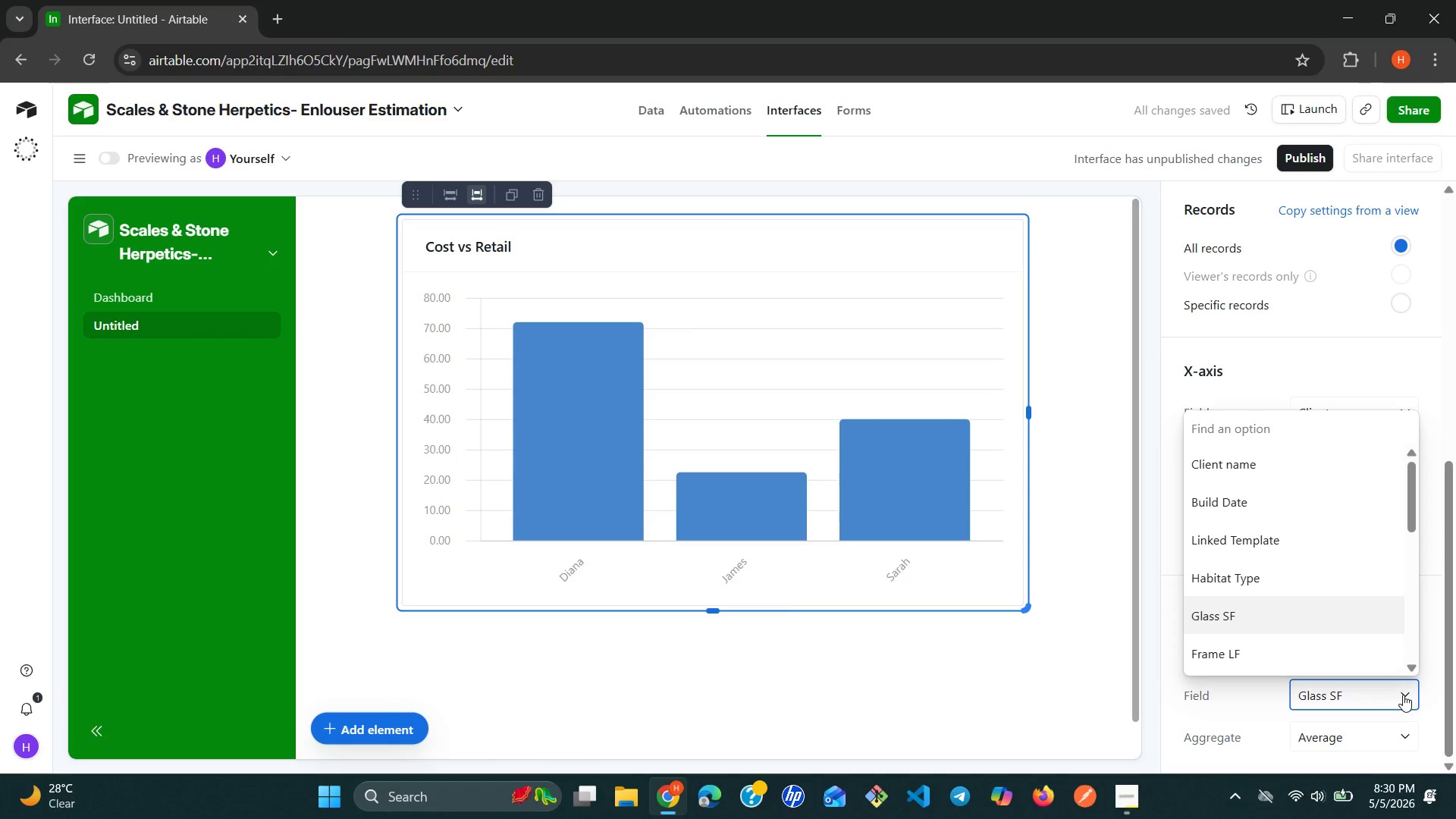 
type(to)
 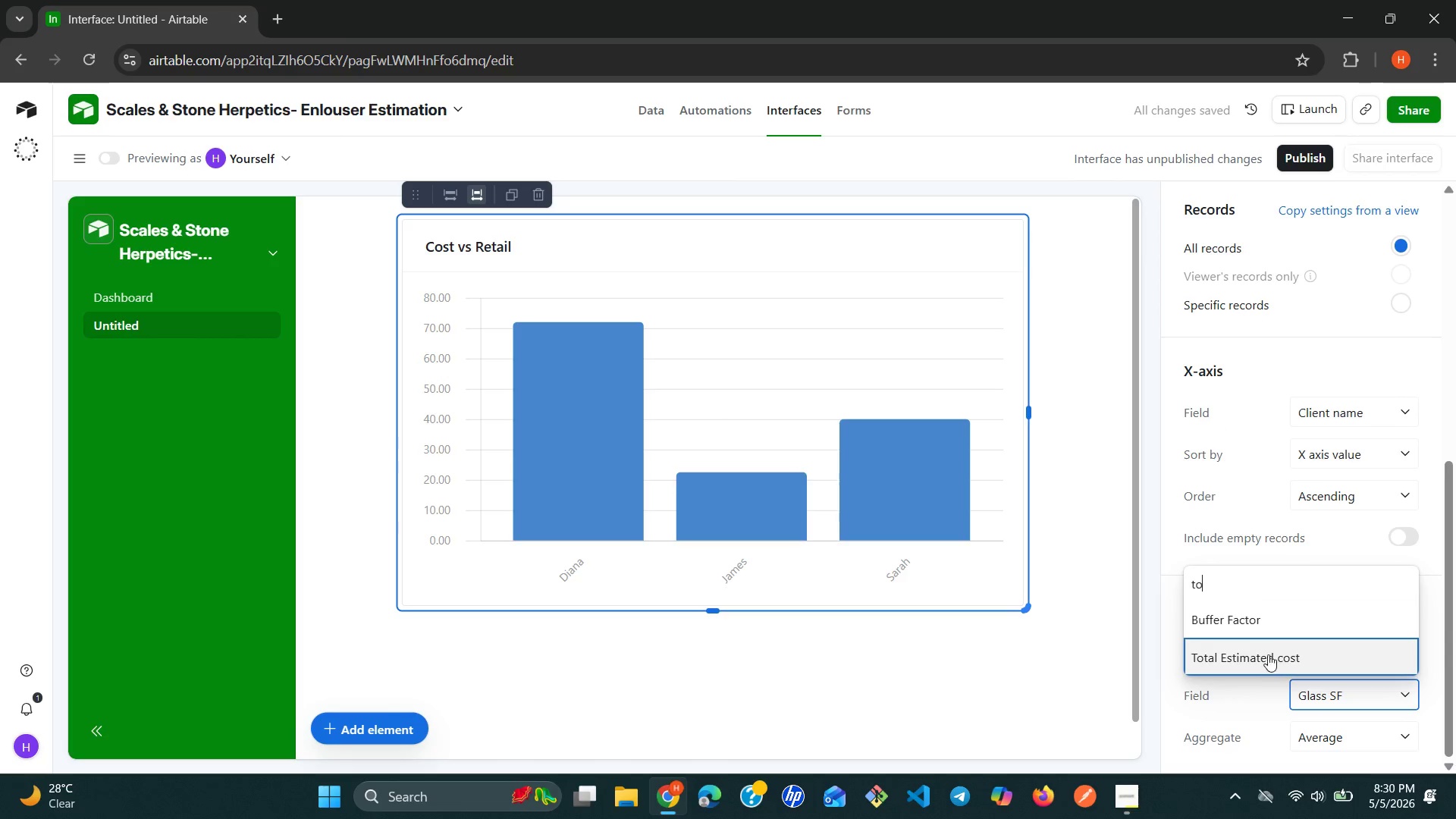 
left_click([1264, 654])
 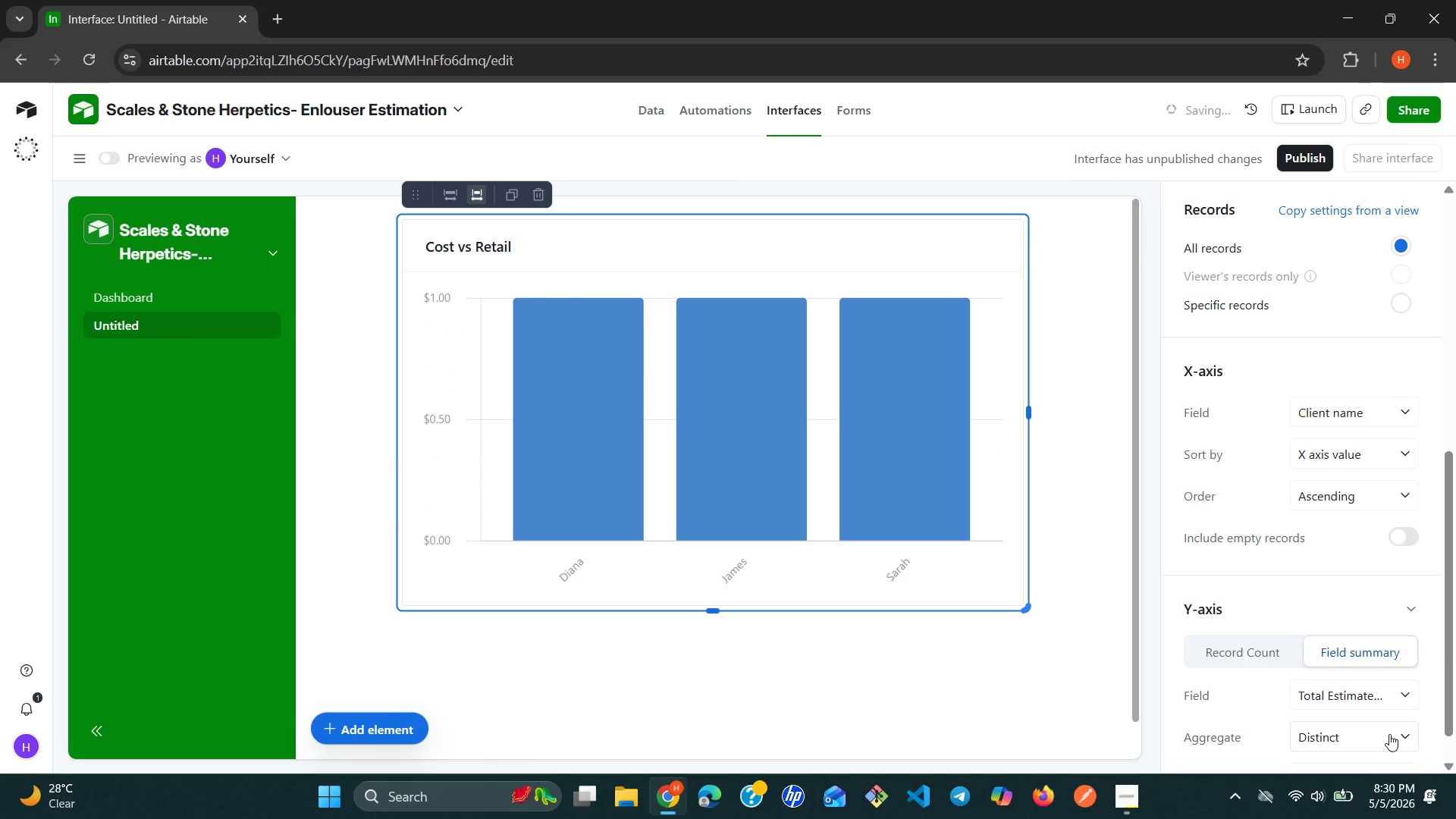 
left_click([1389, 734])
 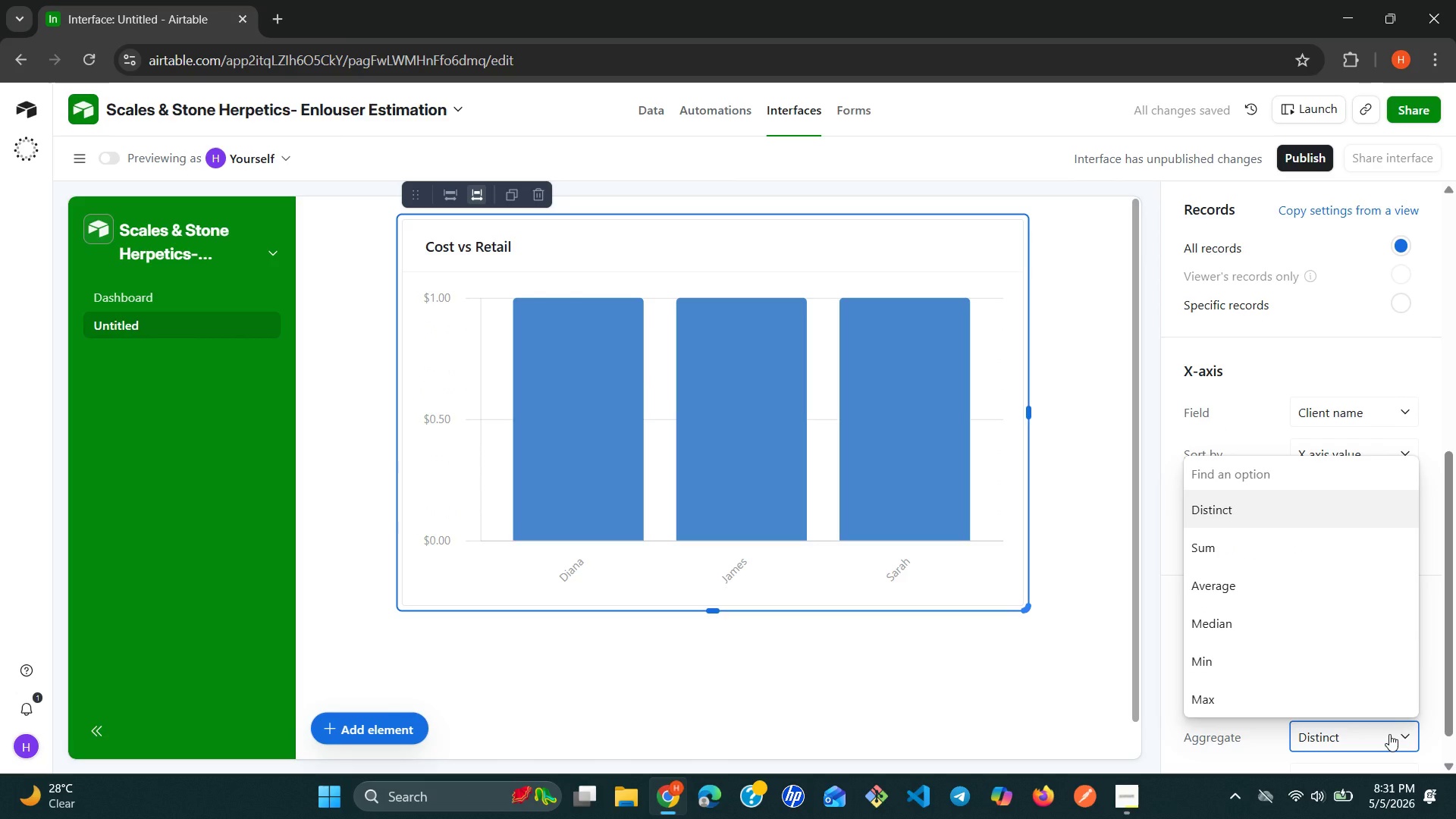 
wait(5.48)
 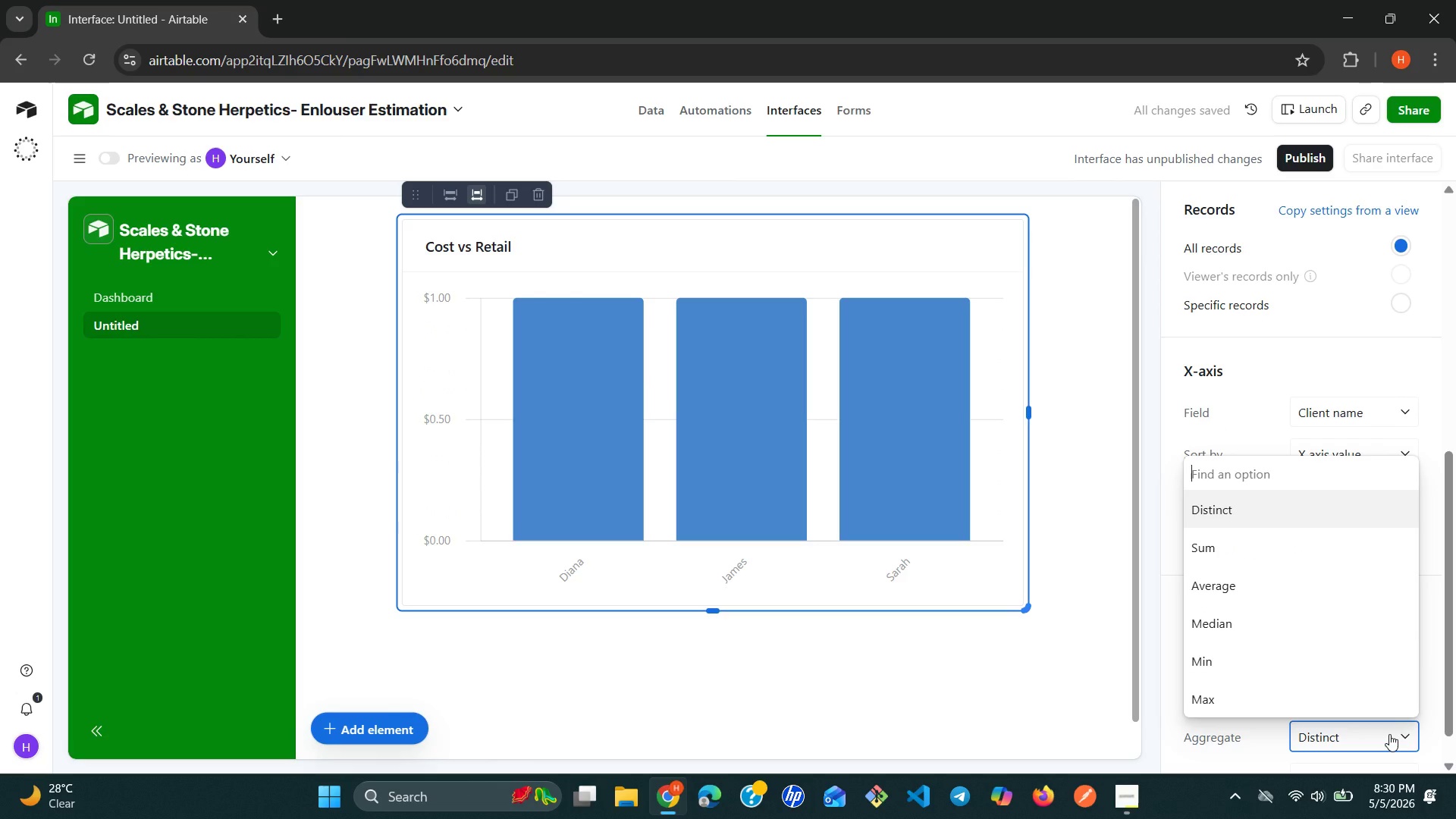 
type(su)
 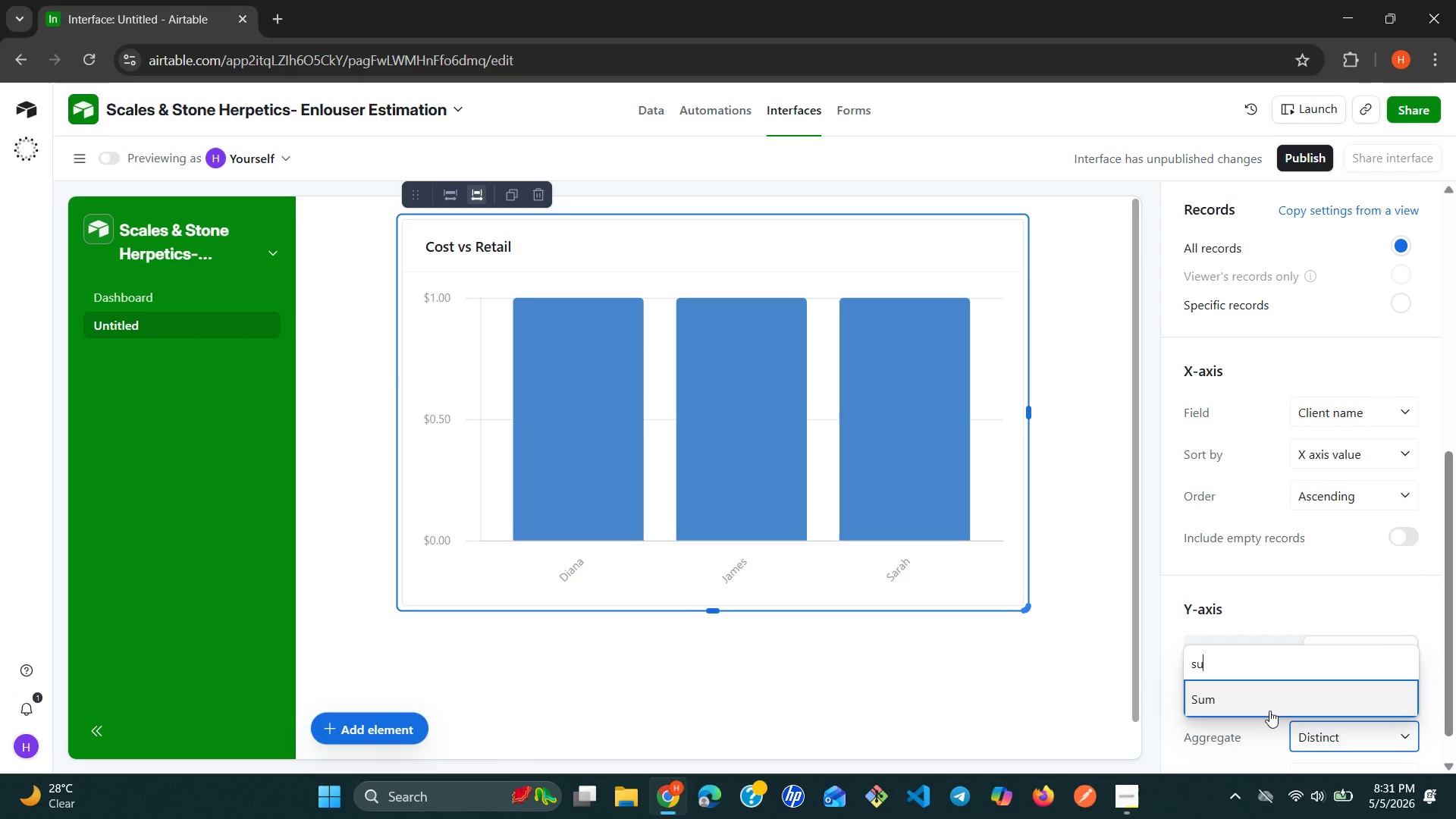 
left_click([1260, 703])
 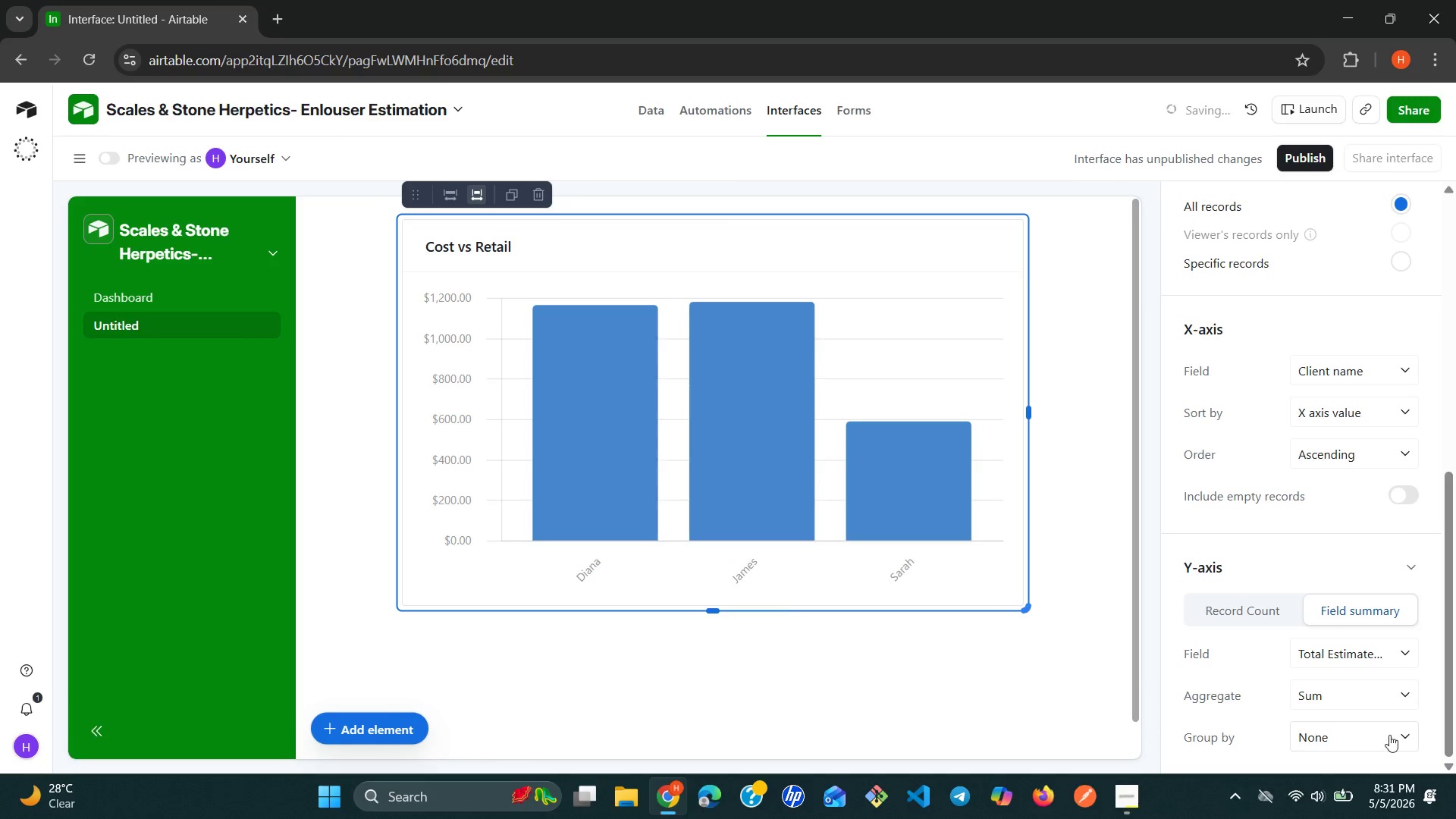 
left_click([1399, 736])
 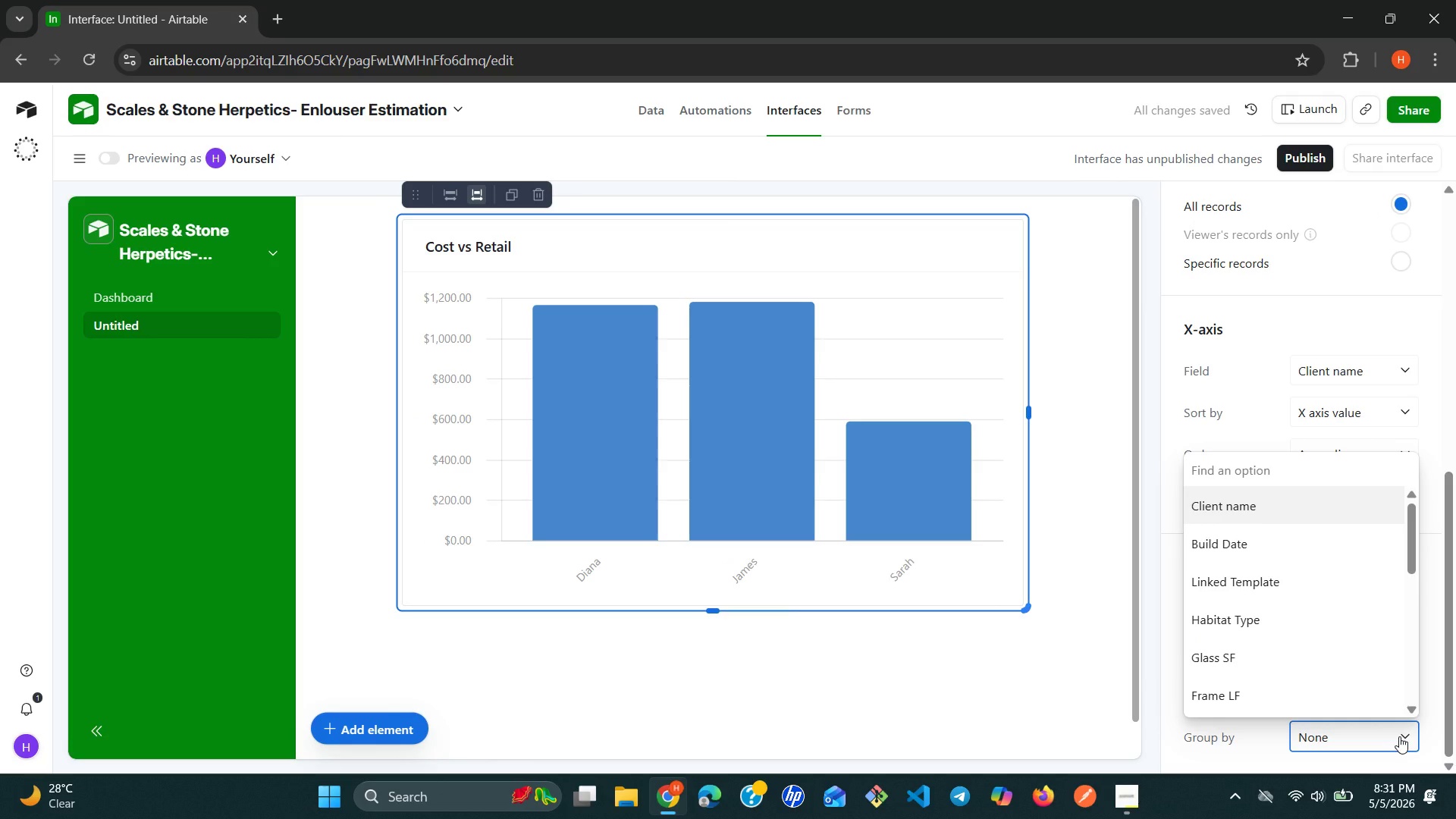 
type(tar)
 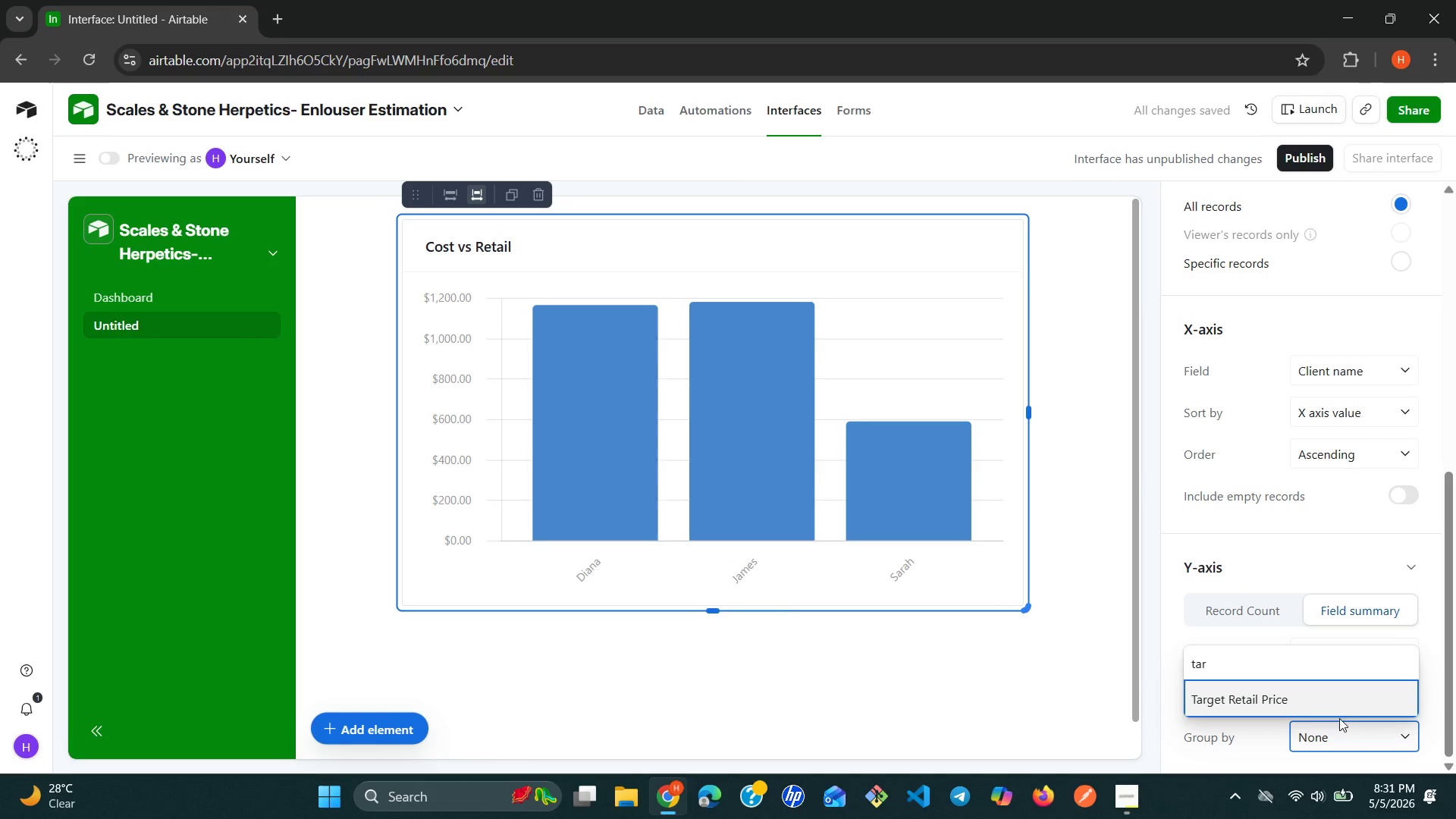 
left_click([1324, 710])
 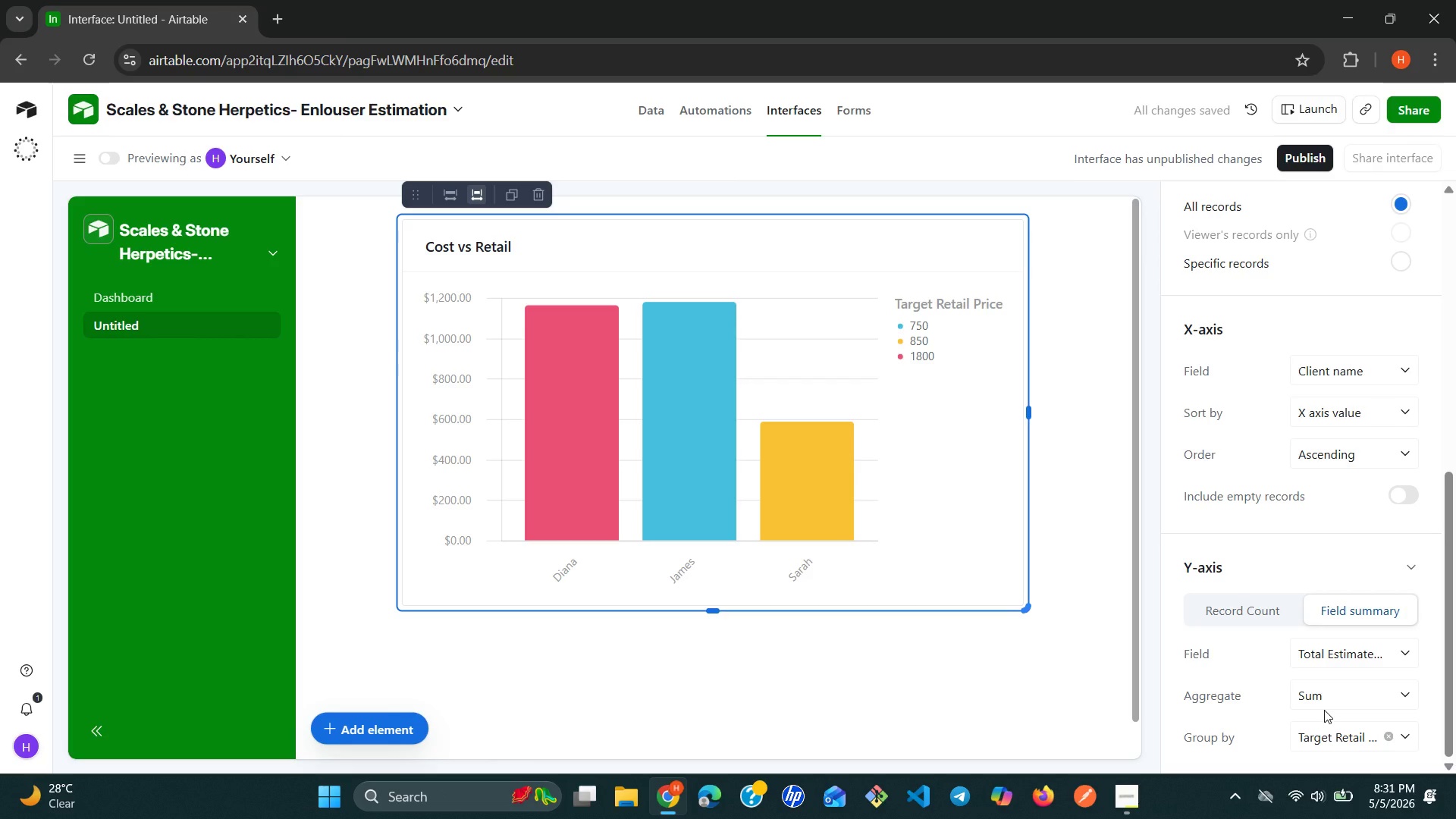 
wait(8.14)
 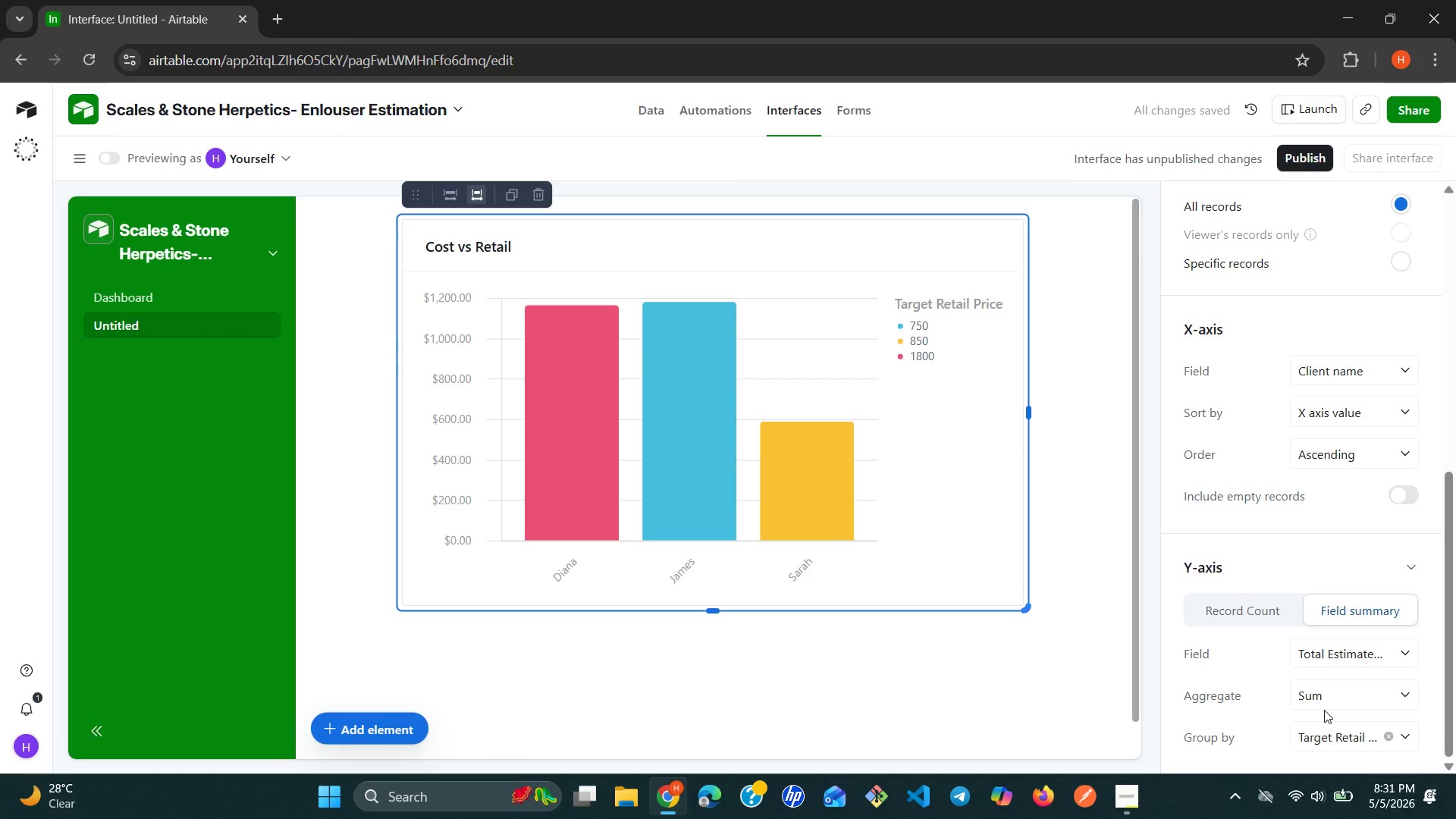 
left_click([1112, 561])
 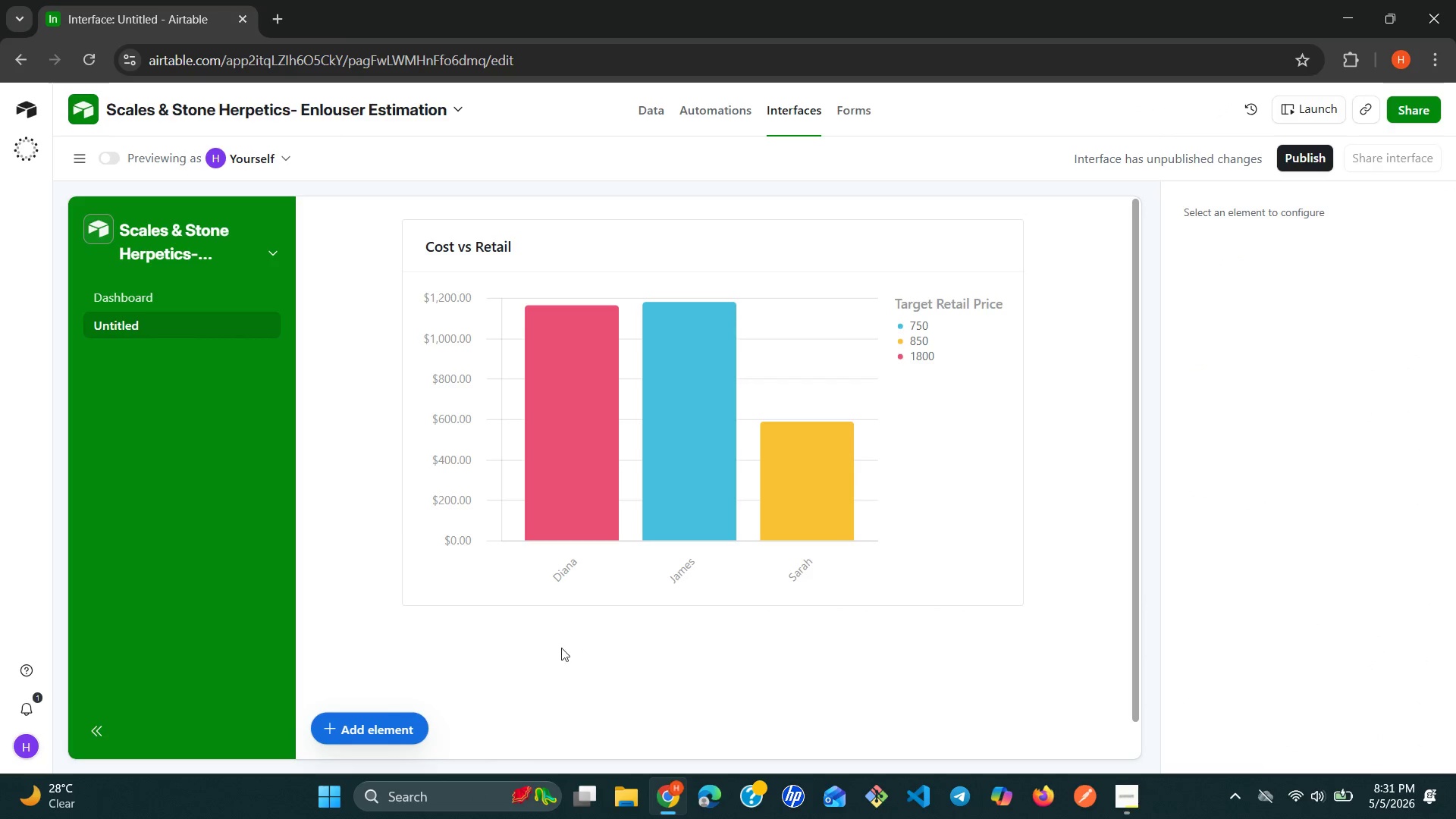 
left_click([390, 739])
 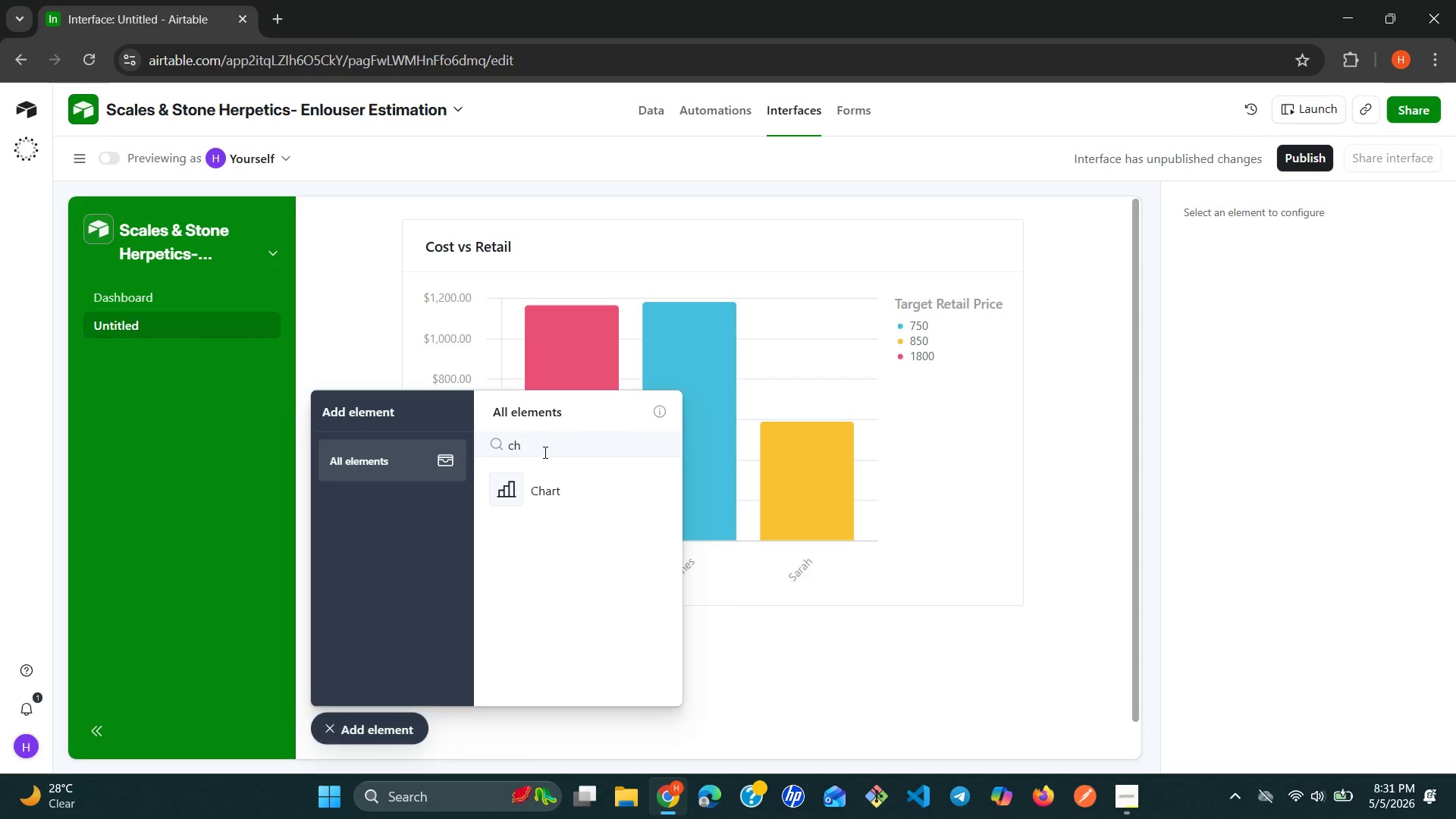 
double_click([544, 448])
 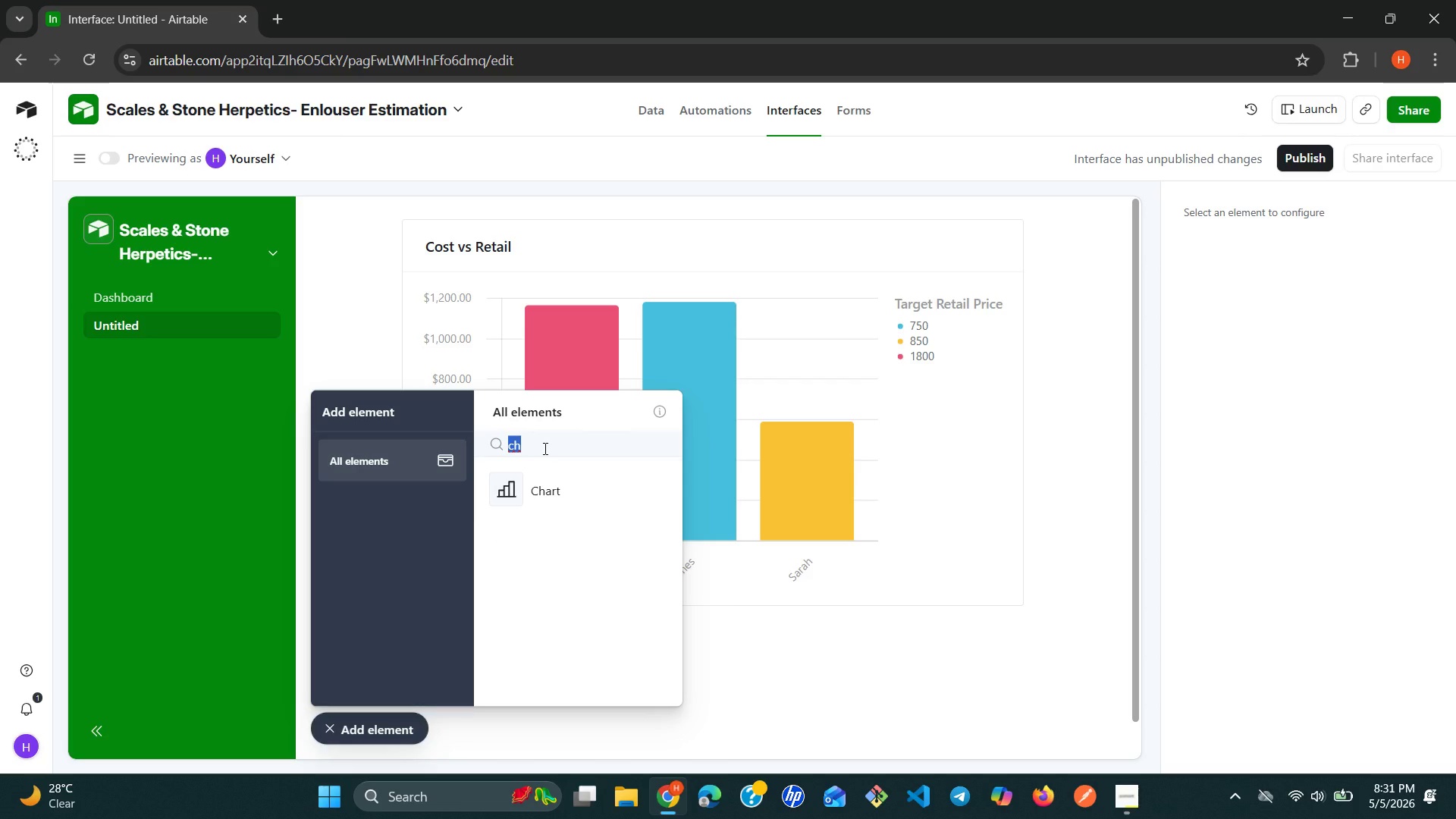 
wait(27.45)
 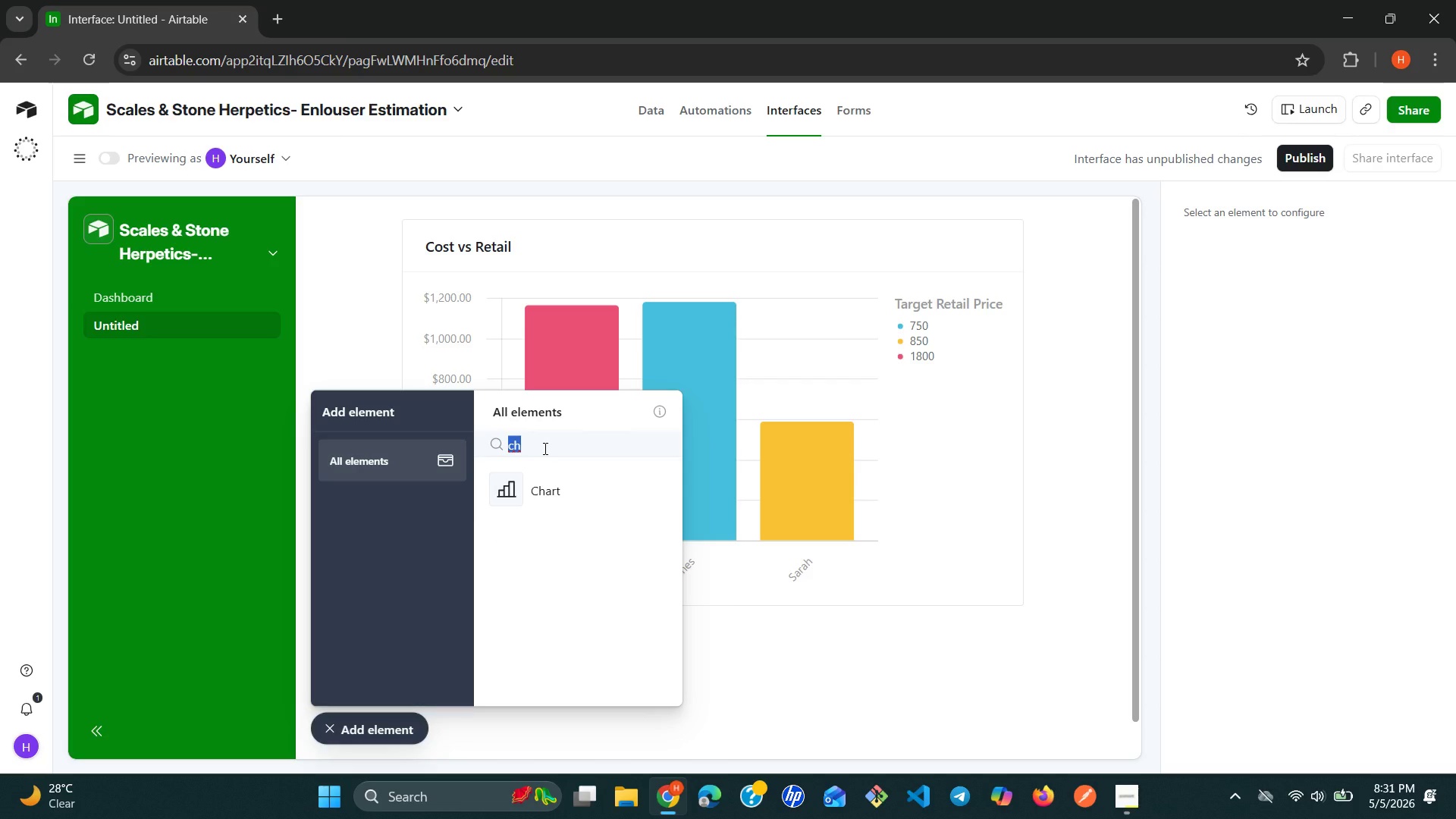 
left_click([546, 507])
 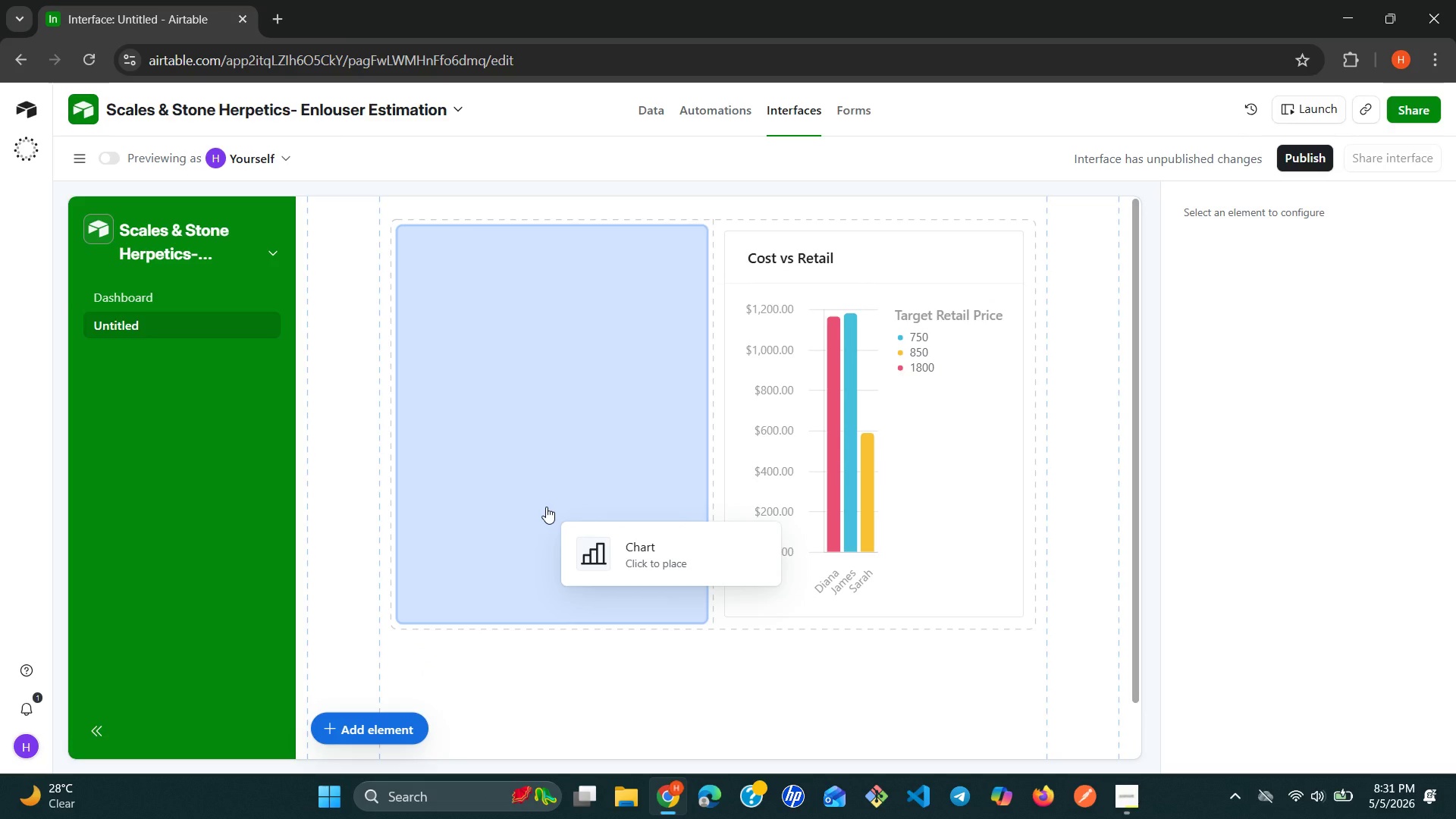 
wait(6.38)
 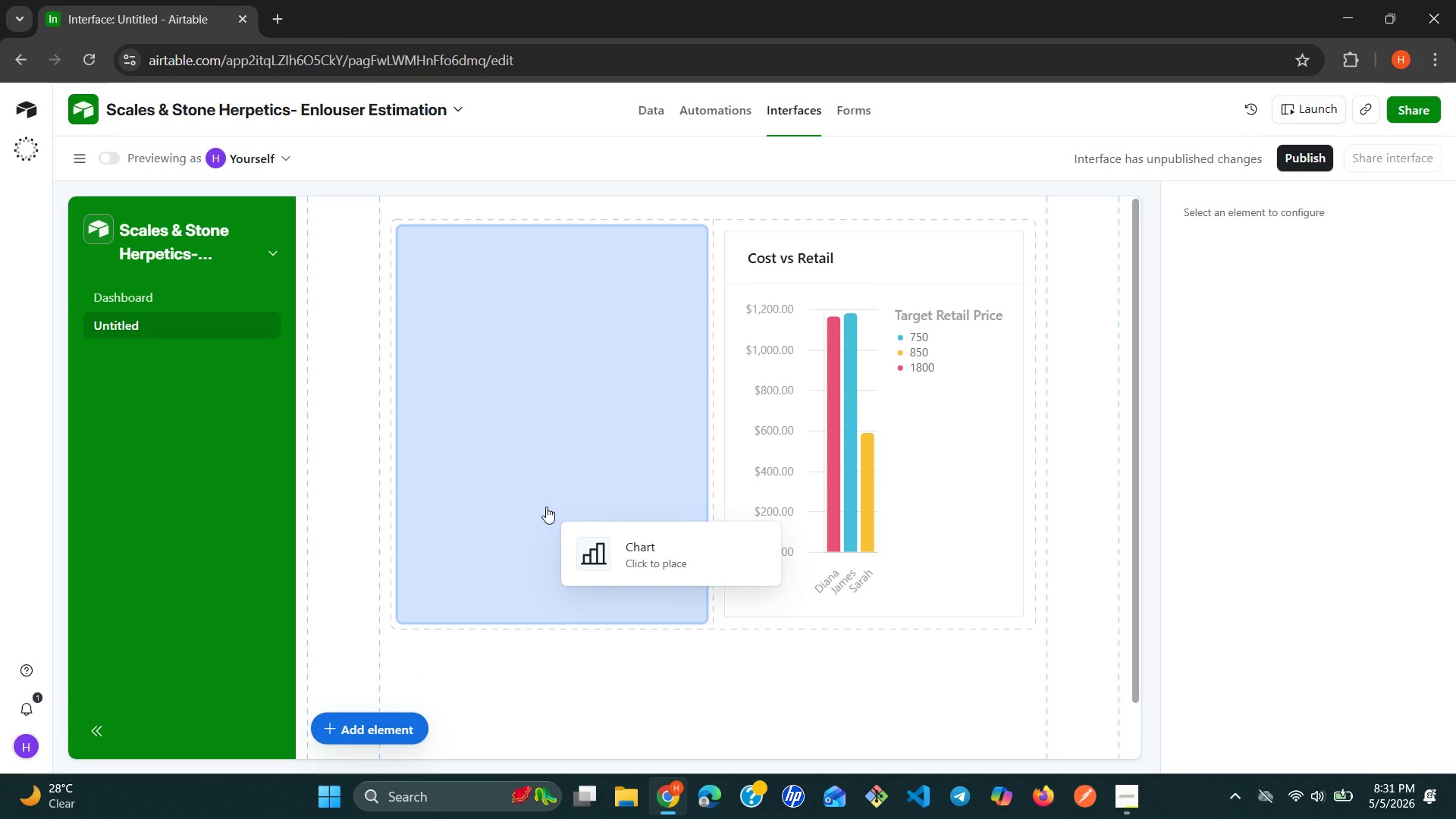 
left_click([546, 507])
 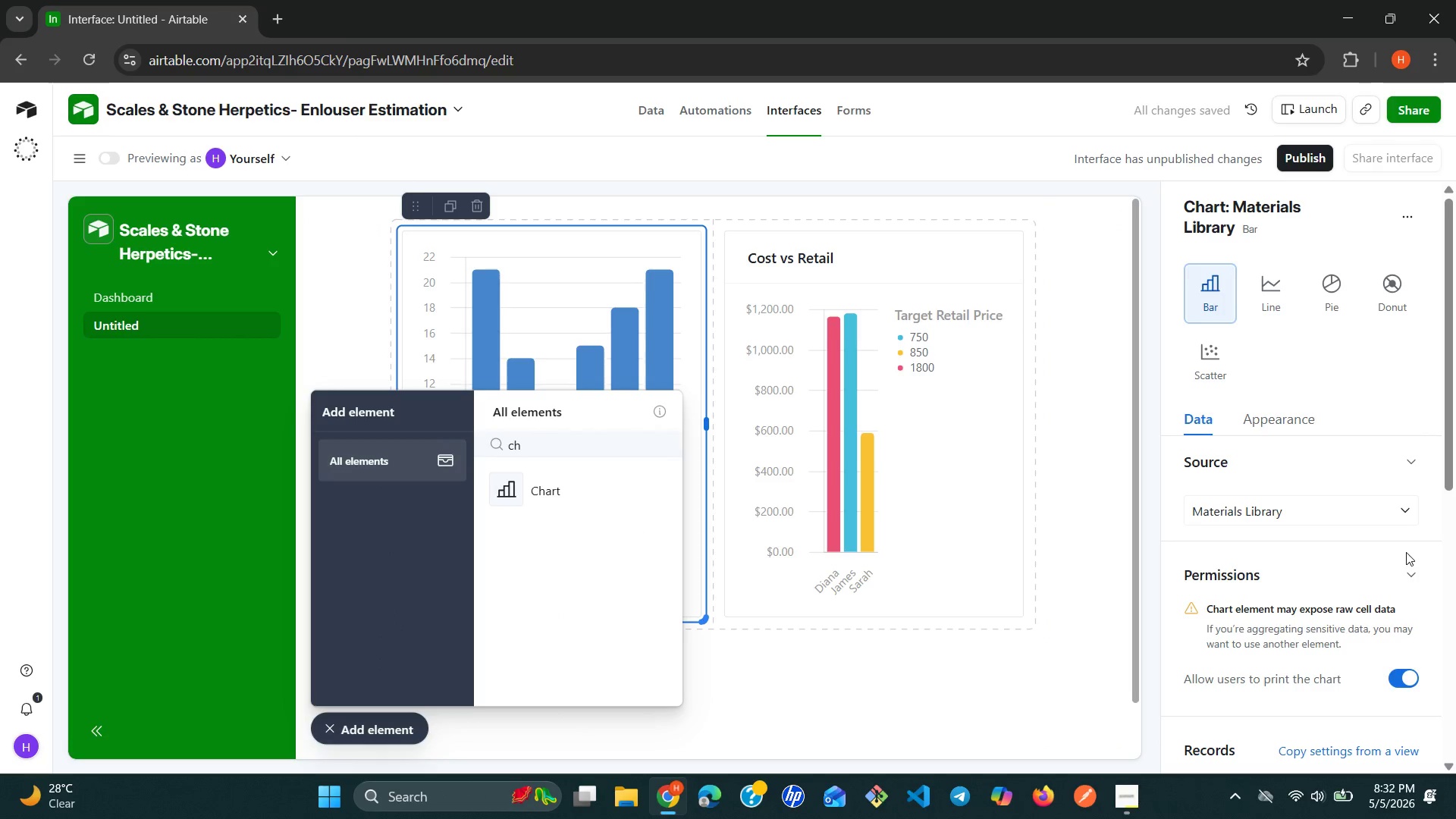 
left_click([1404, 507])
 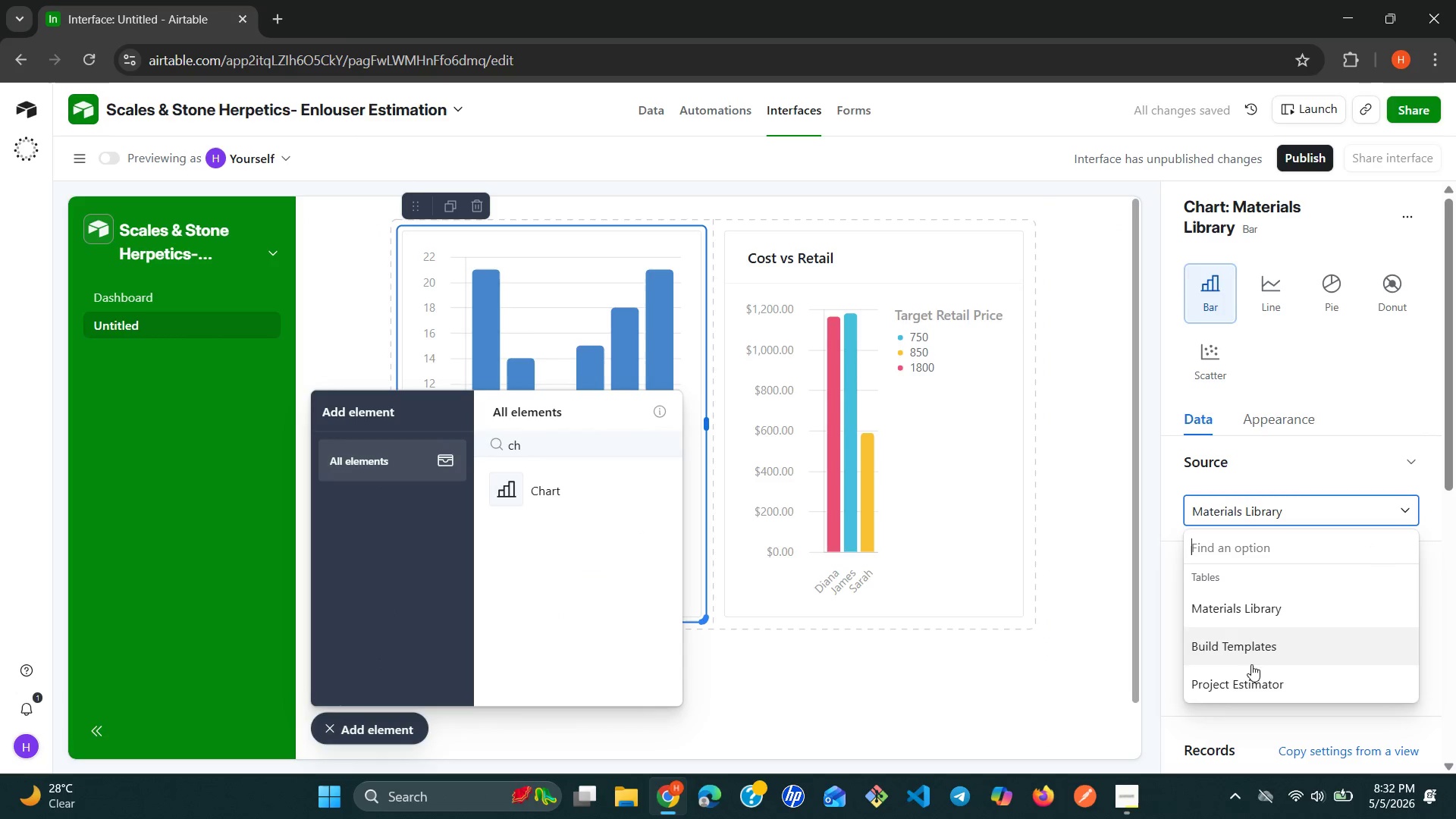 
left_click([1241, 673])
 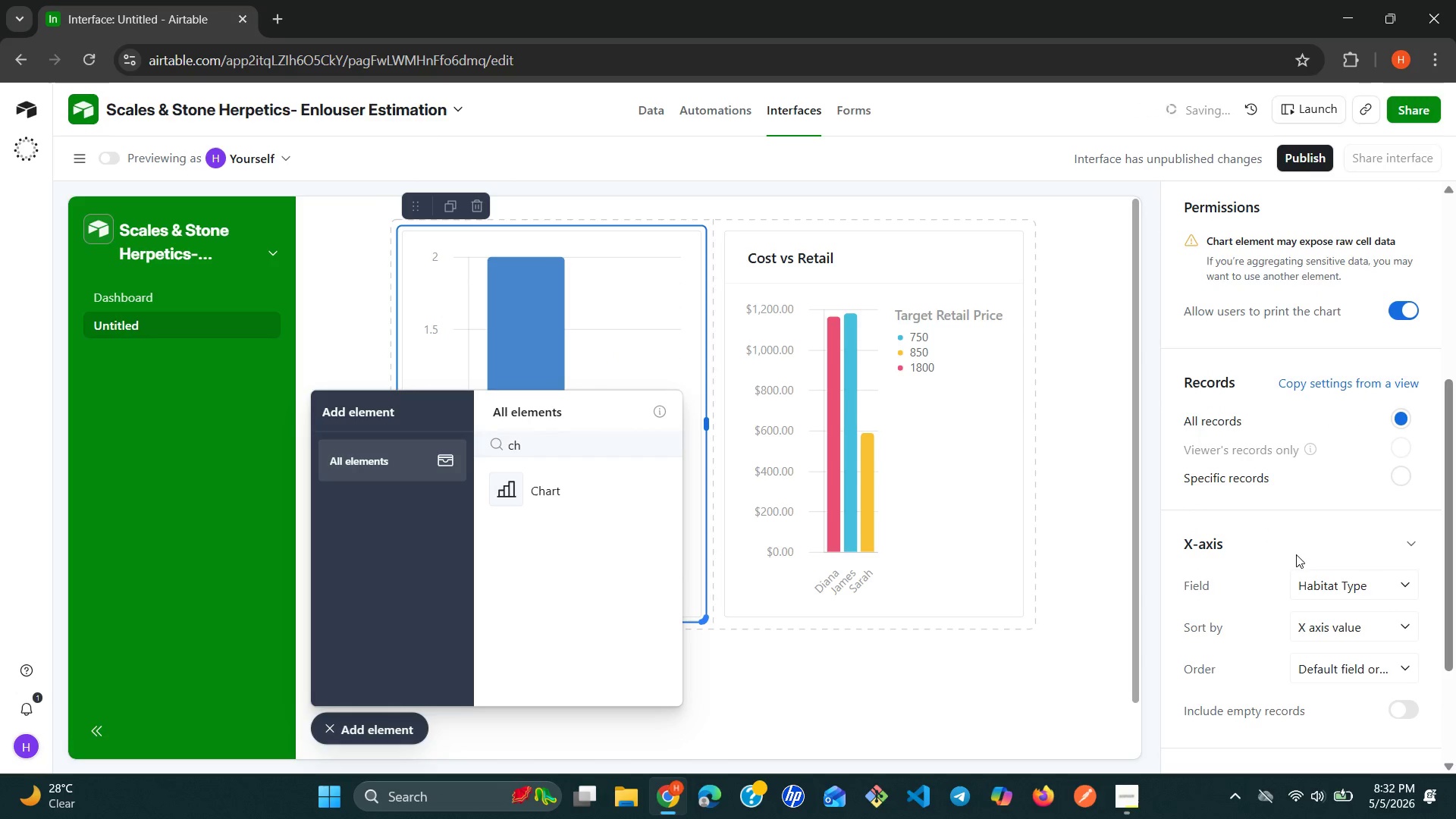 
left_click([1405, 583])
 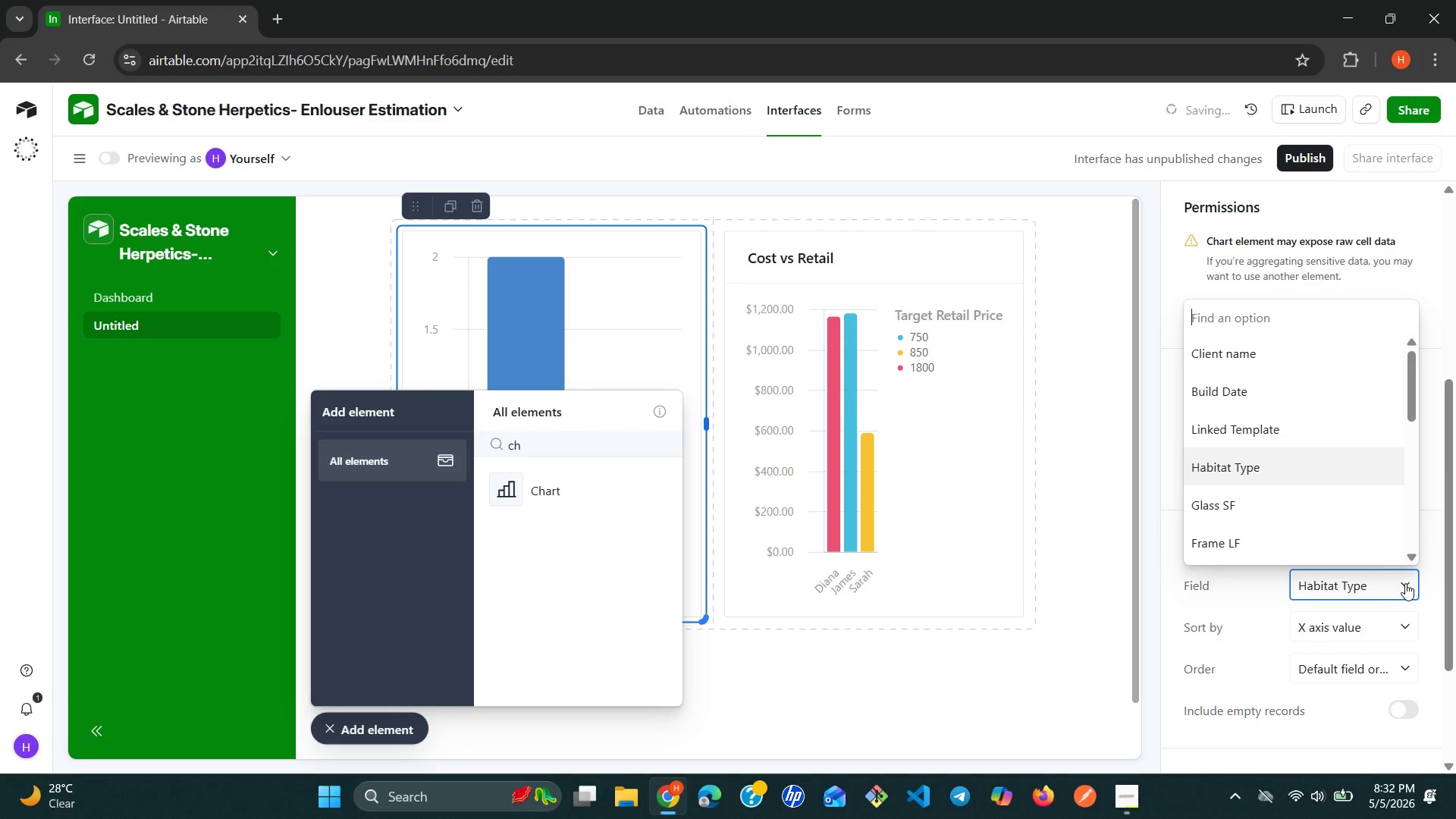 
type(cl)
 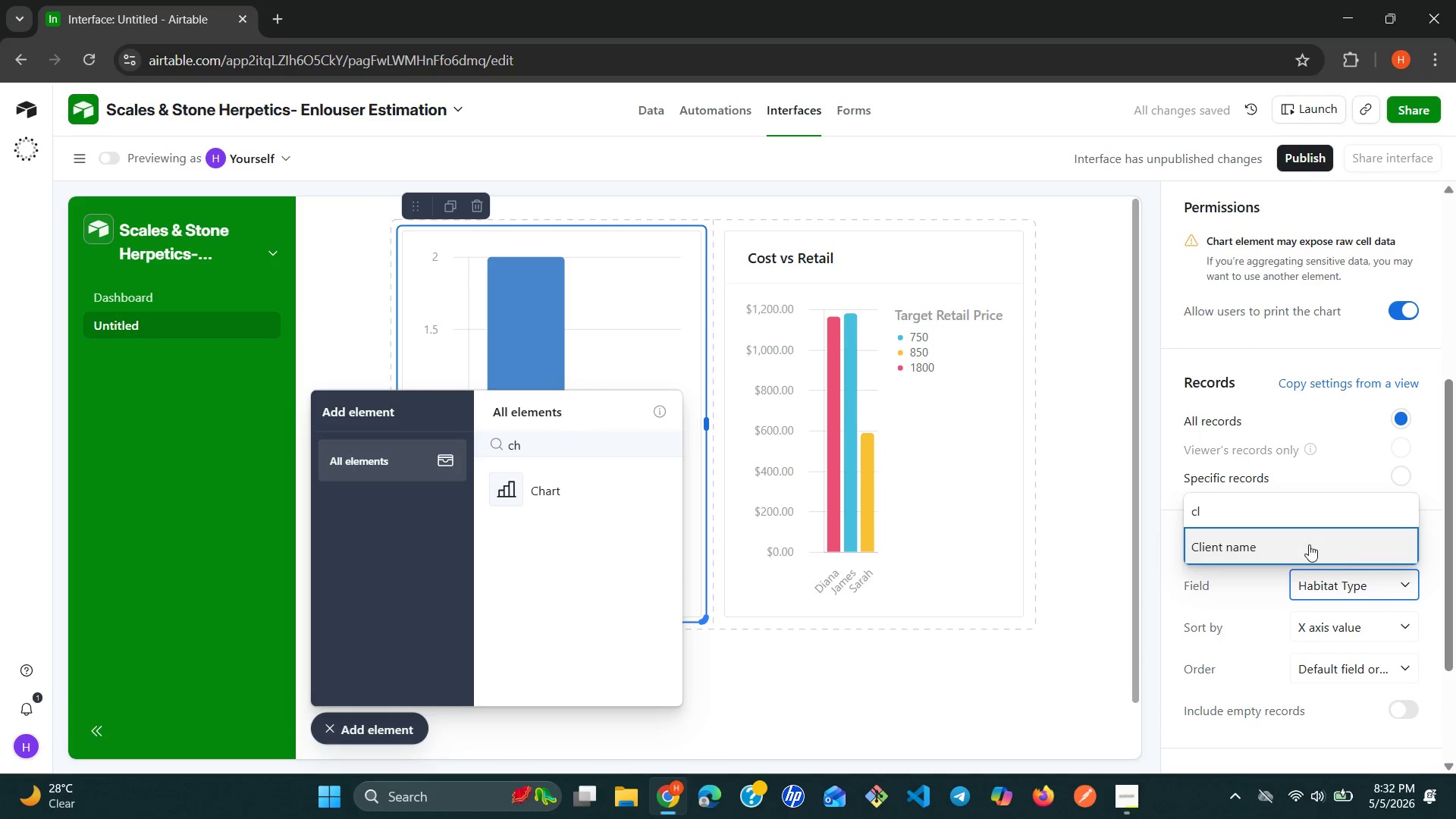 
left_click([1304, 543])
 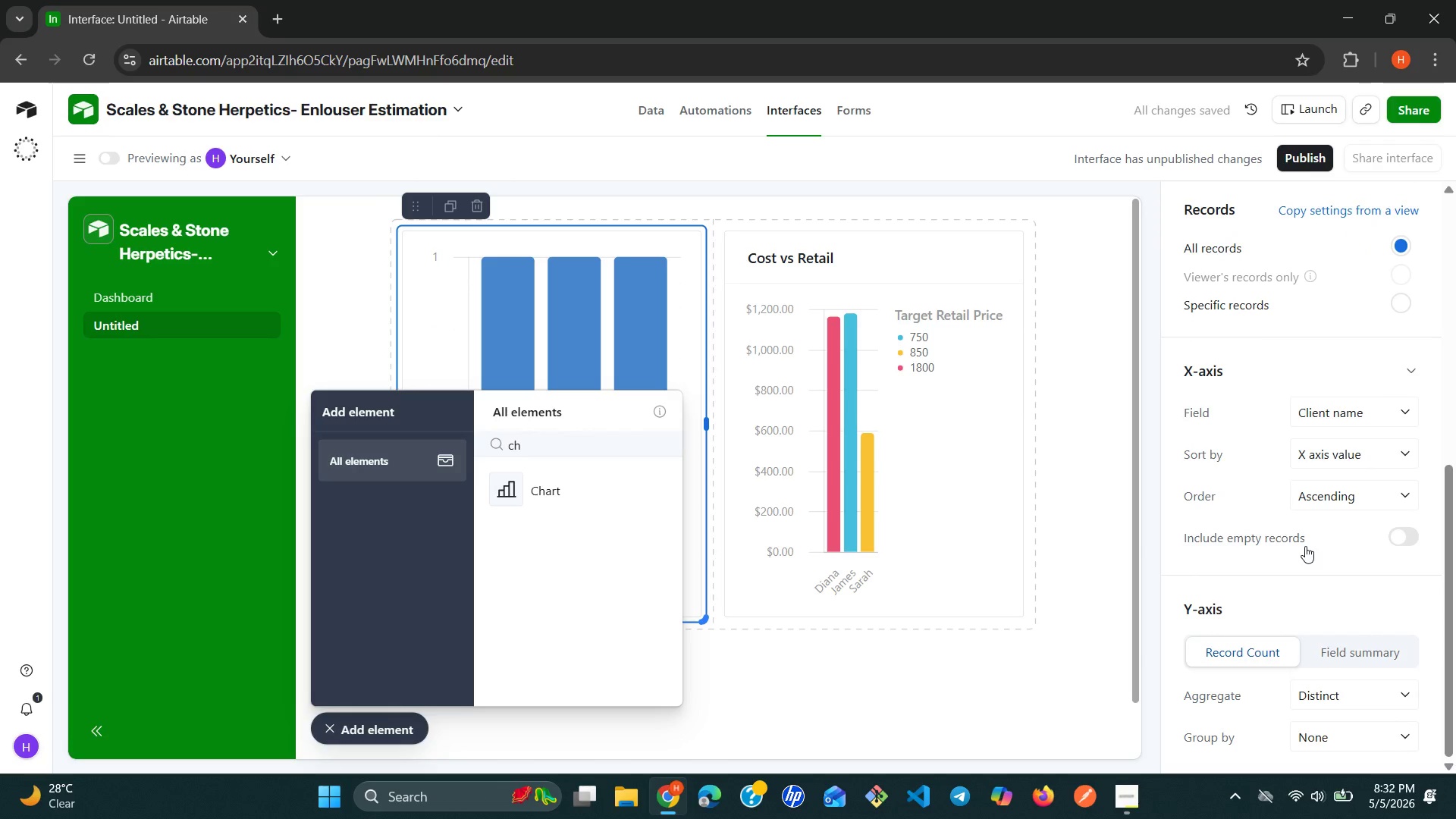 
left_click([1348, 657])
 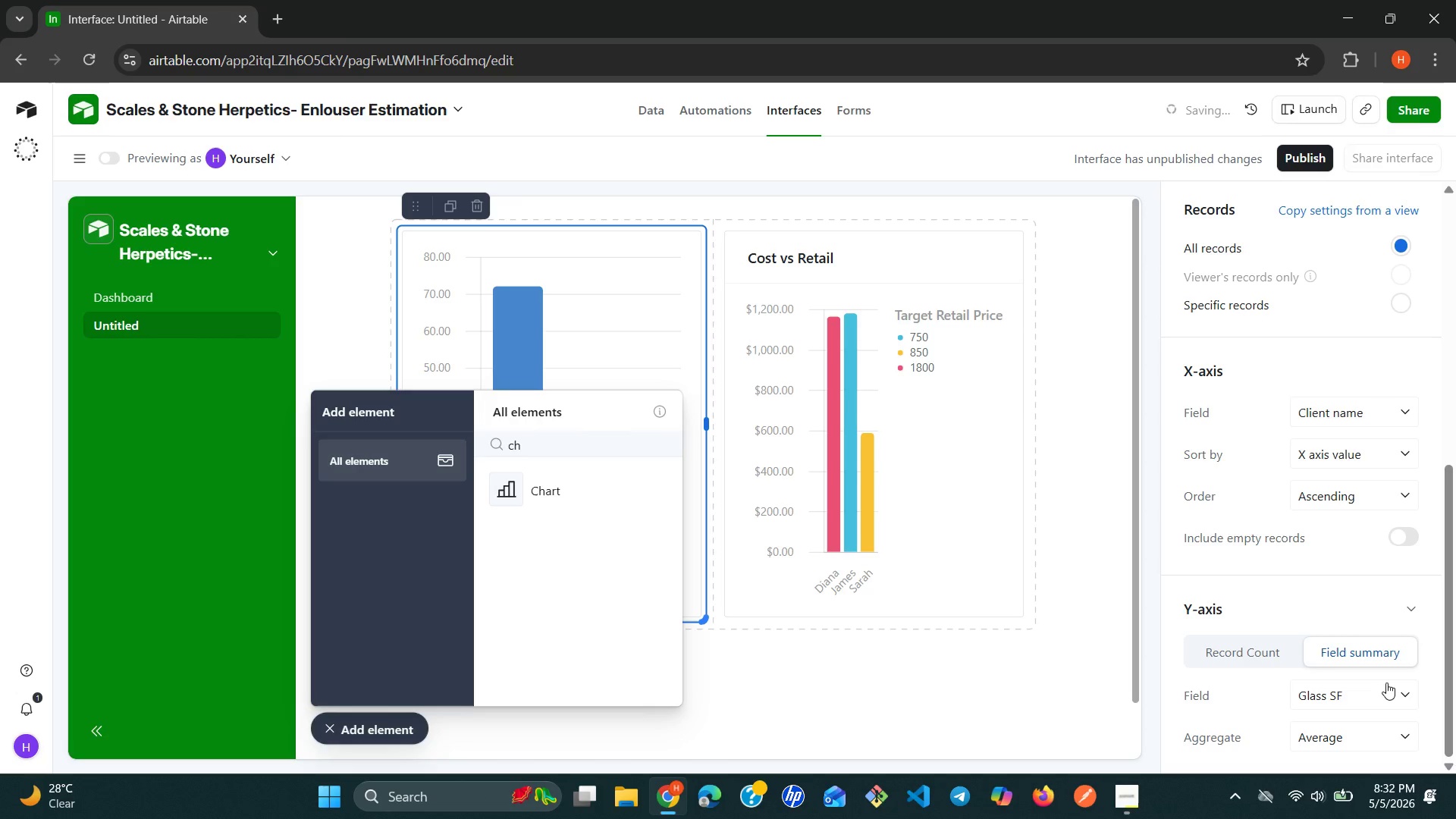 
left_click([1407, 695])
 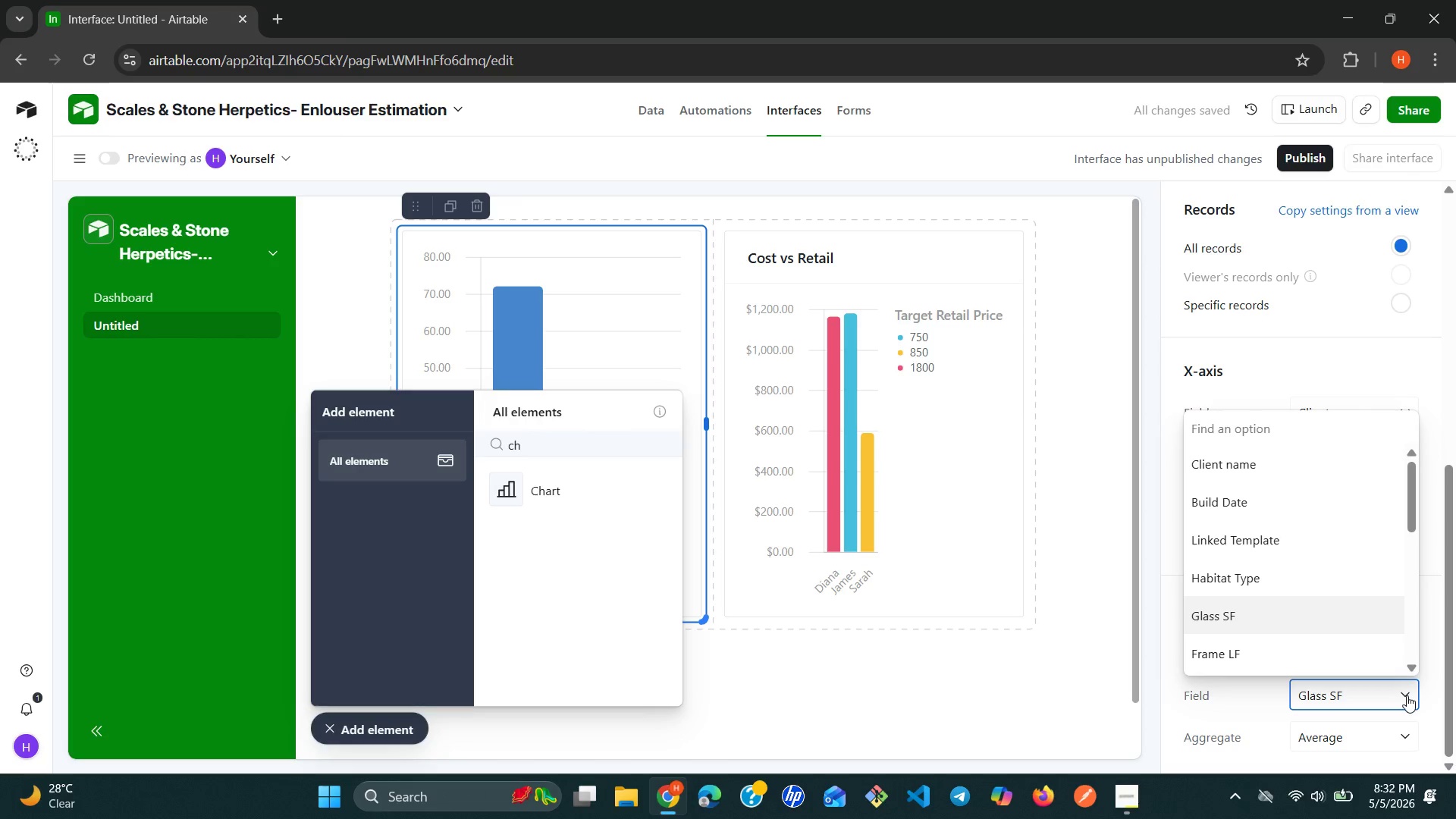 
wait(8.98)
 